 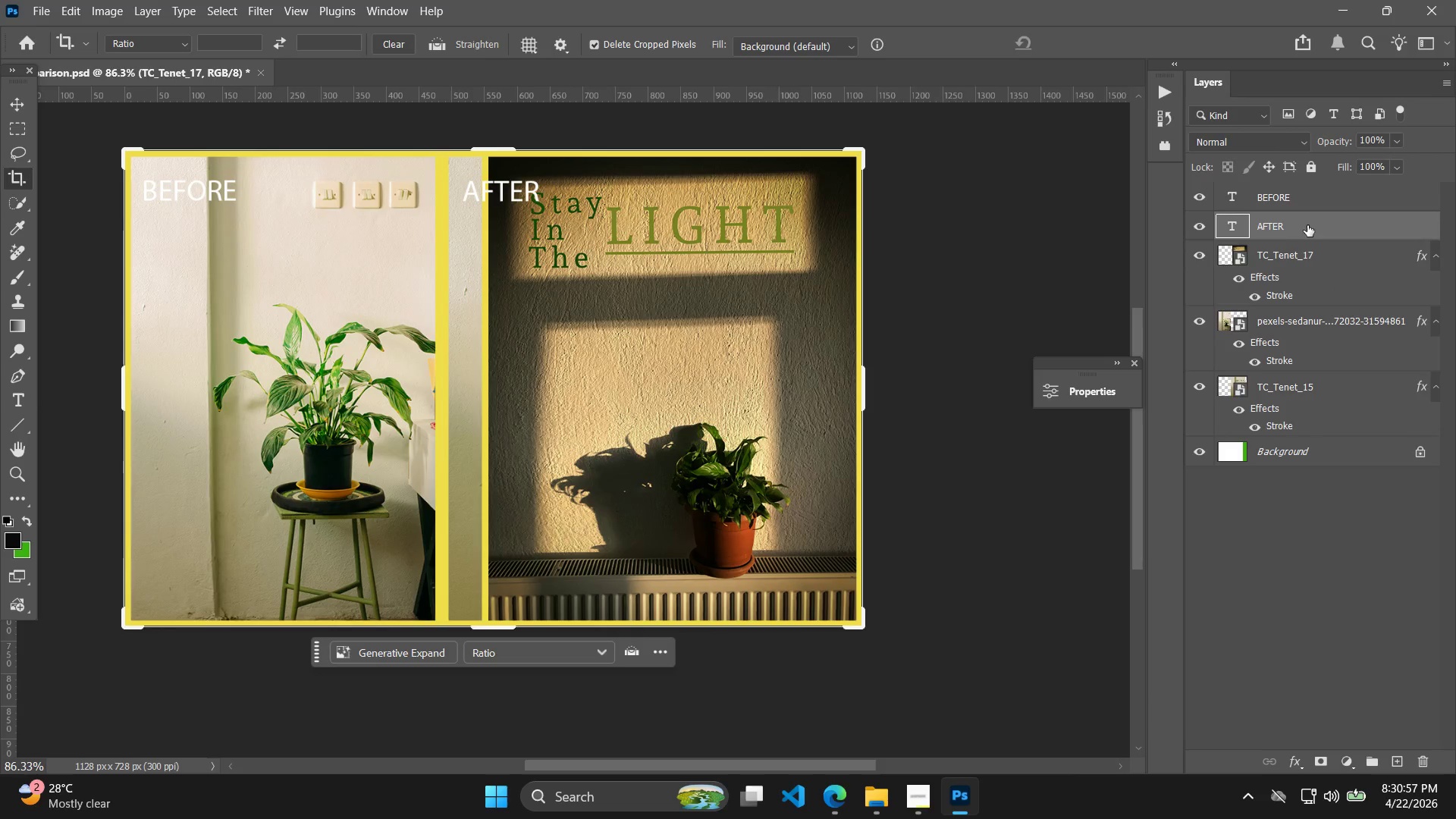 
left_click([11, 101])
 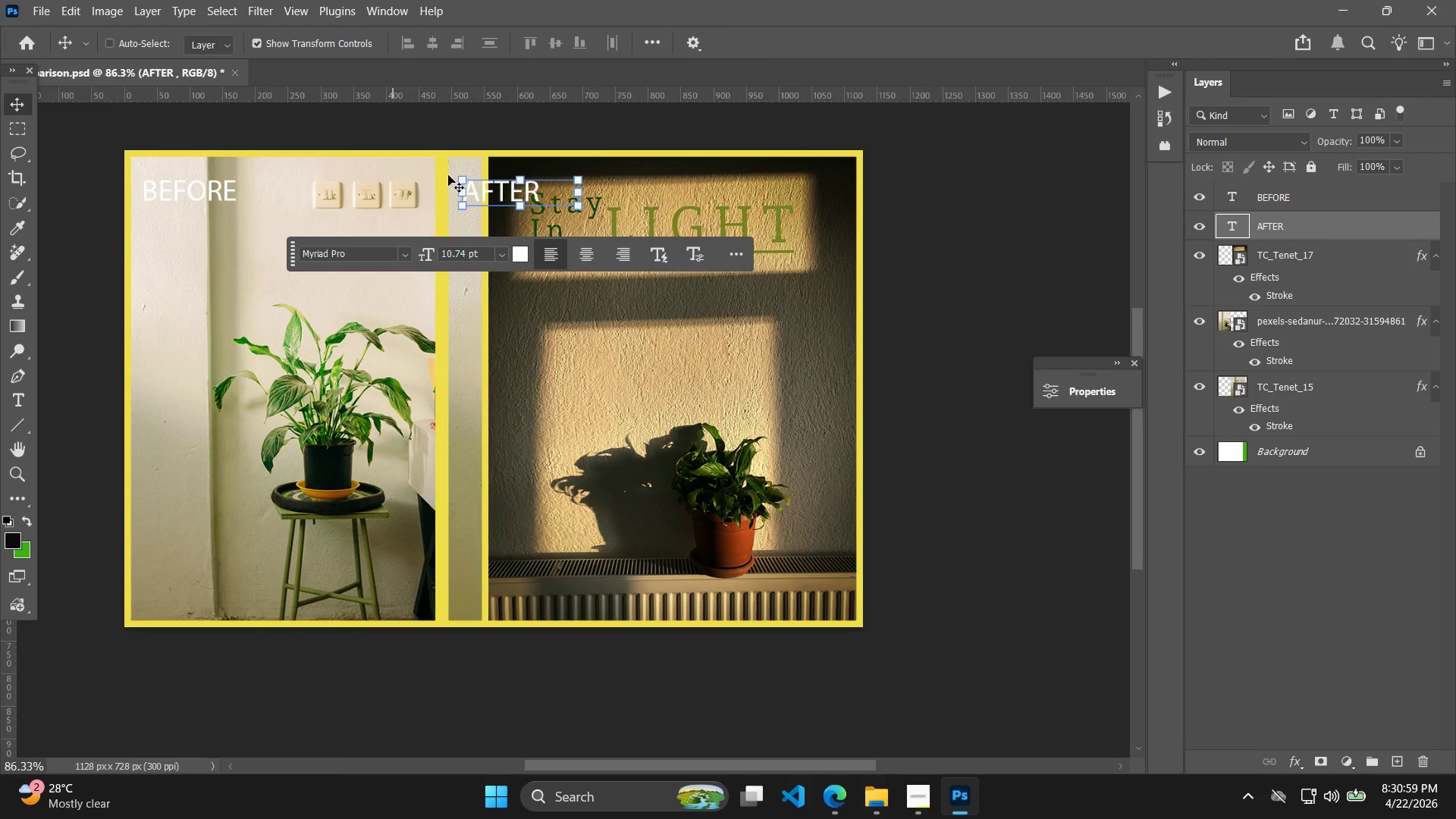 
hold_key(key=ShiftLeft, duration=2.11)
left_click_drag(start_coordinate=[519, 193], to_coordinate=[567, 184])
 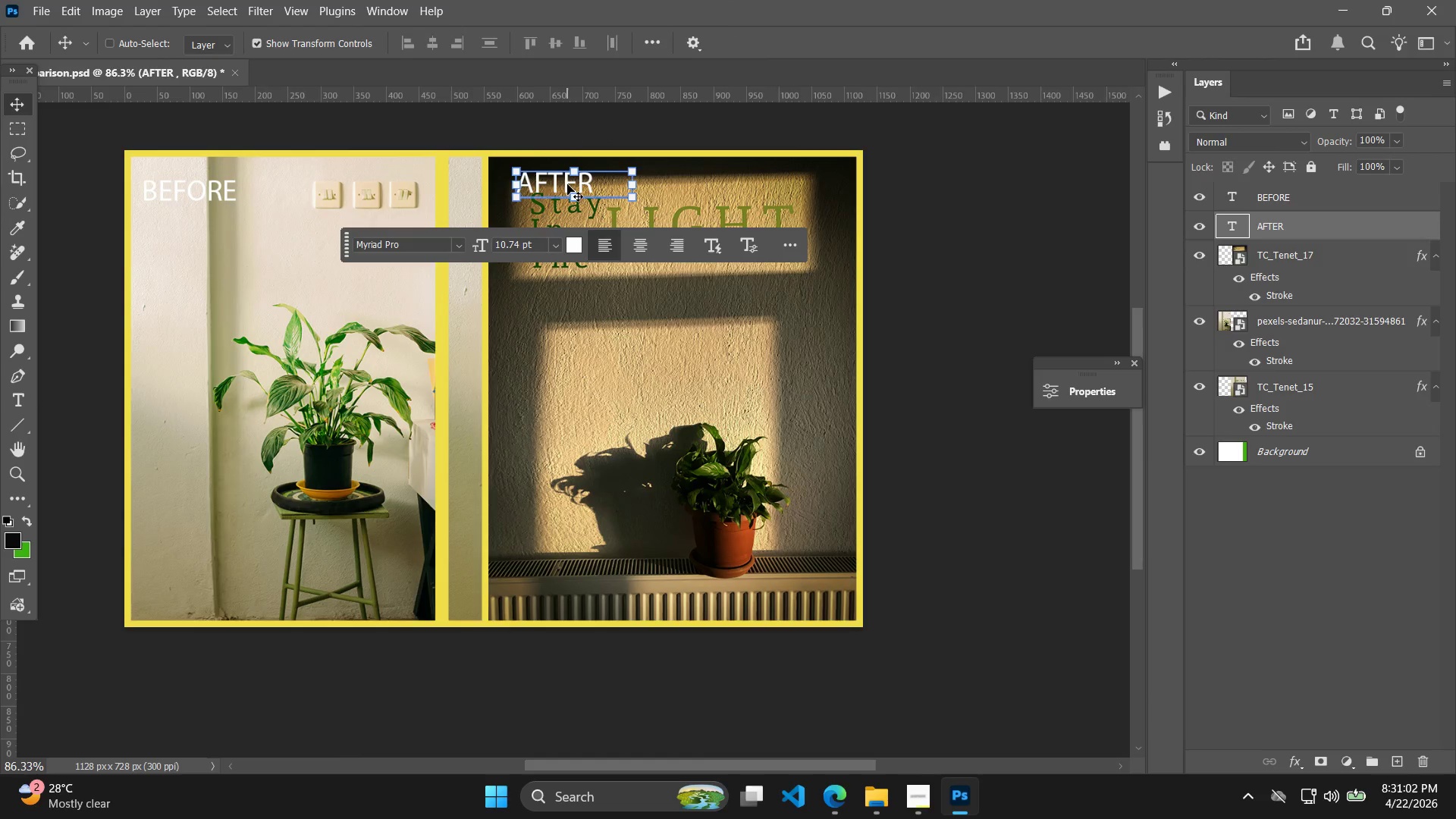 
key(Control+Z)
 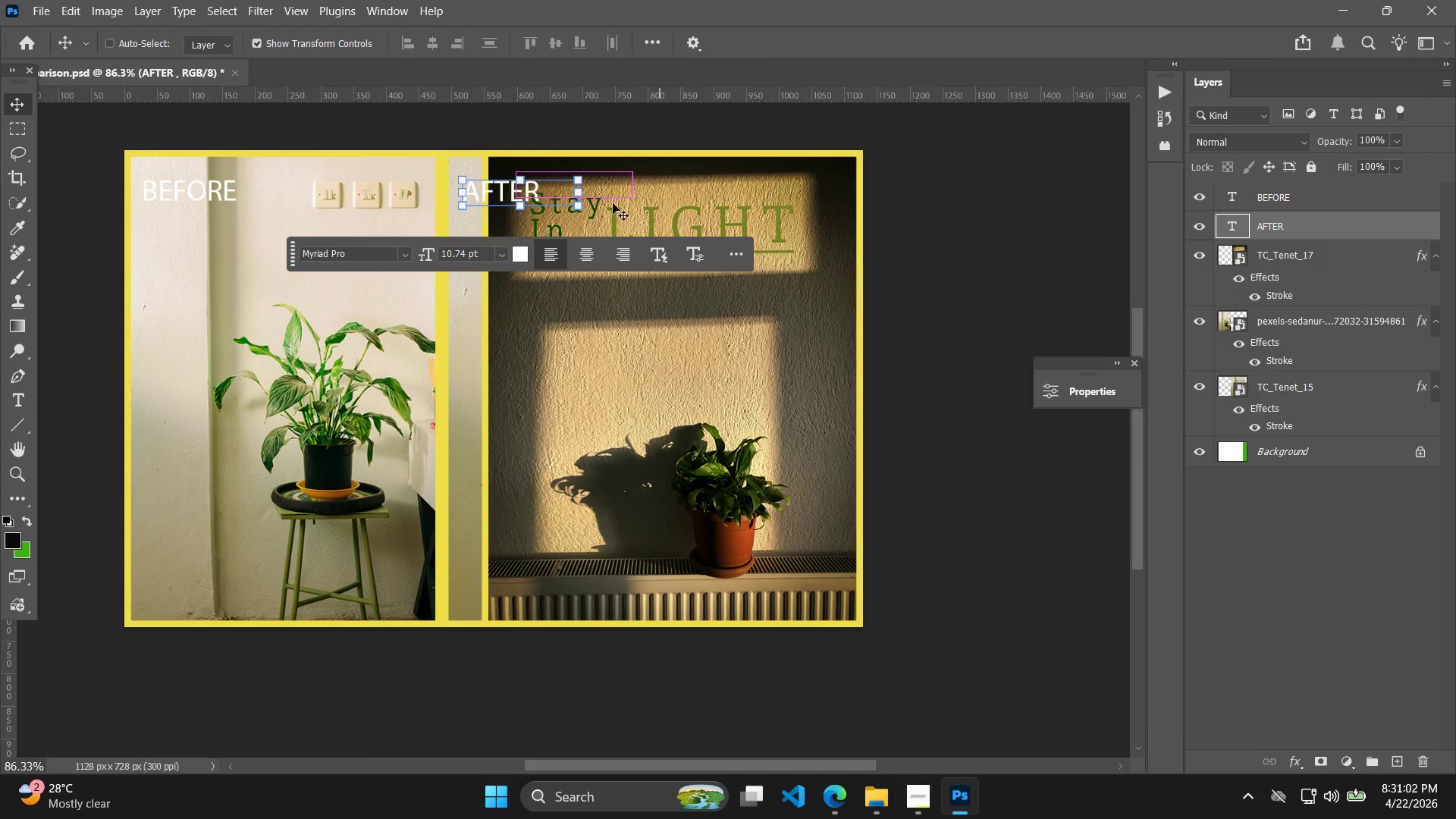 
hold_key(key=ShiftLeft, duration=1.28)
left_click_drag(start_coordinate=[476, 191], to_coordinate=[522, 193])
 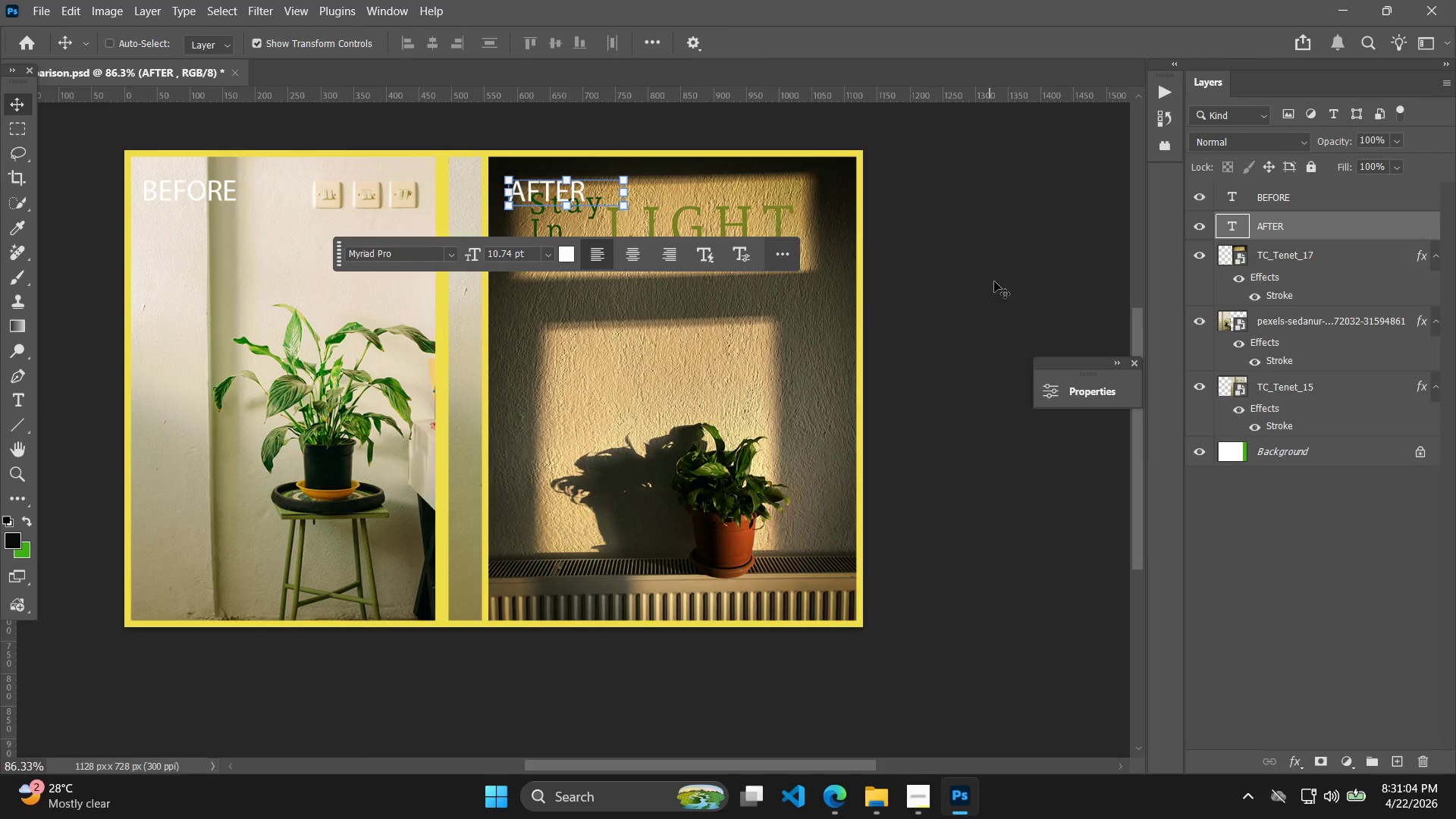 
key(Enter)
 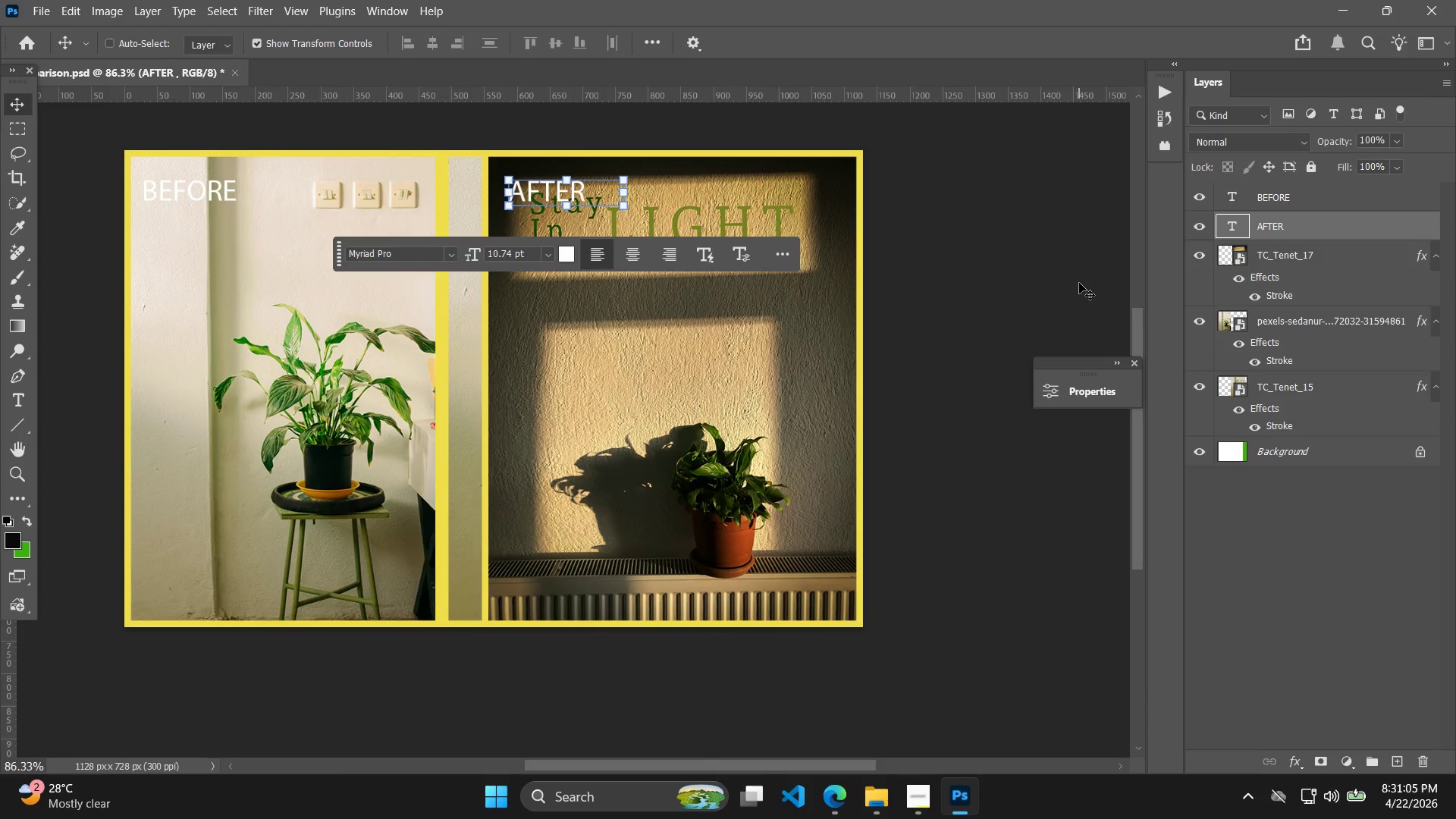 
key(Alt+Tab)
 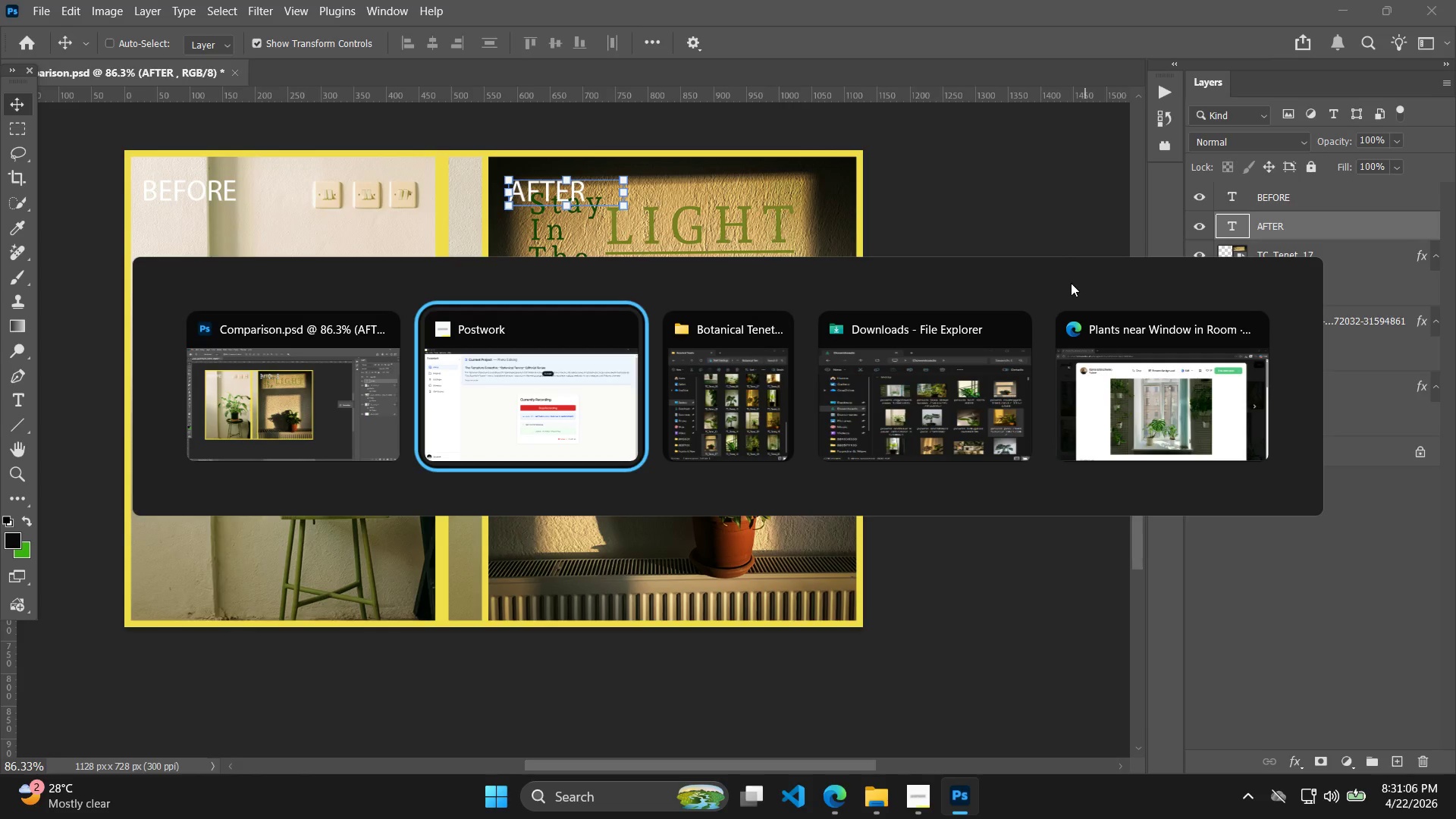 
key(Alt+Tab)
 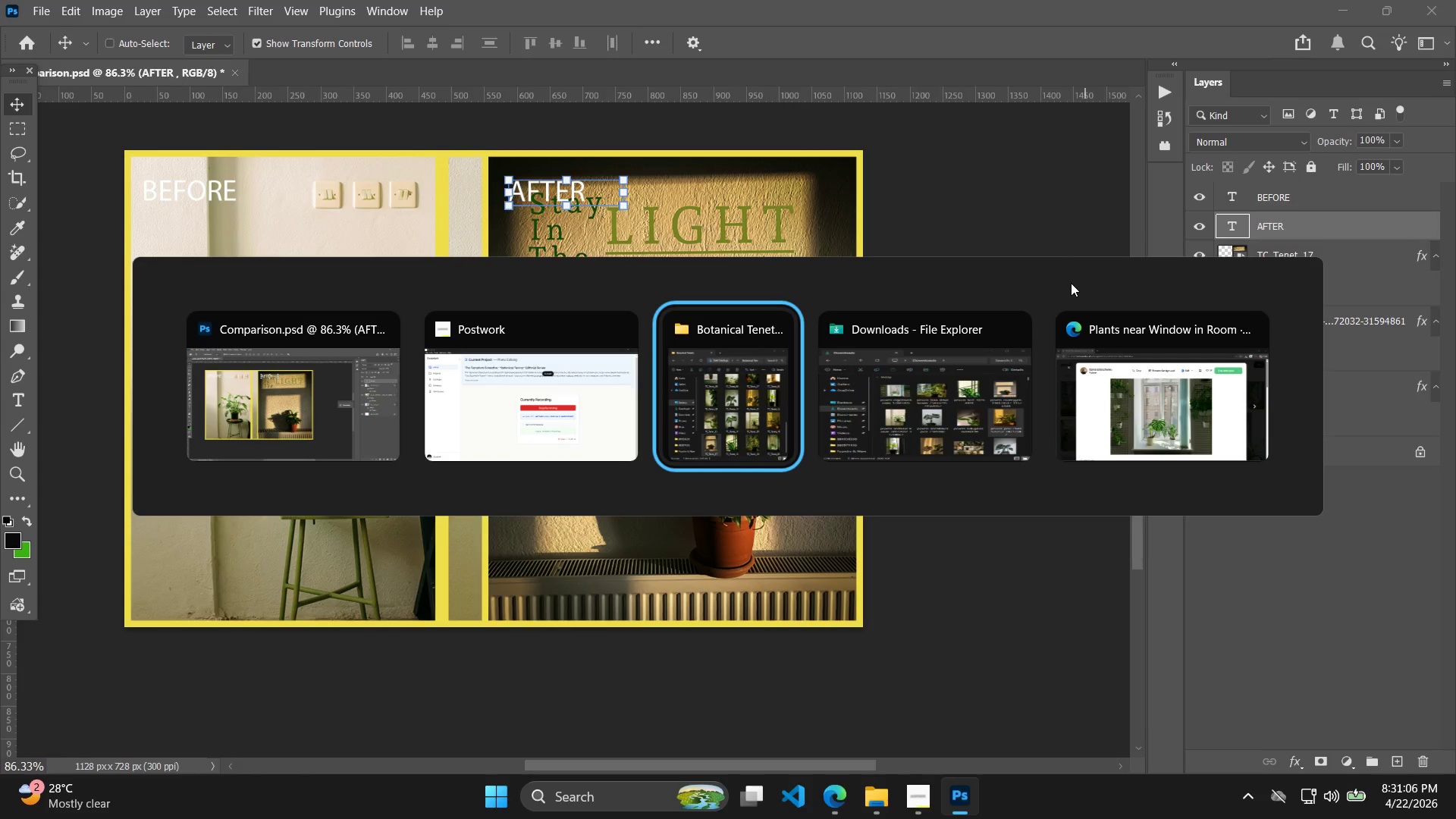 
key(Alt+Tab)
 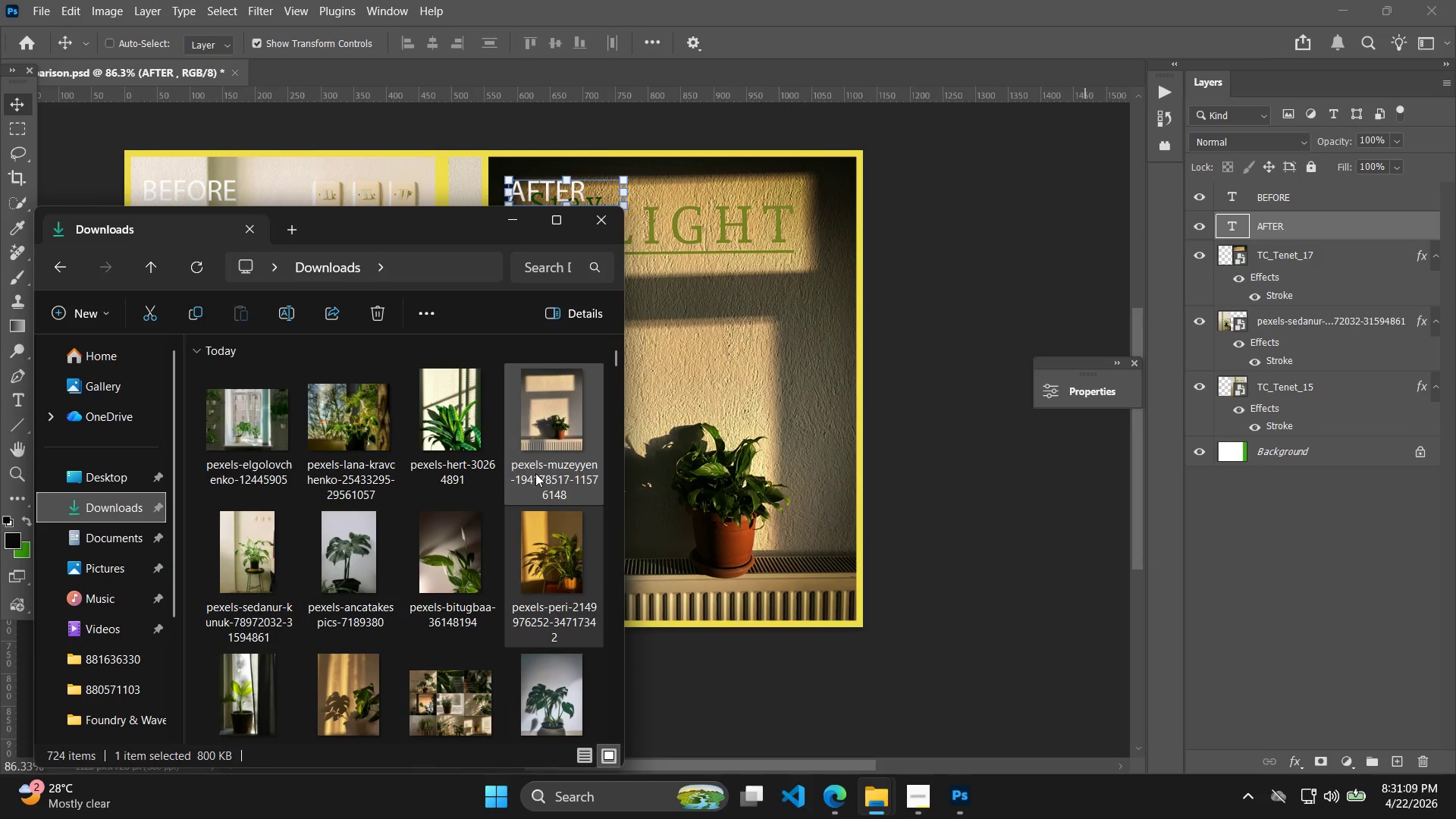 
left_click([513, 459])
 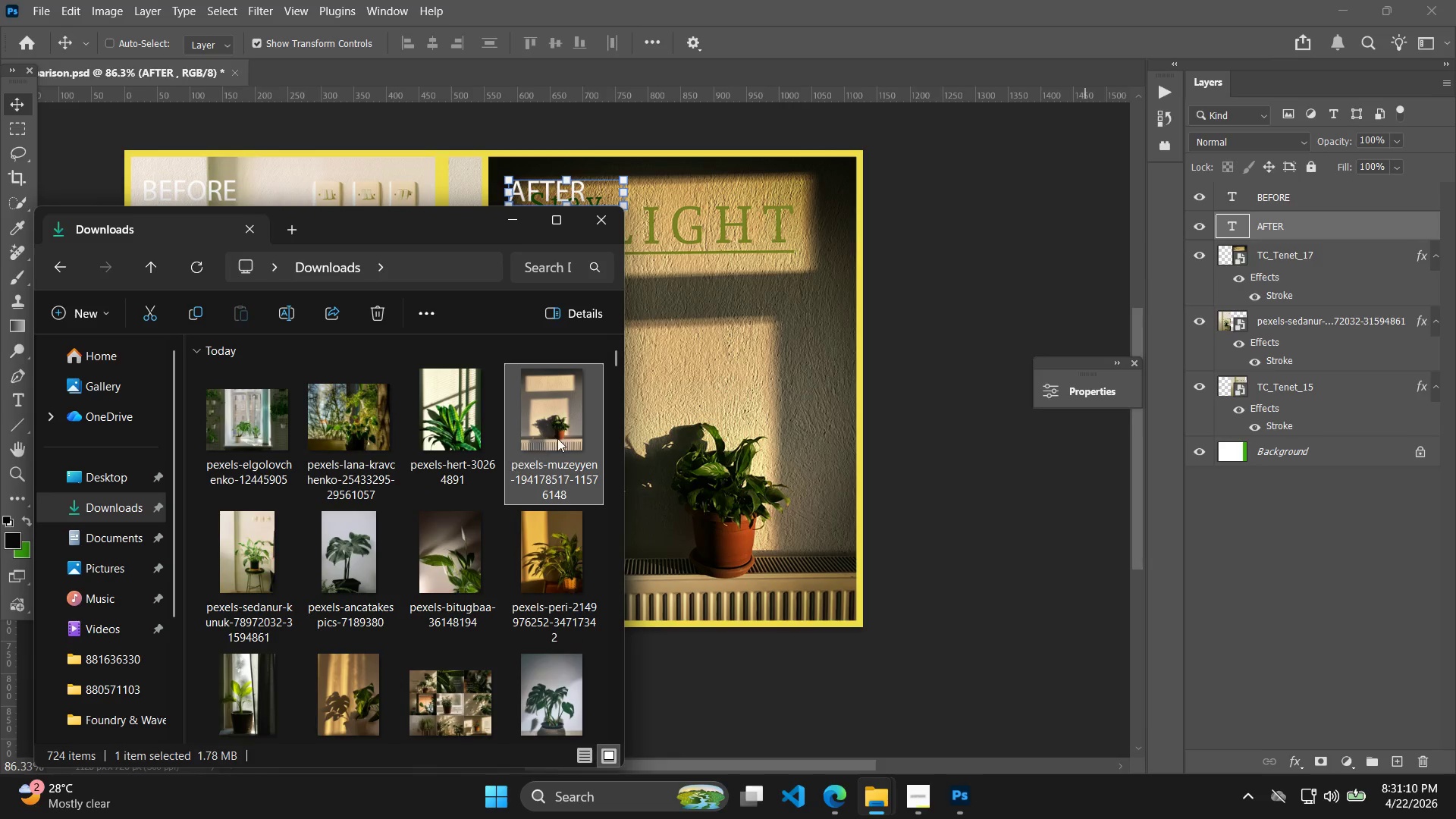 
left_click_drag(start_coordinate=[556, 438], to_coordinate=[758, 460])
 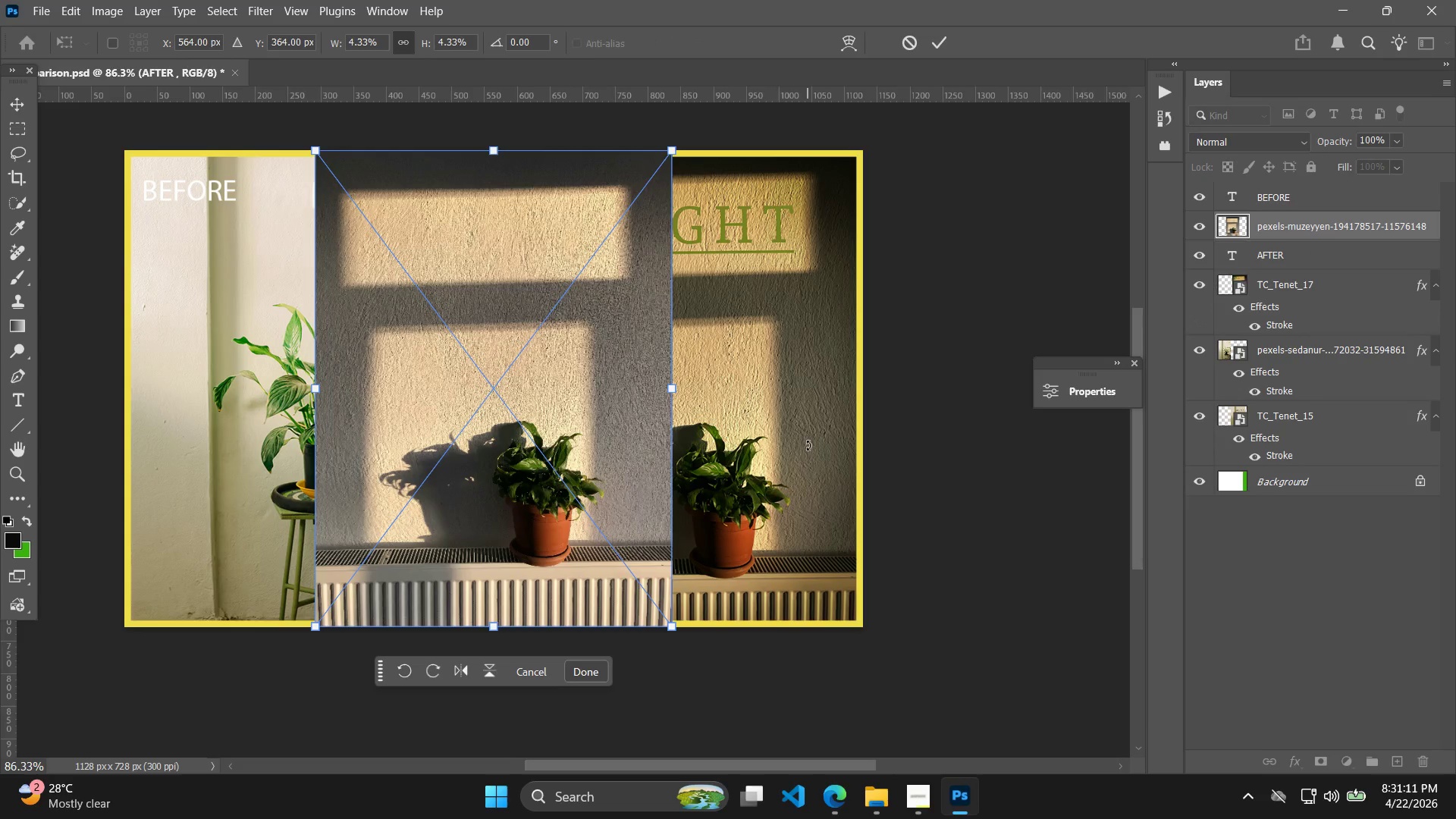 
hold_key(key=ShiftLeft, duration=1.84)
left_click_drag(start_coordinate=[584, 465], to_coordinate=[397, 470])
 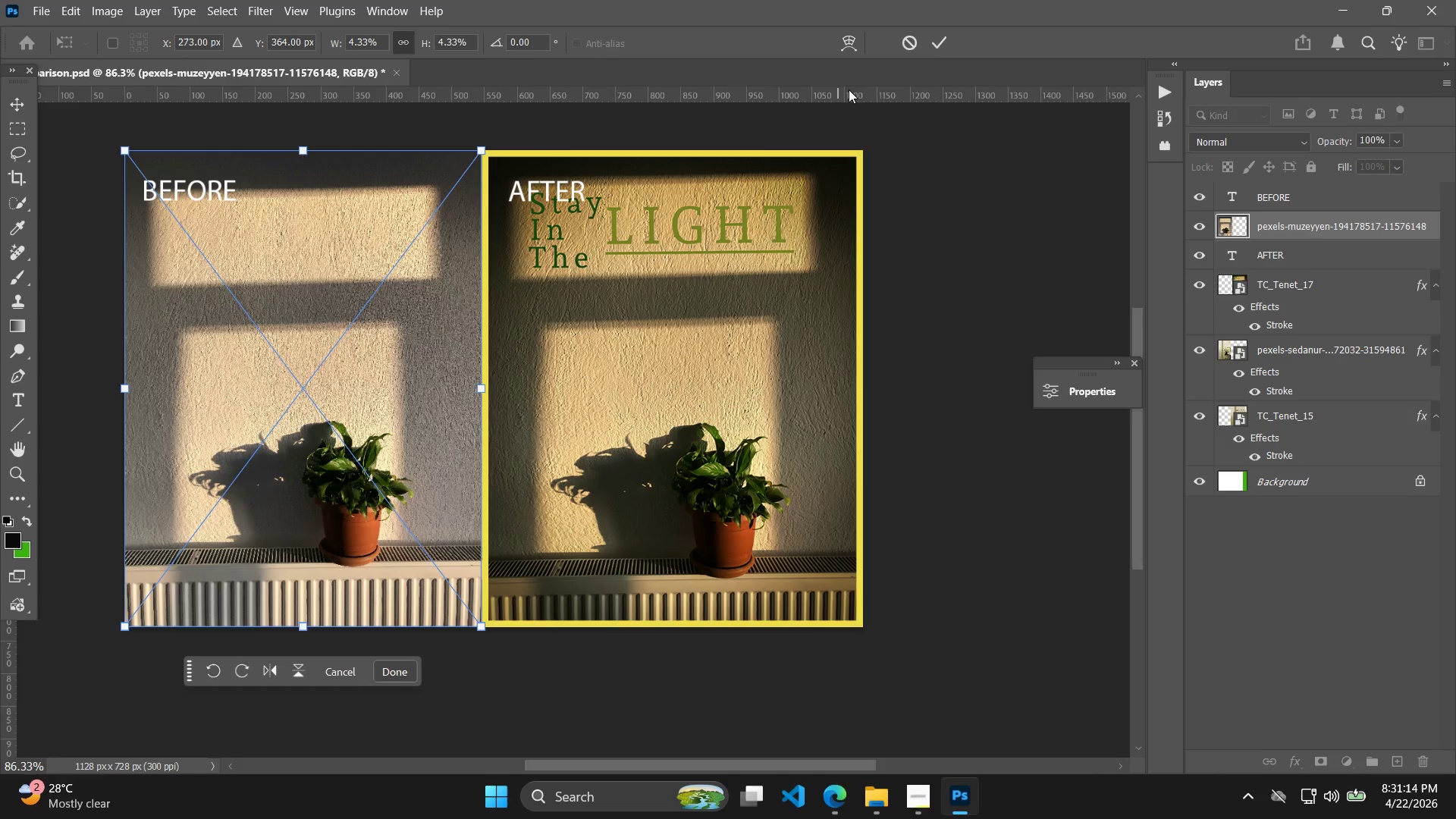 
left_click([939, 45])
 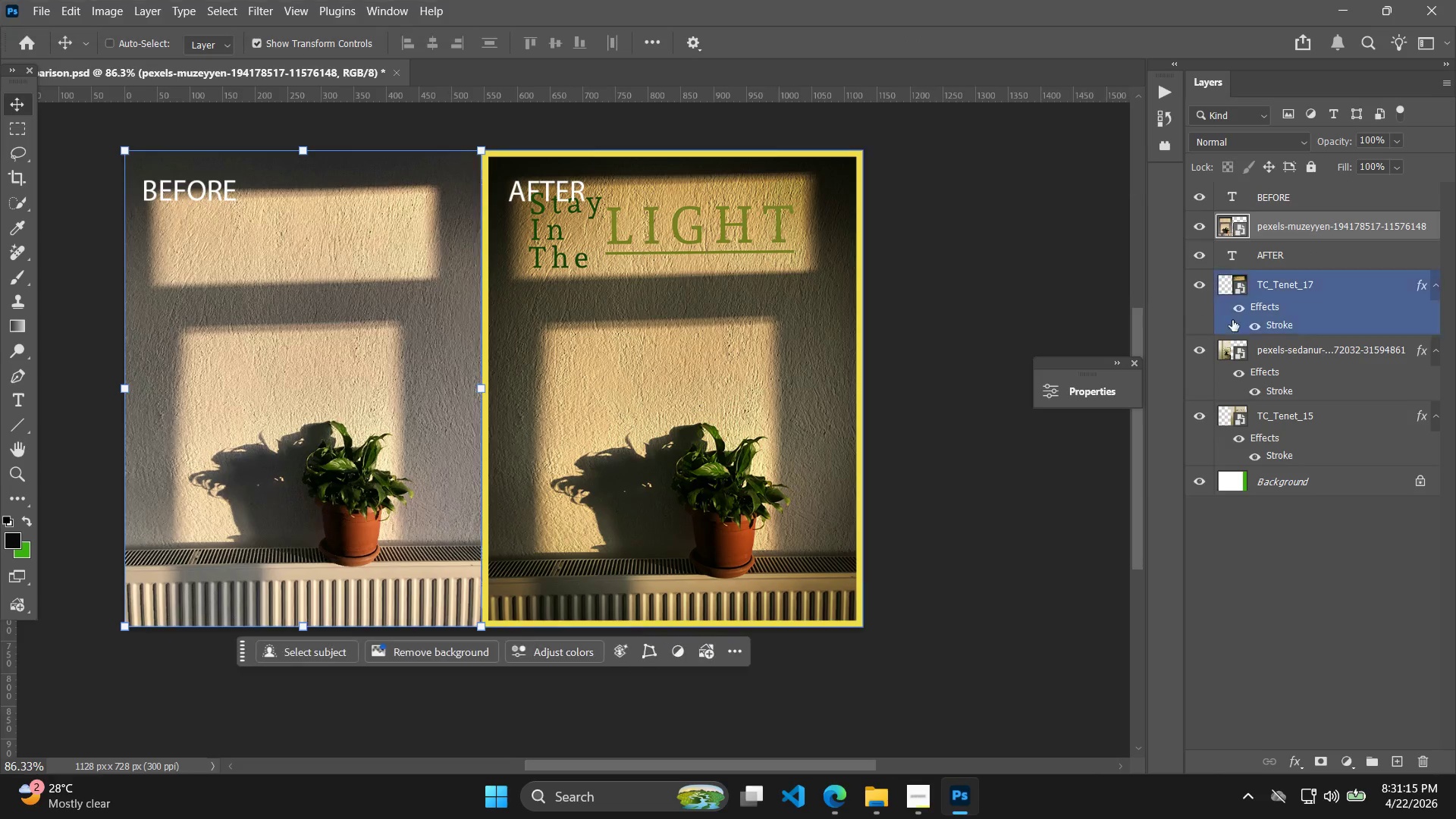 
left_click([1263, 366])
 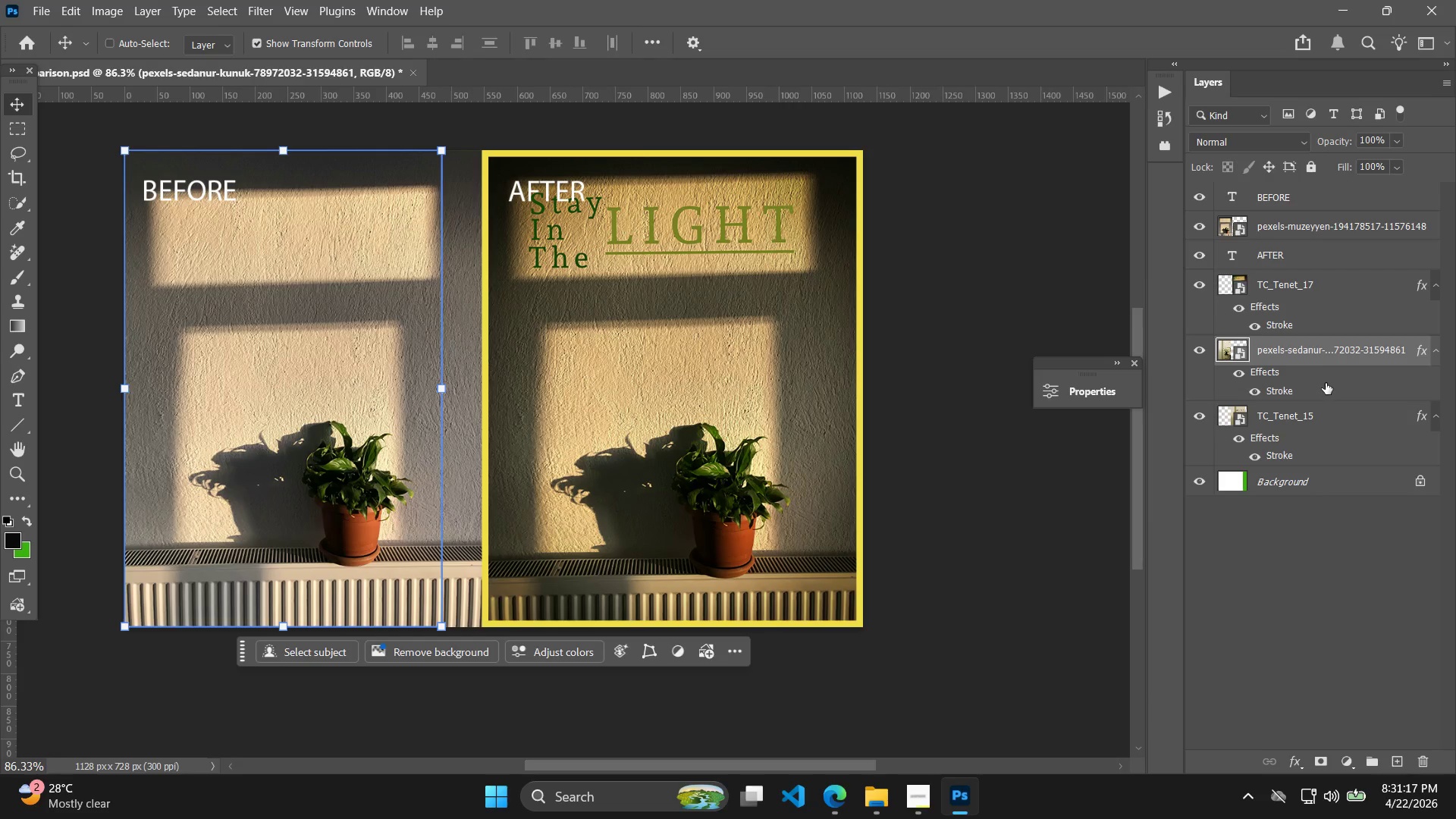 
key(Delete)
 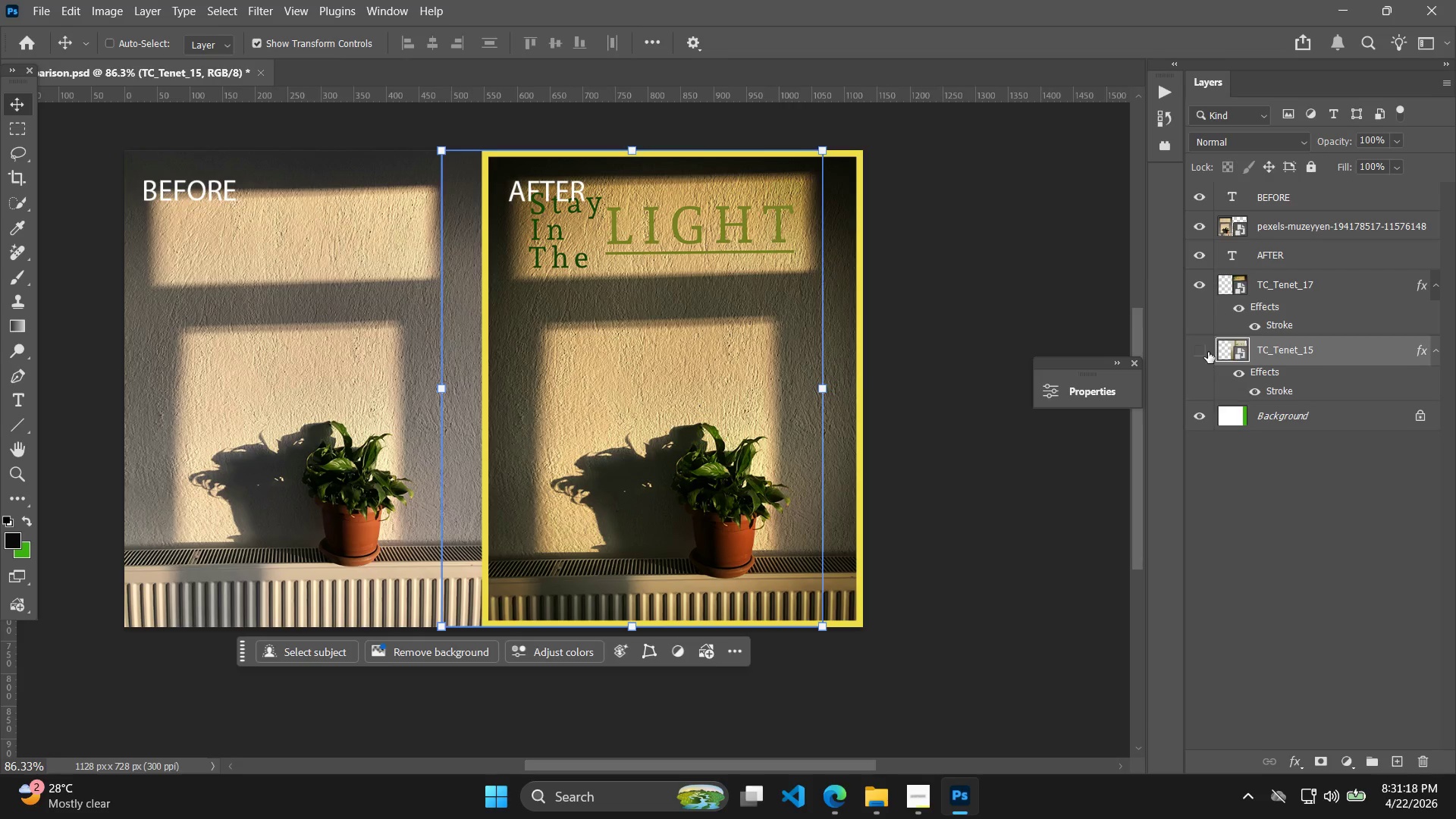 
double_click([1208, 352])
 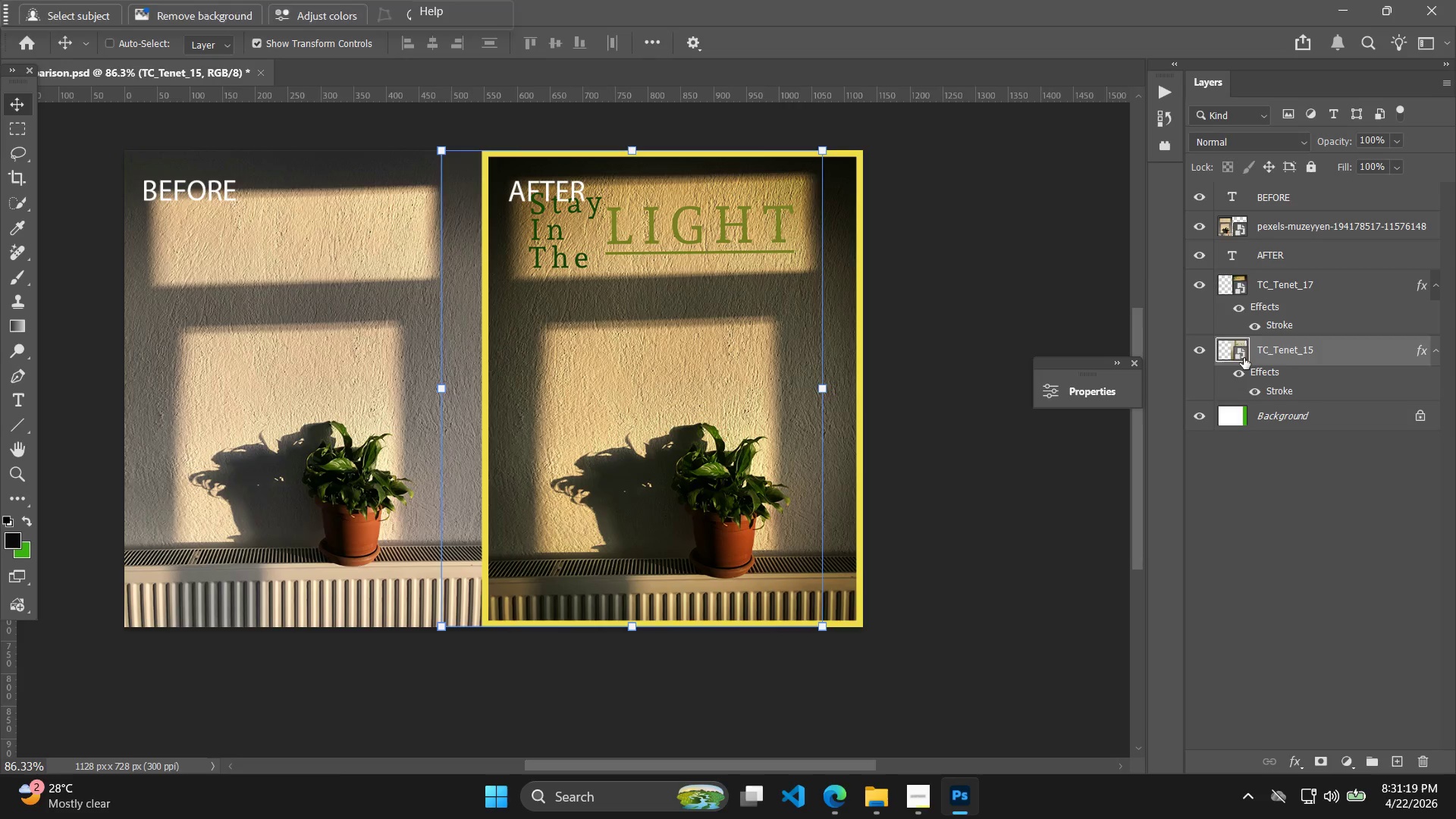 
triple_click([1294, 358])
 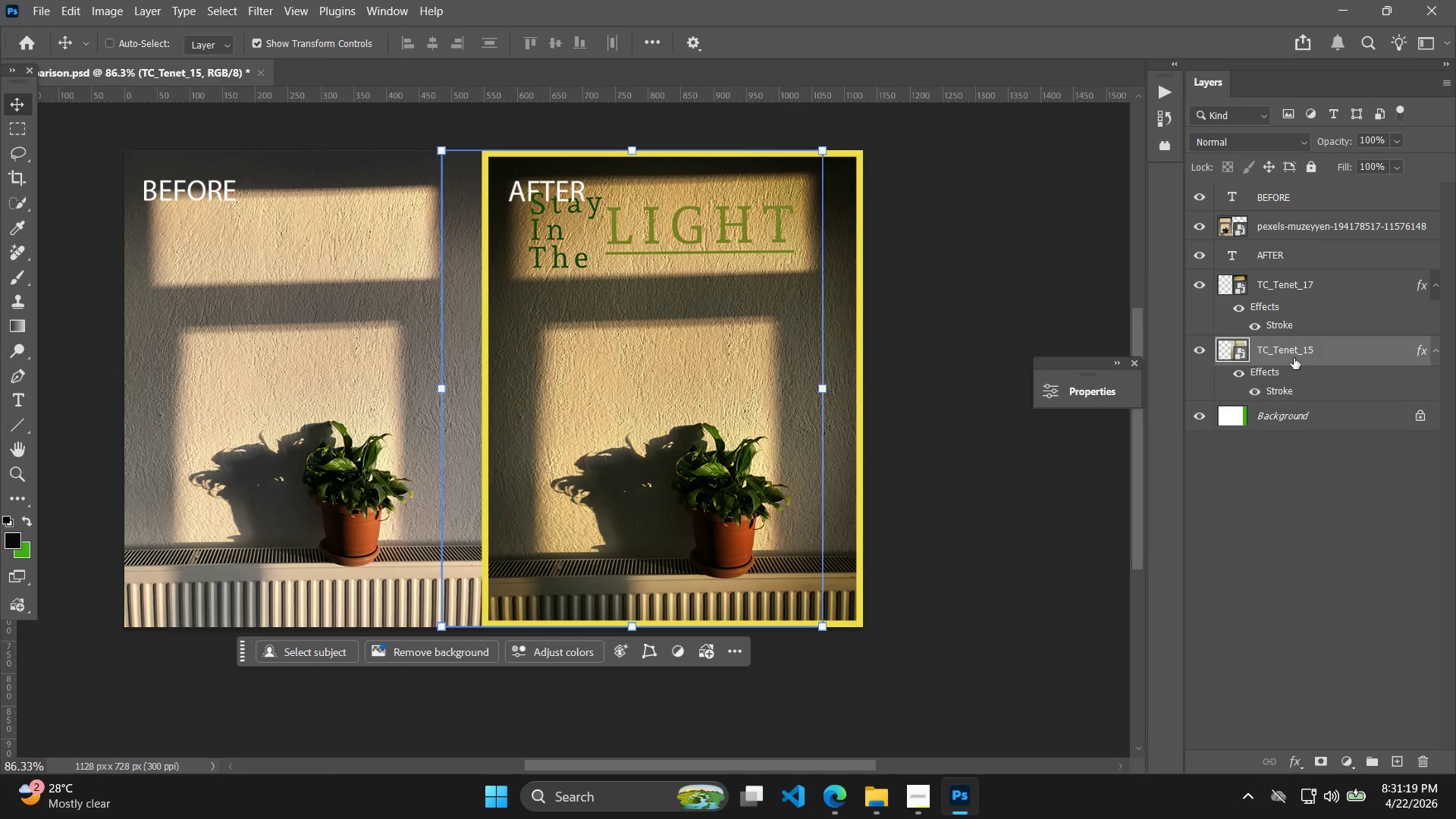 
key(Delete)
 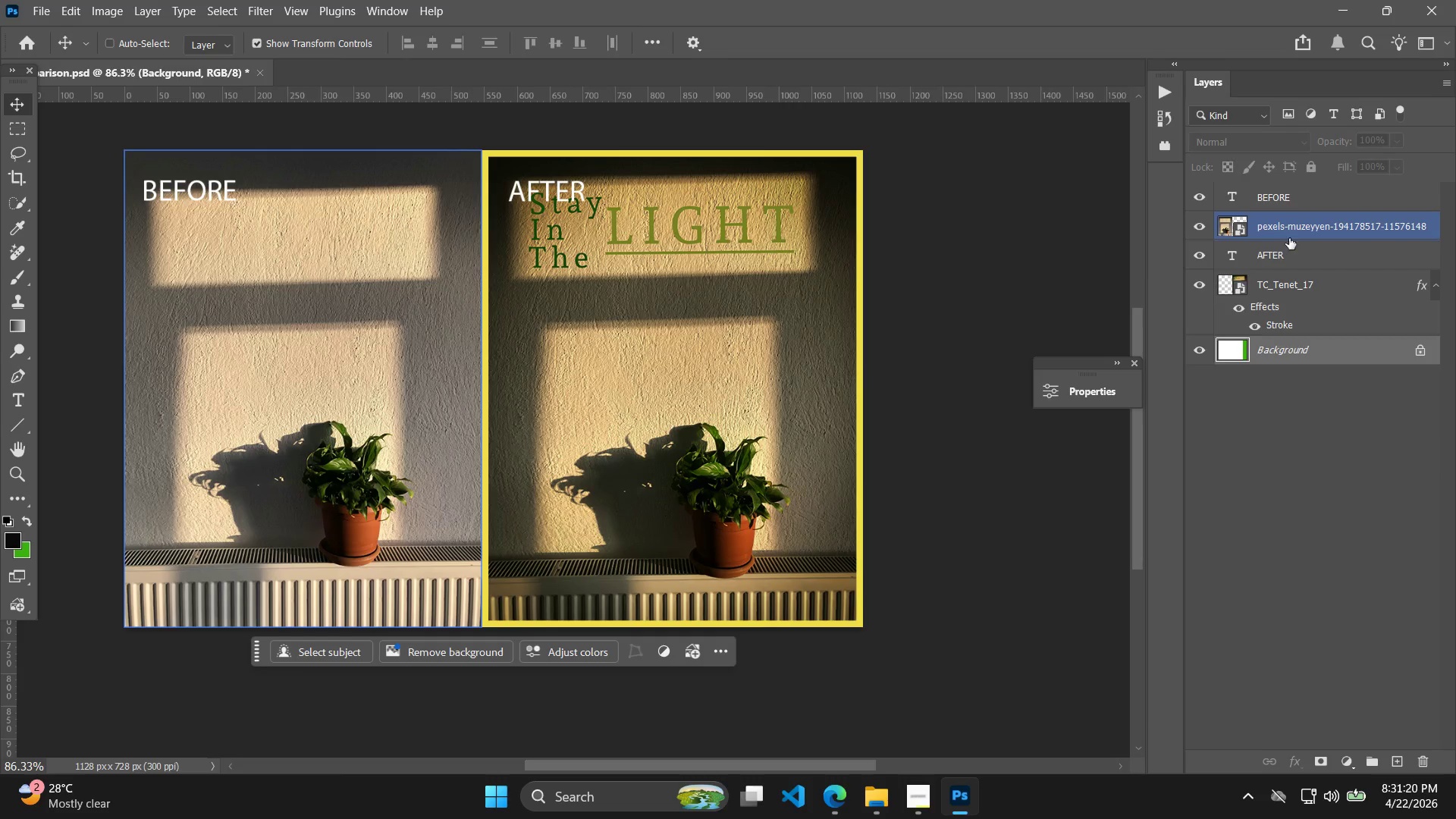 
left_click([1279, 281])
 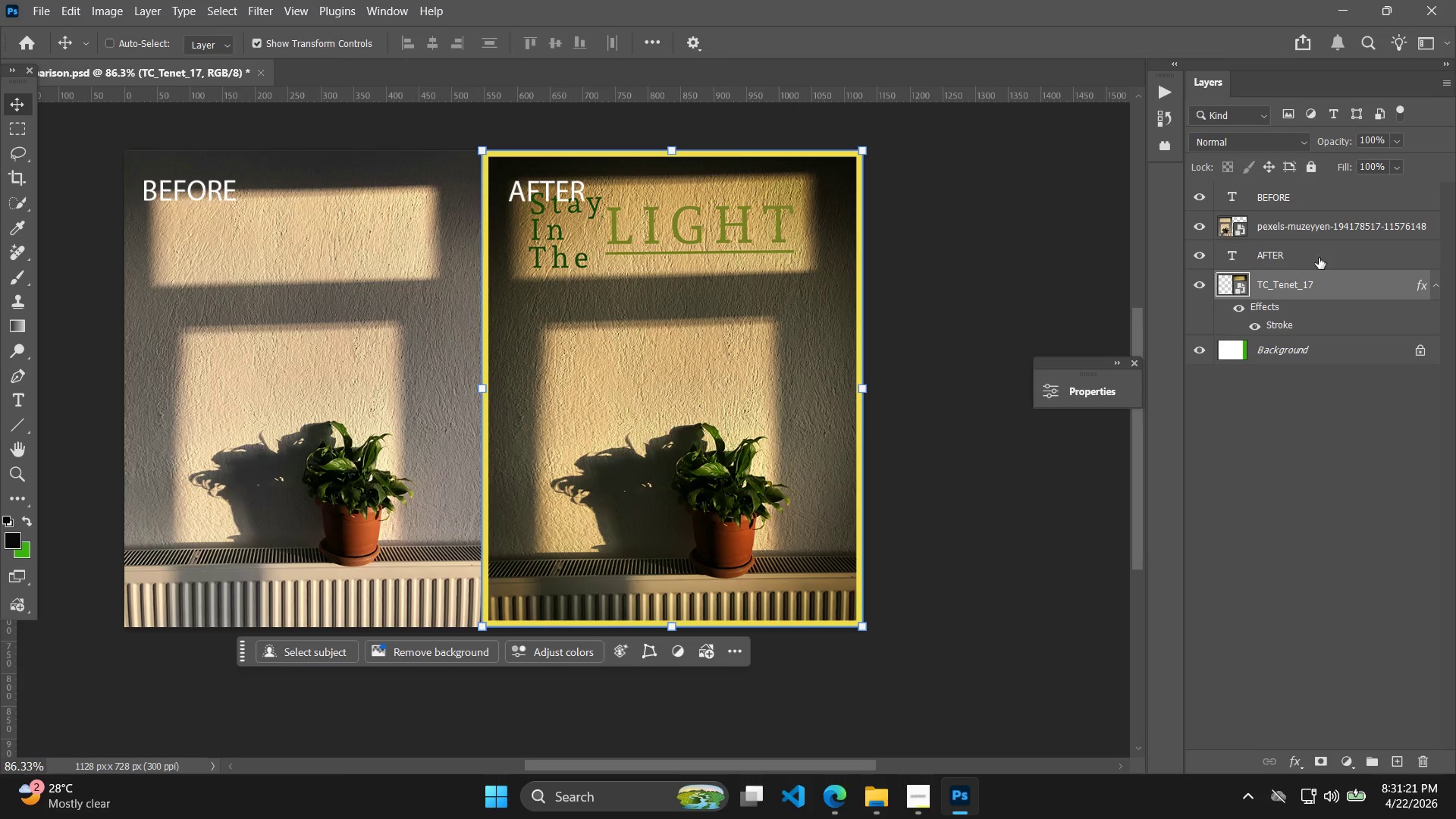 
left_click([1326, 215])
 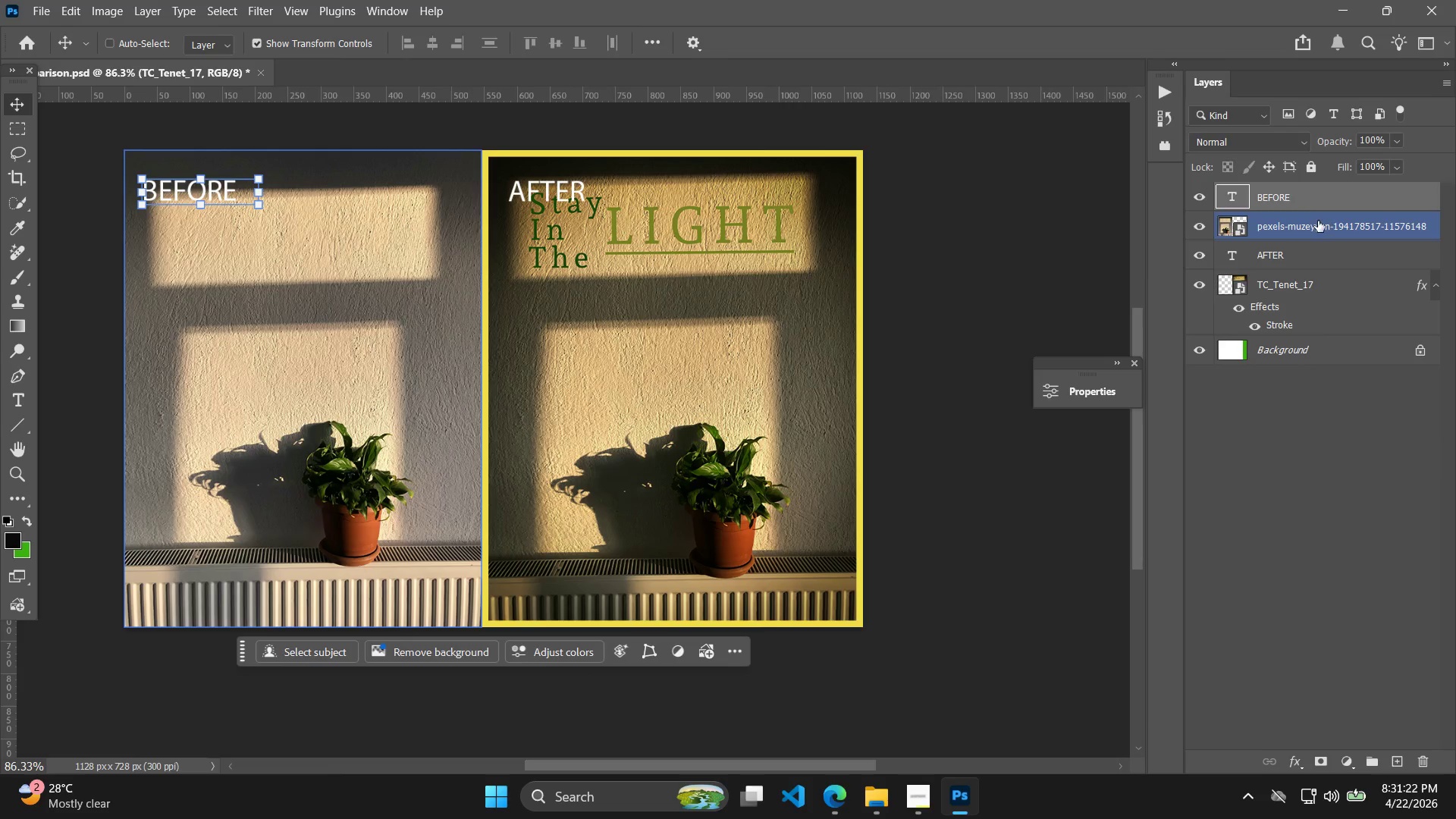 
left_click([1318, 221])
 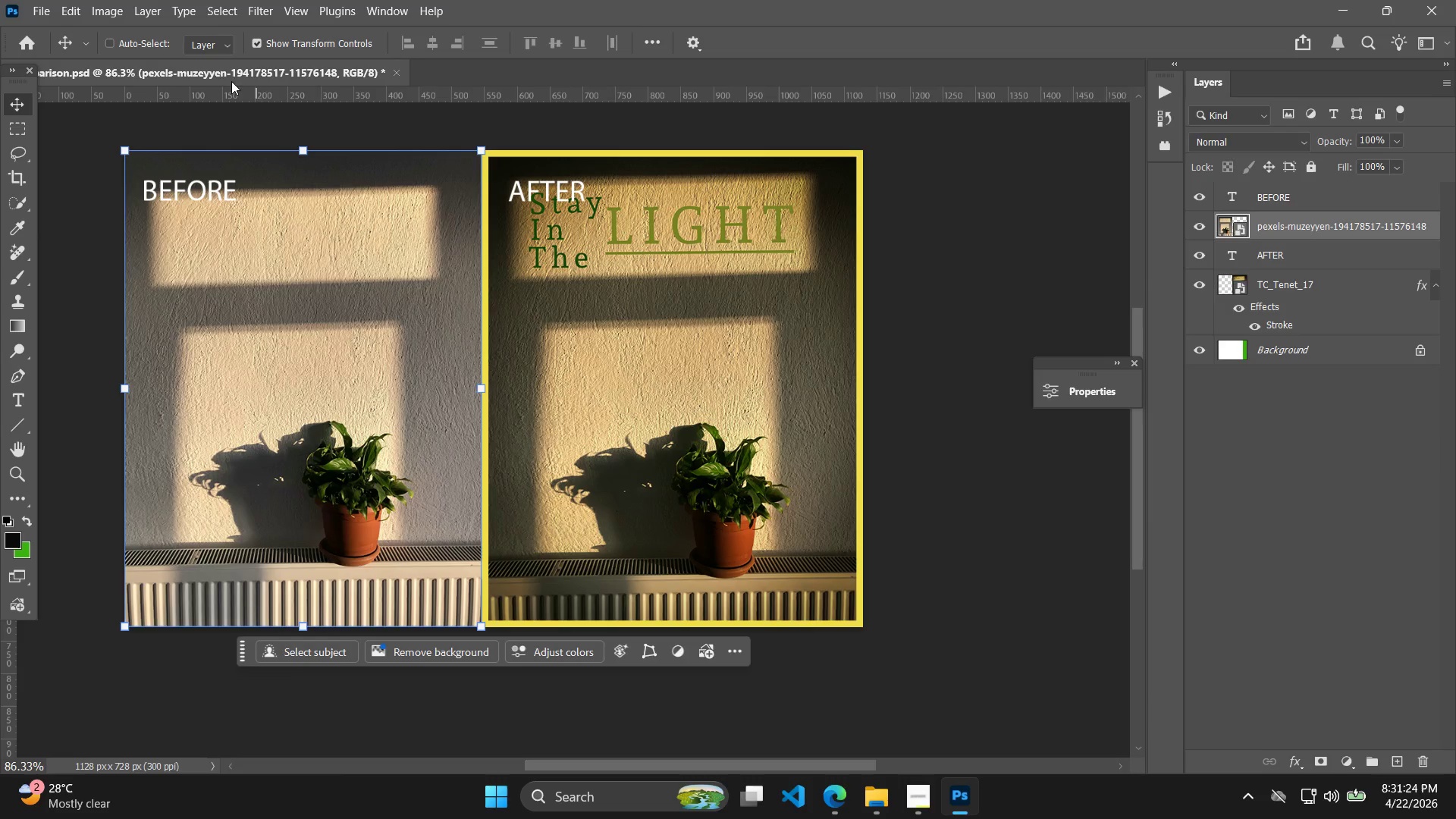 
left_click([157, 5])
 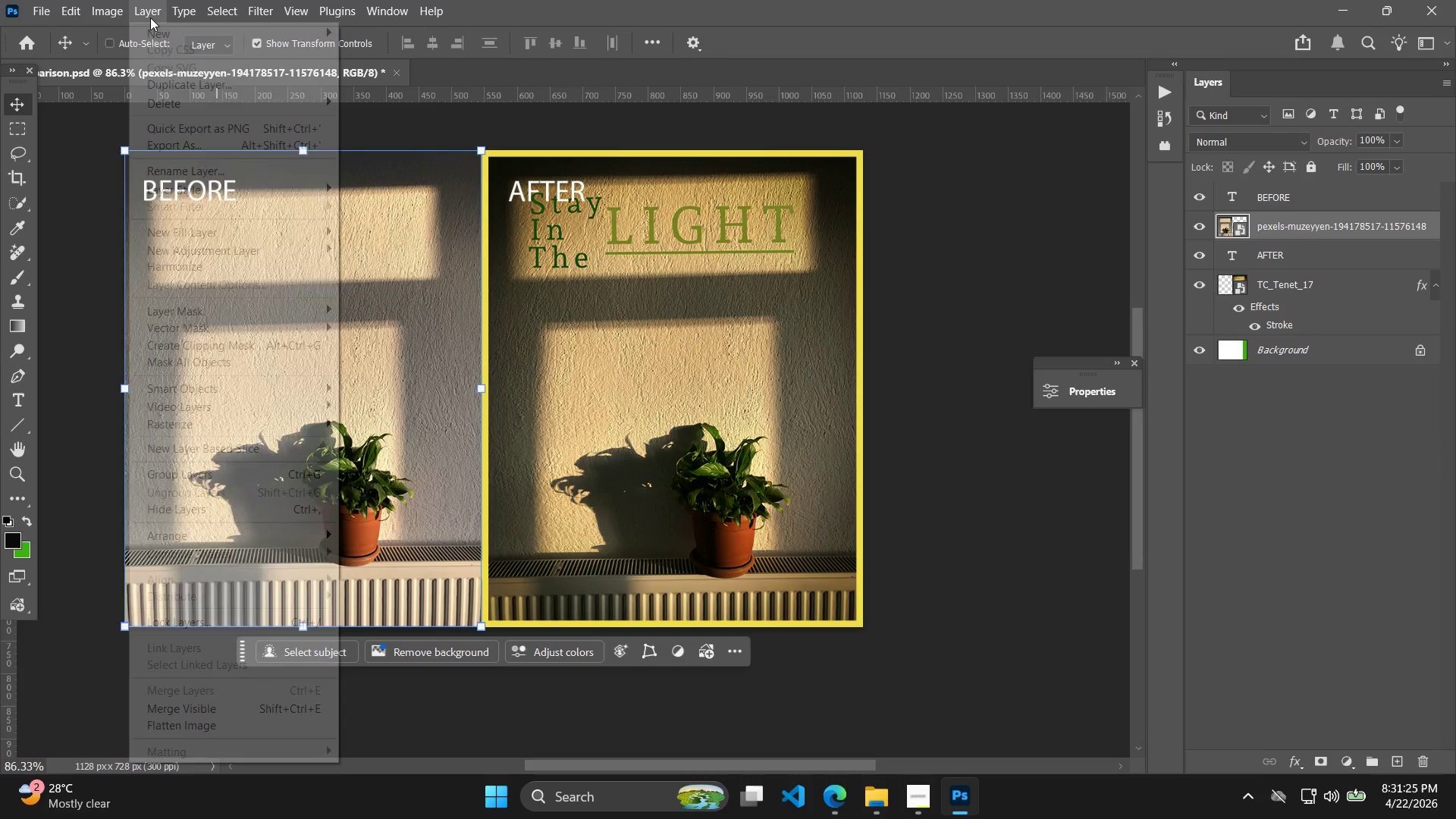 
left_click([148, 14])
 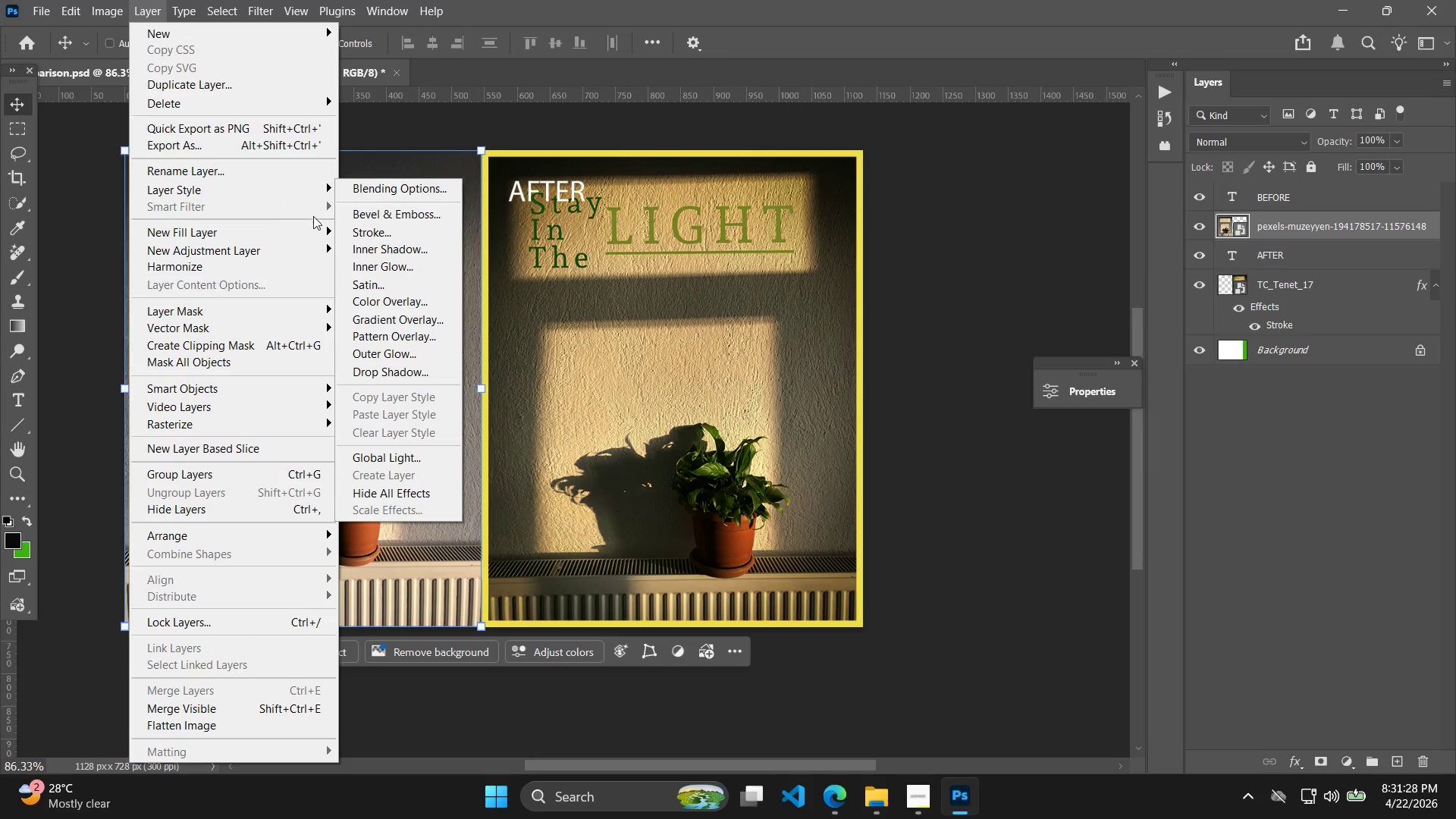 
left_click([356, 224])
 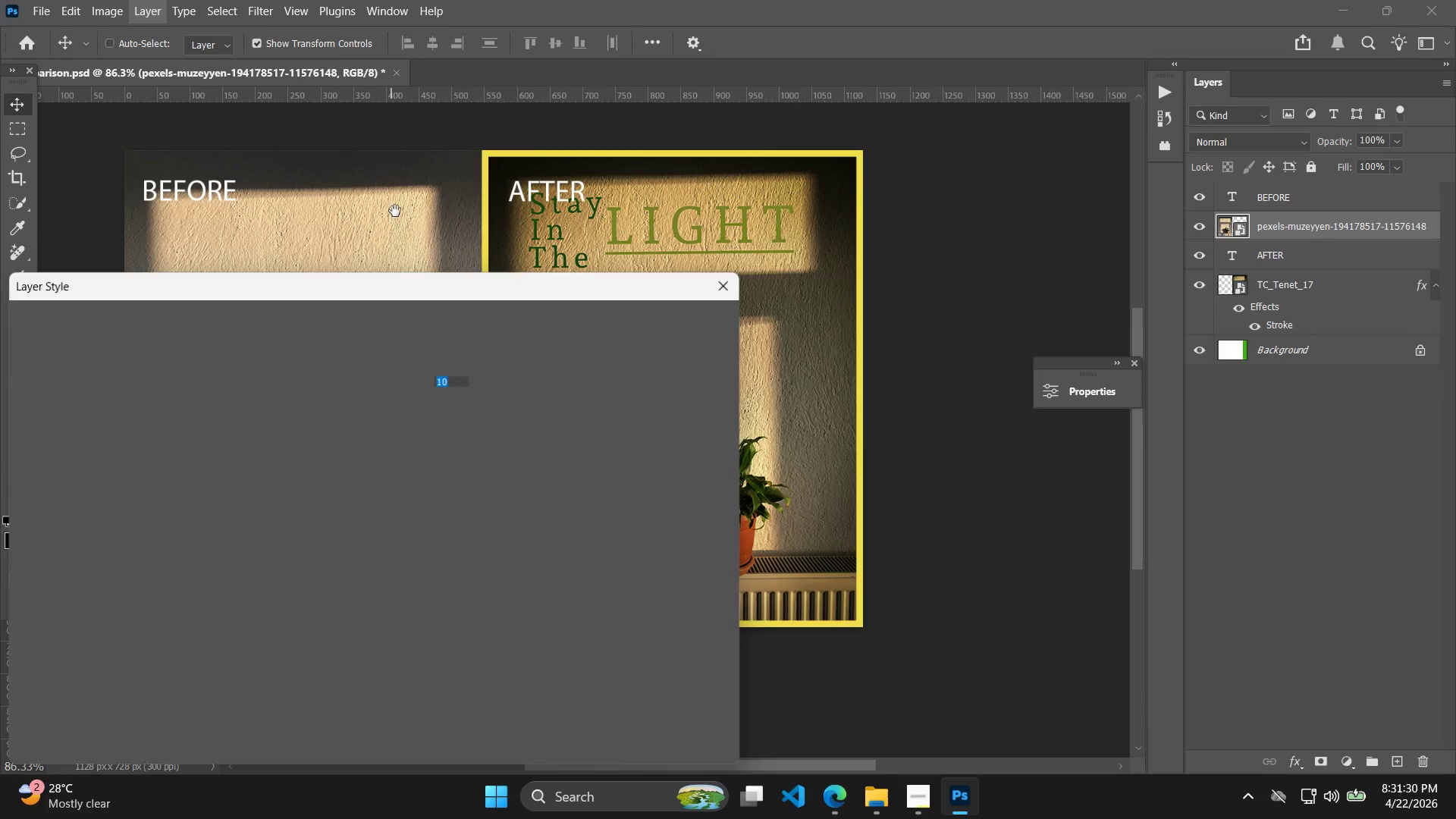 
left_click([698, 322])
 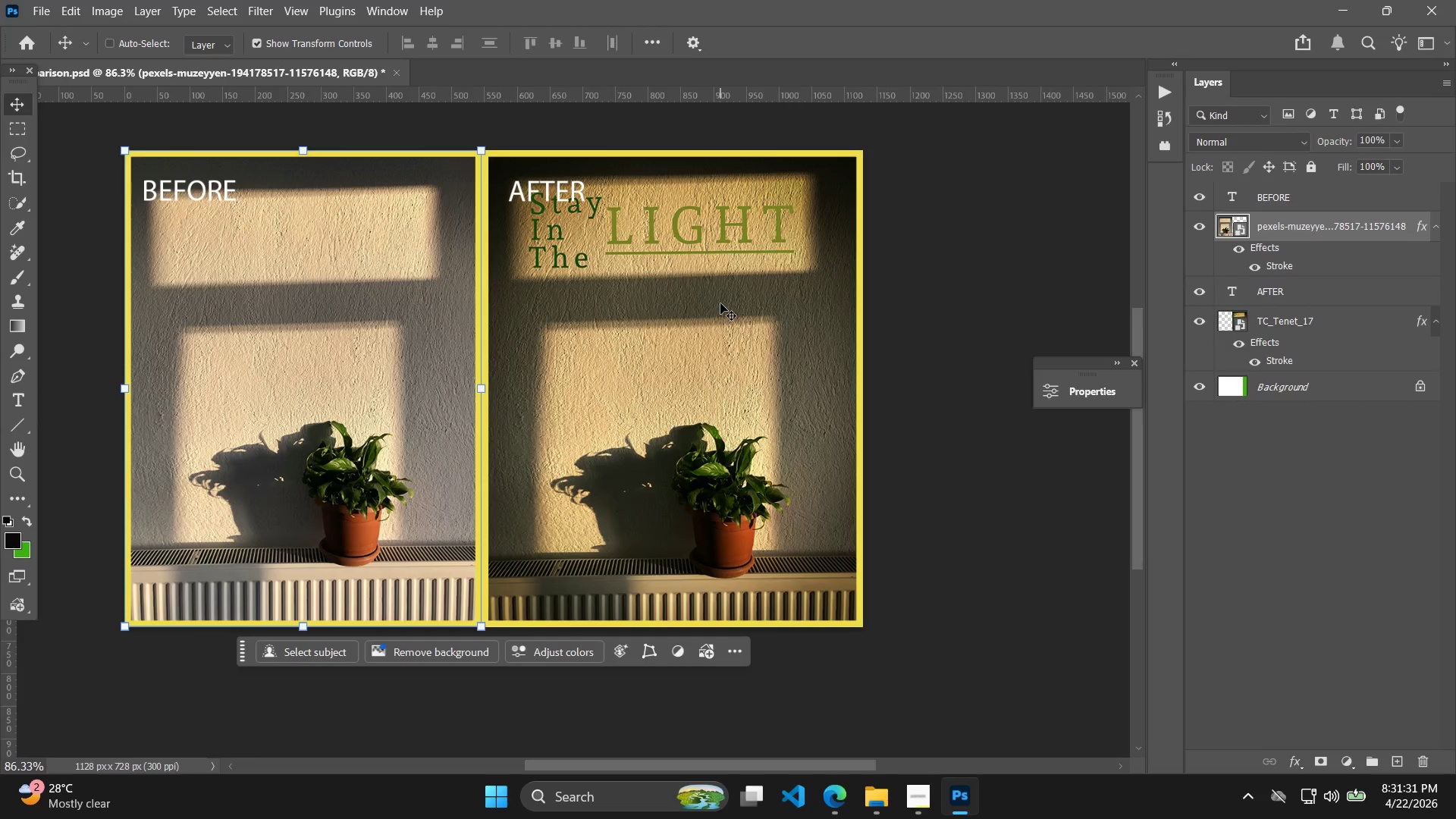 
key(Alt+Control+Shift+W)
 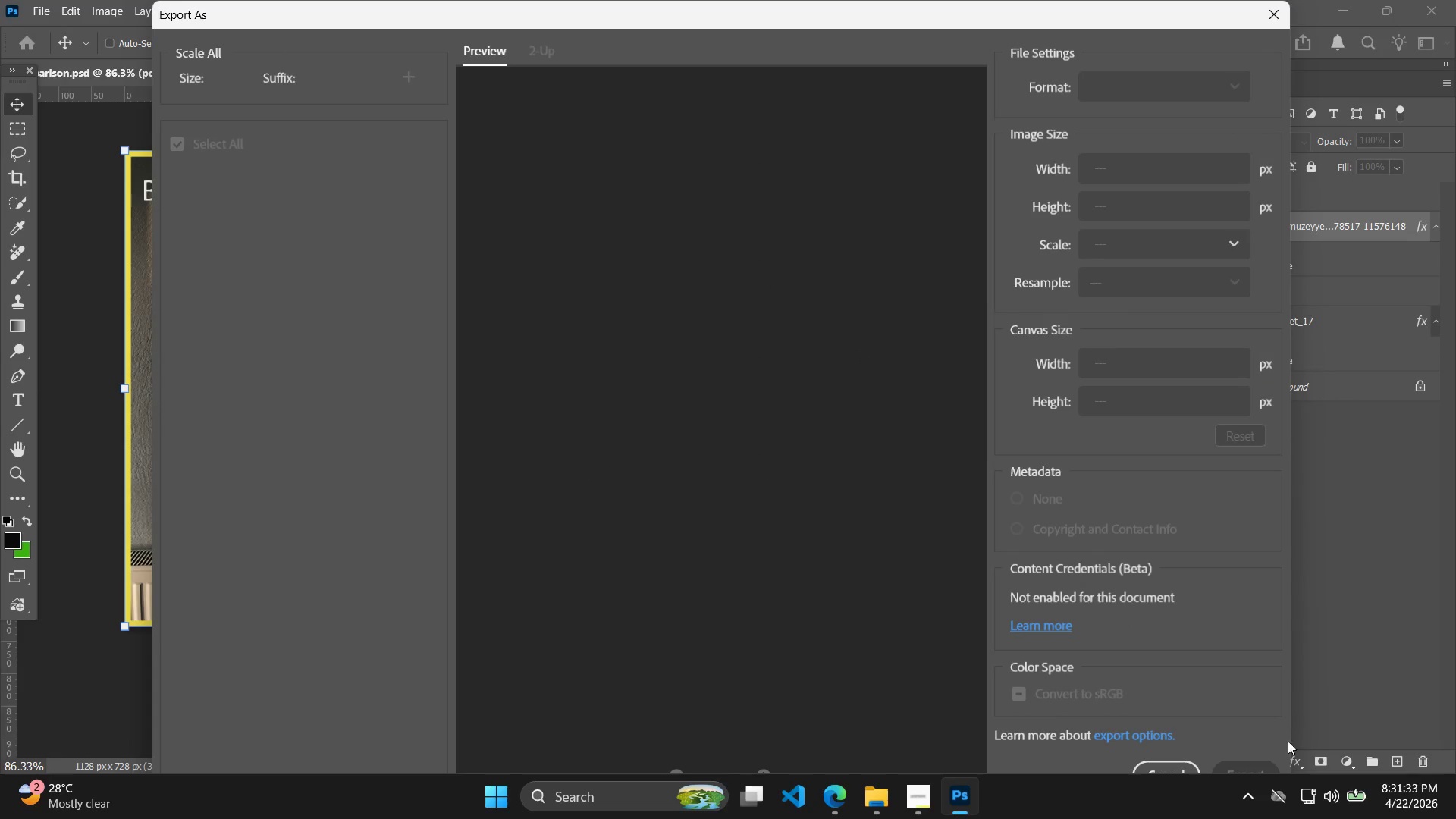 
left_click([1248, 768])
 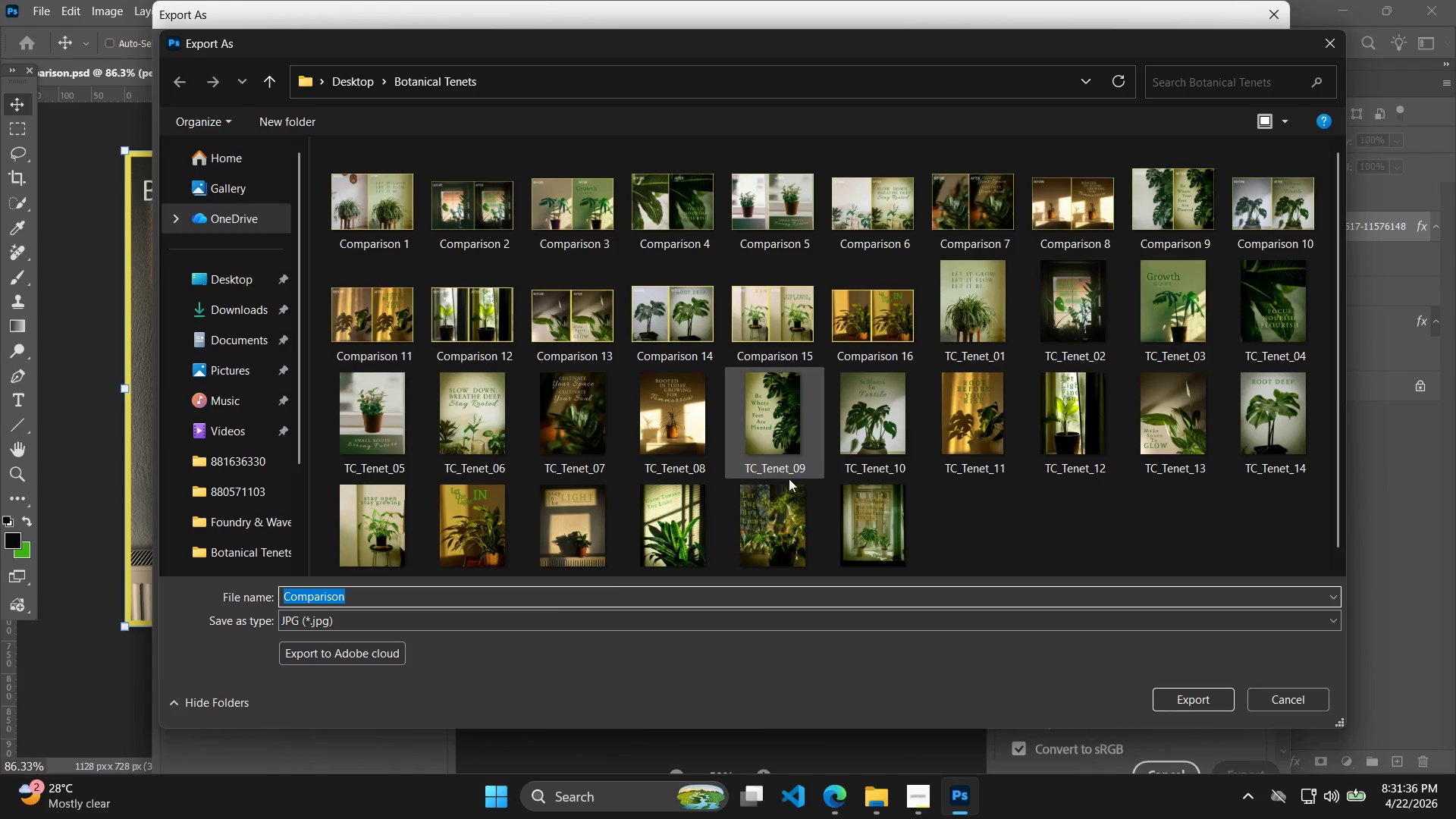 
double_click([533, 588])
 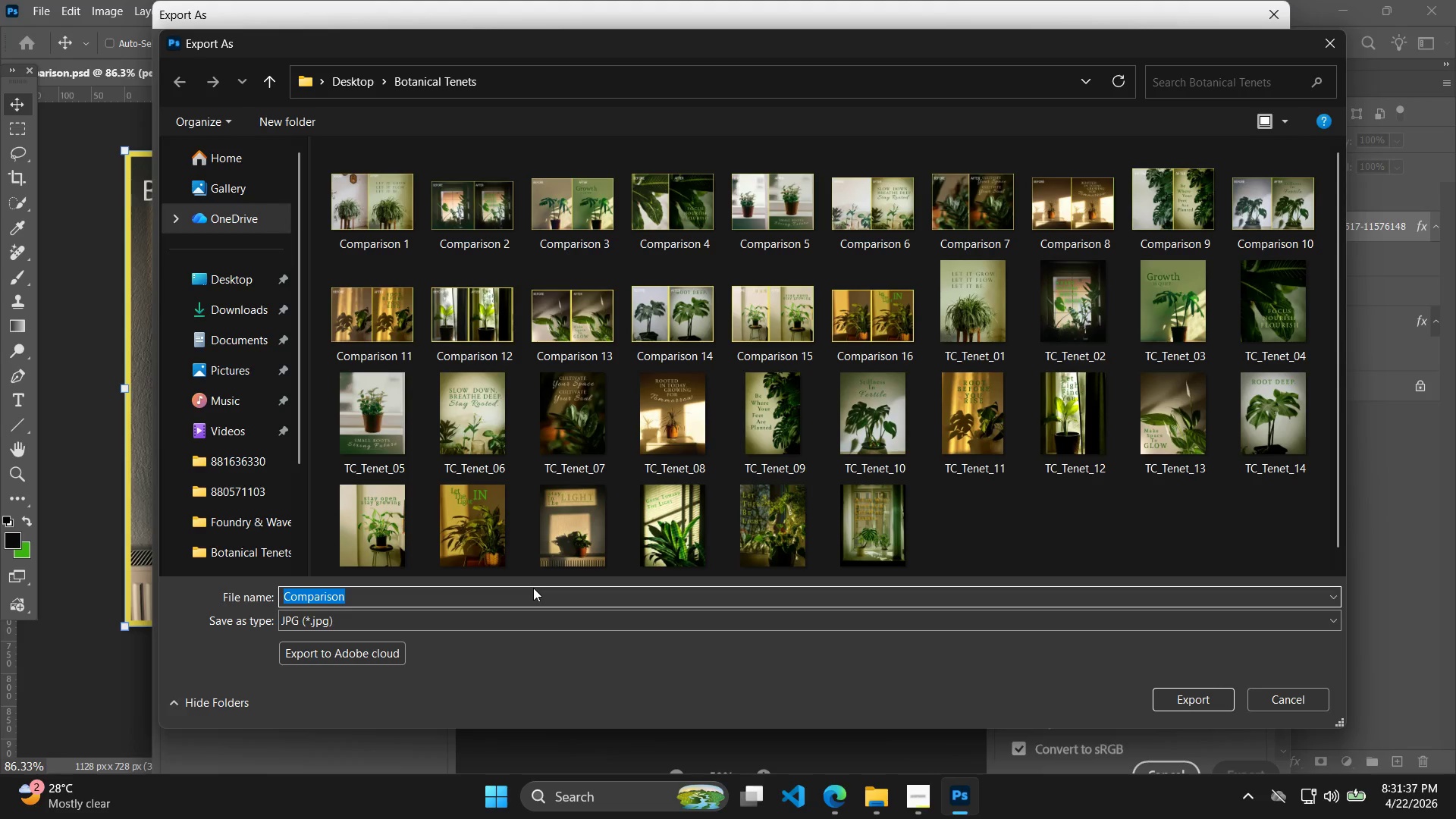 
triple_click([535, 586])
 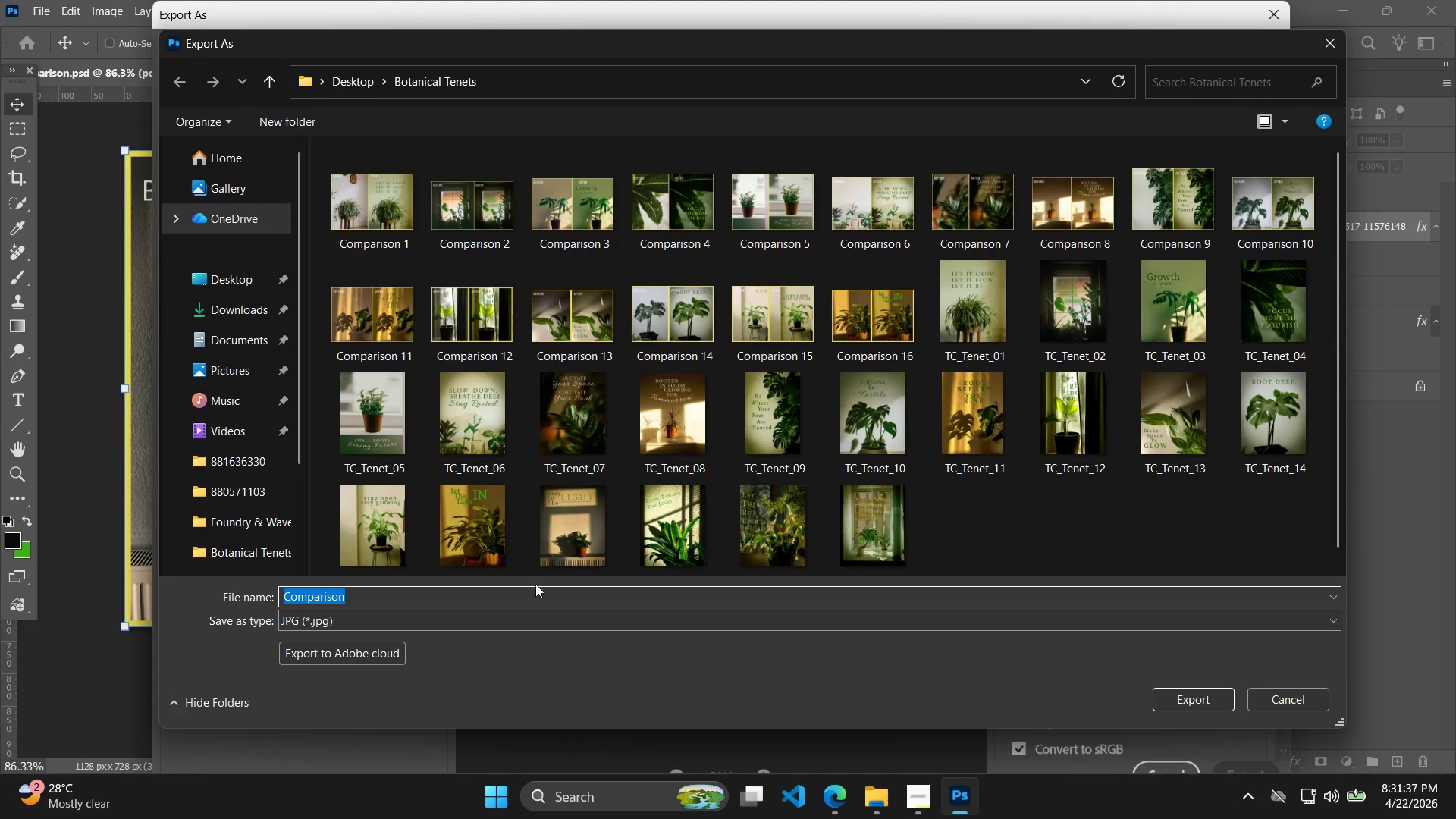 
left_click_drag(start_coordinate=[528, 590], to_coordinate=[527, 594])
 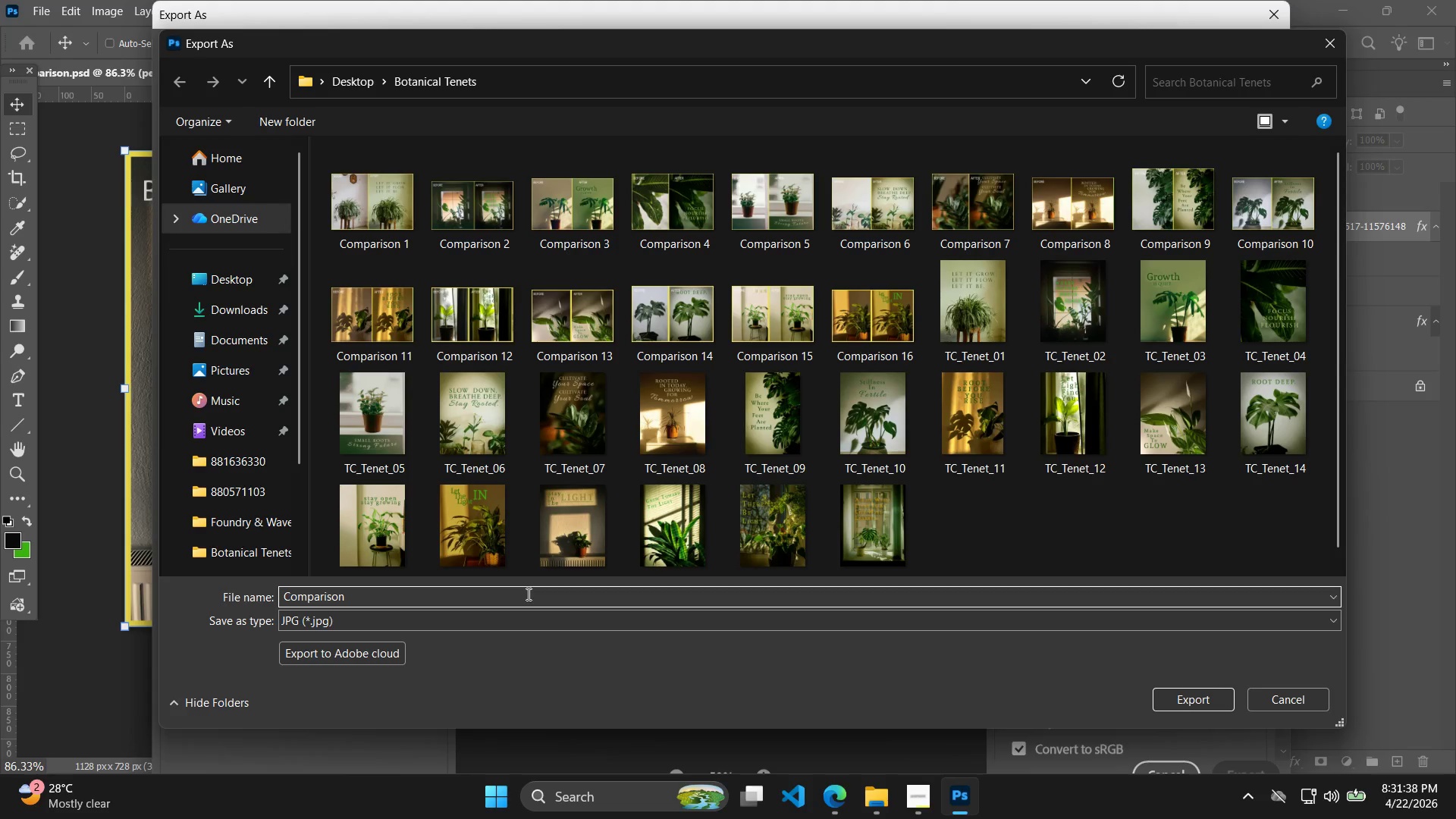 
key(Space)
 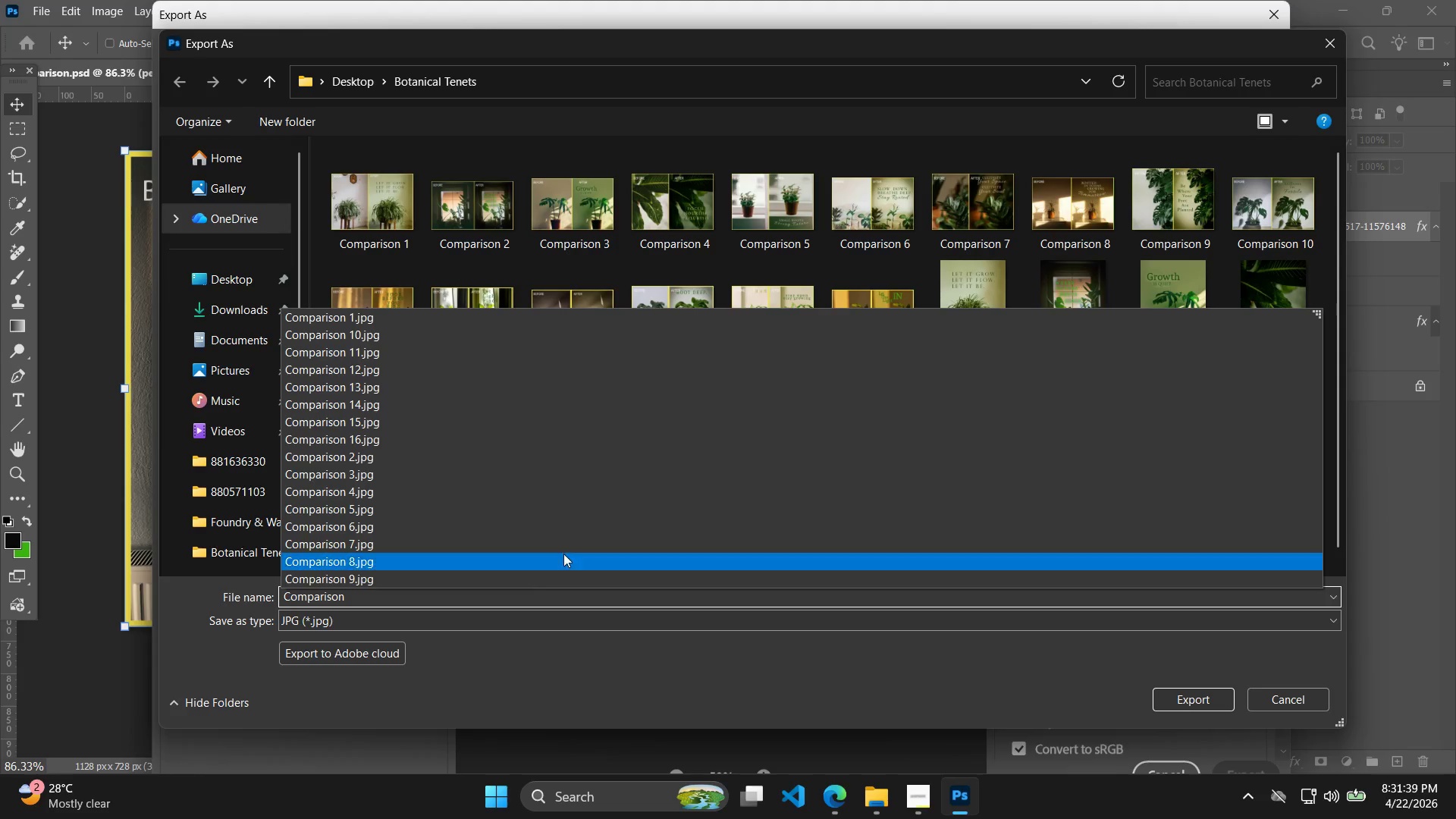 
key(1)
 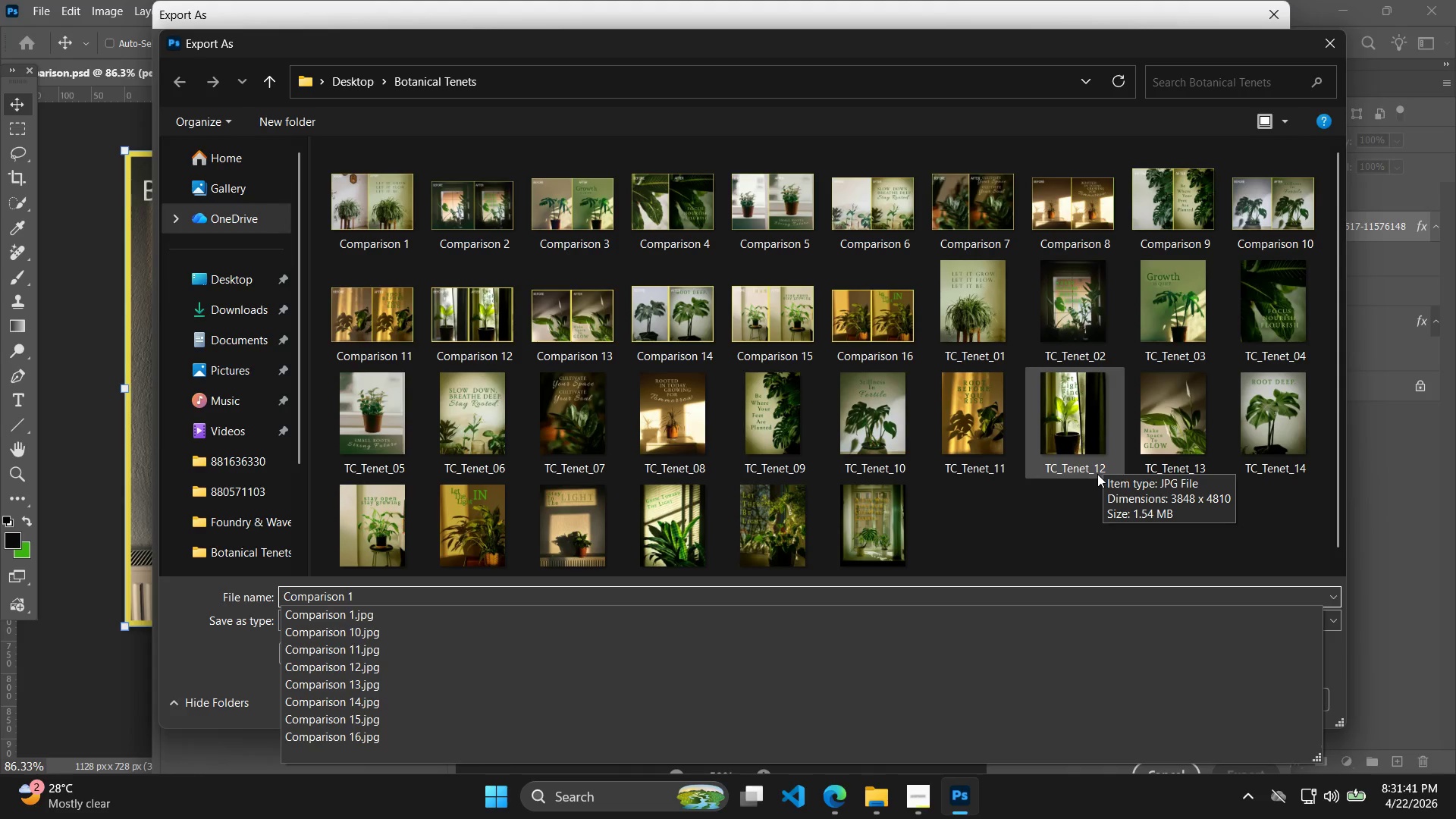 
key(7)
 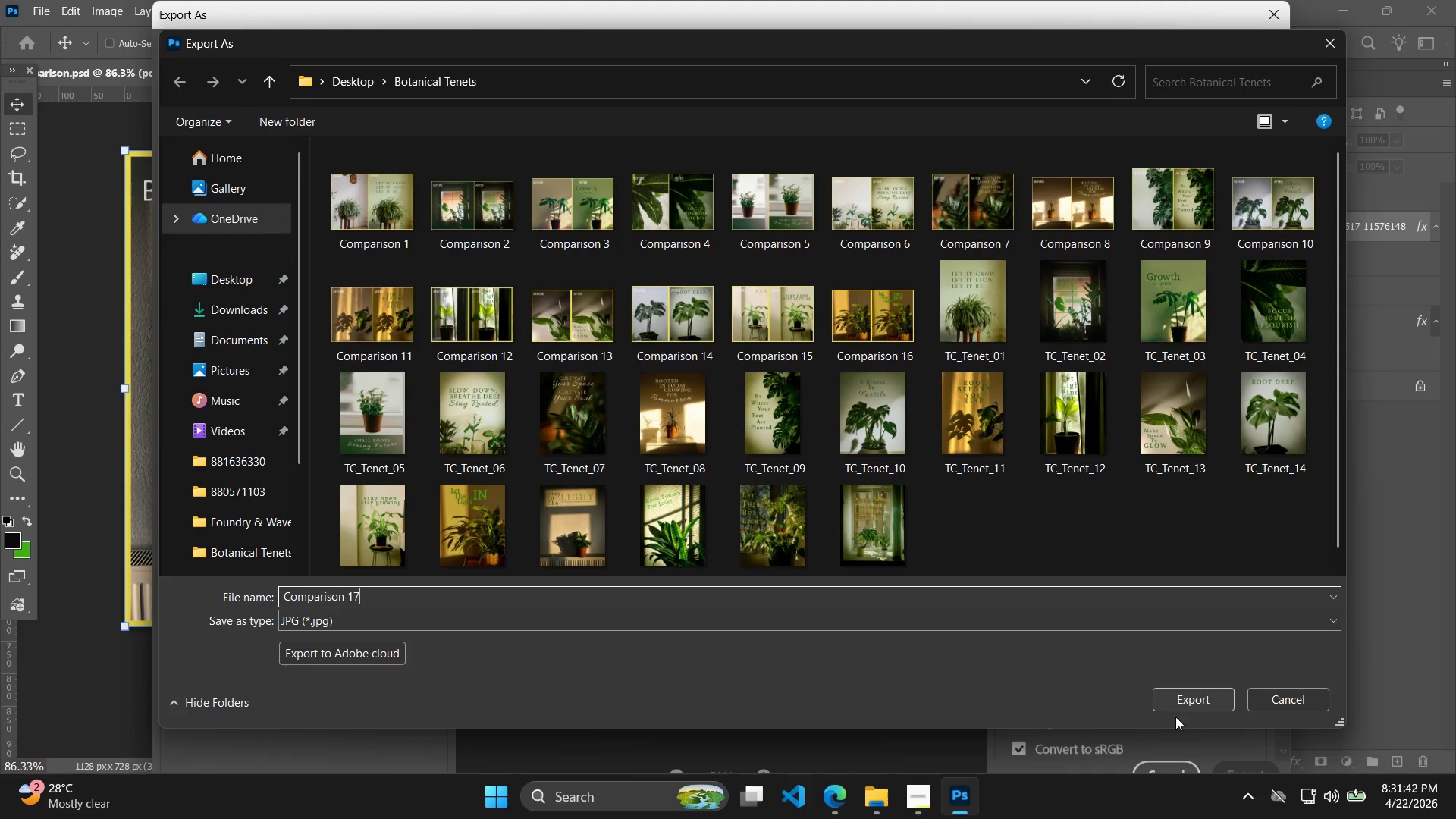 
double_click([1175, 694])
 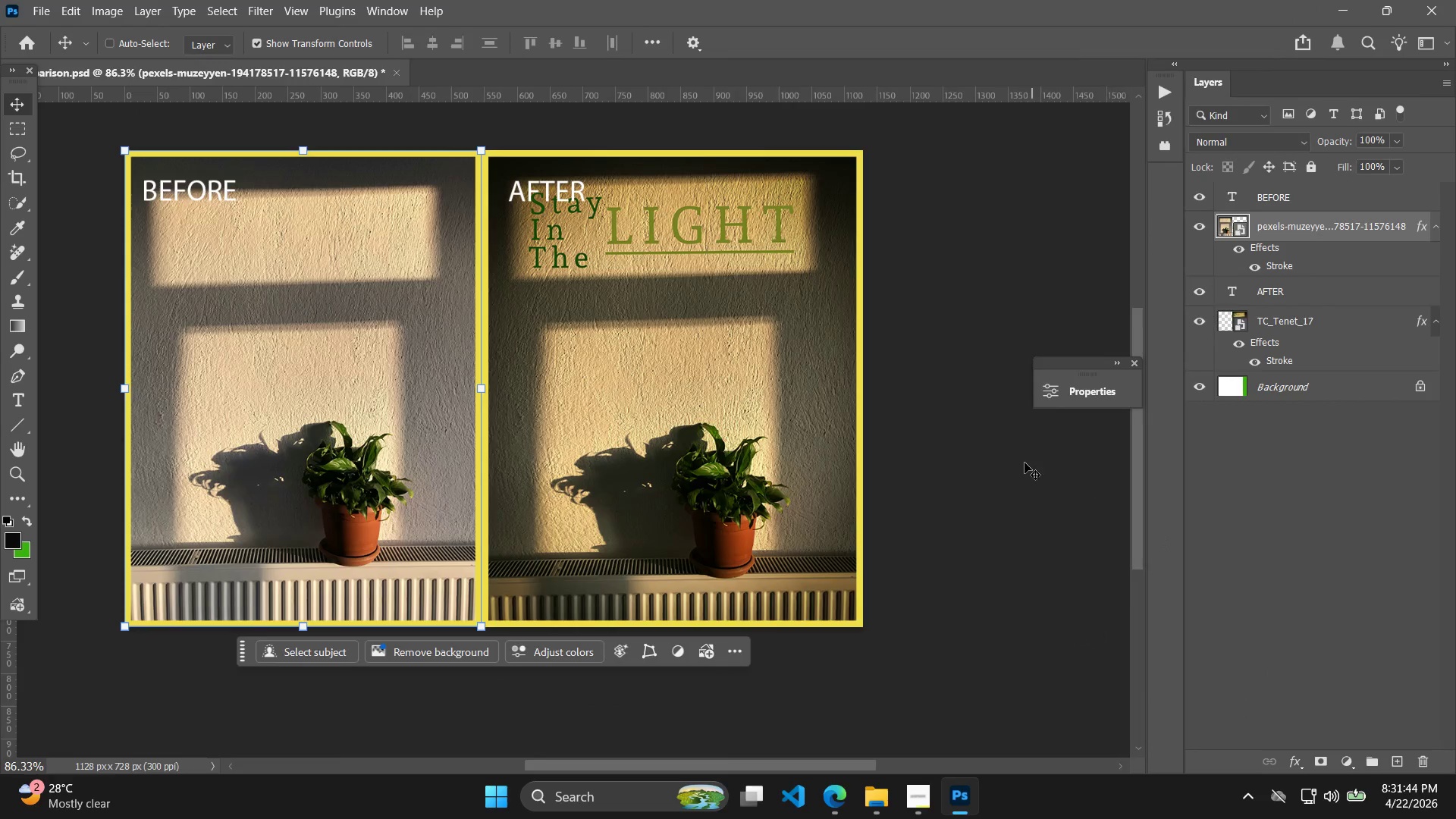 
key(Alt+Tab)
 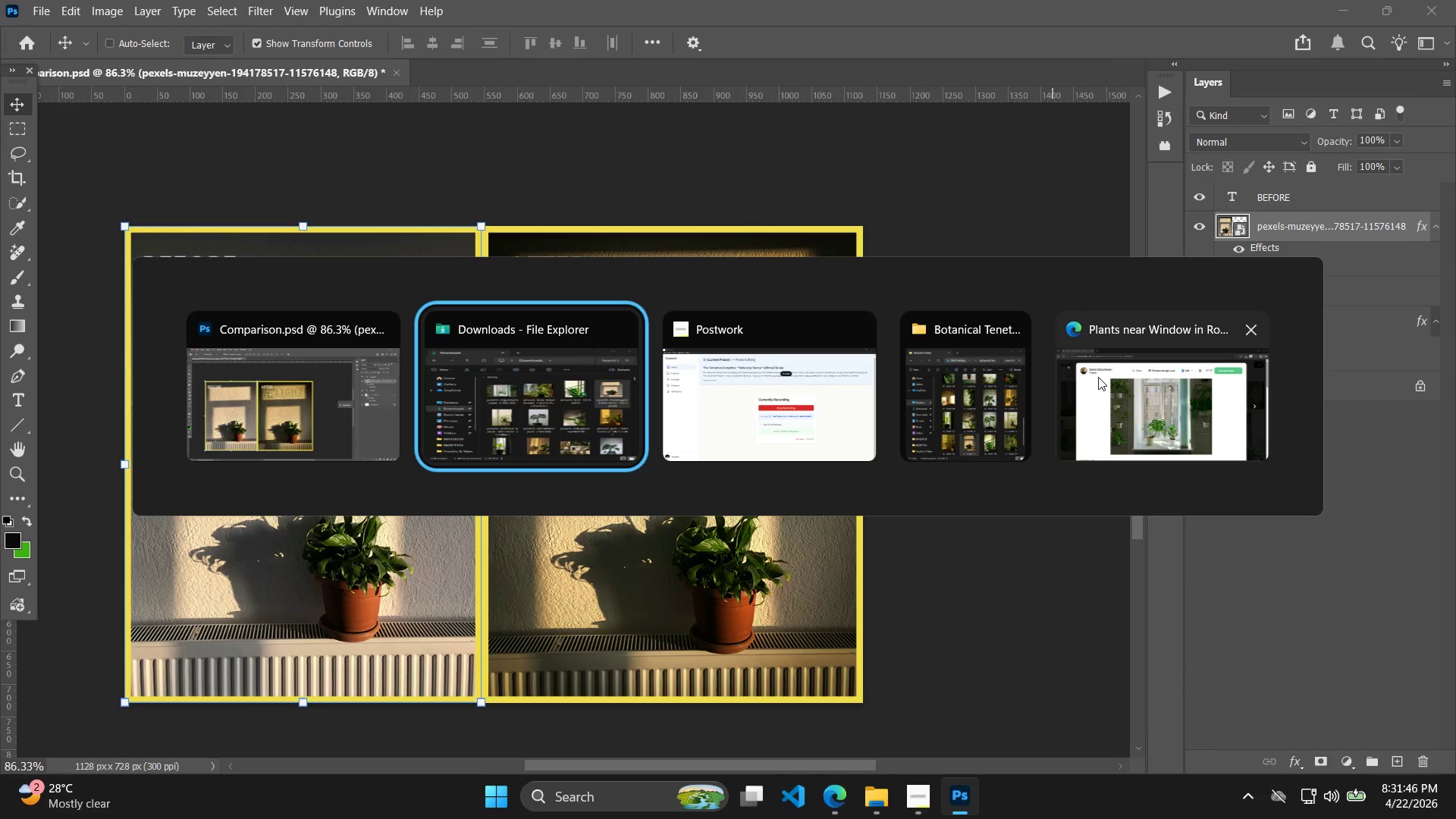 
key(Alt+Tab)
 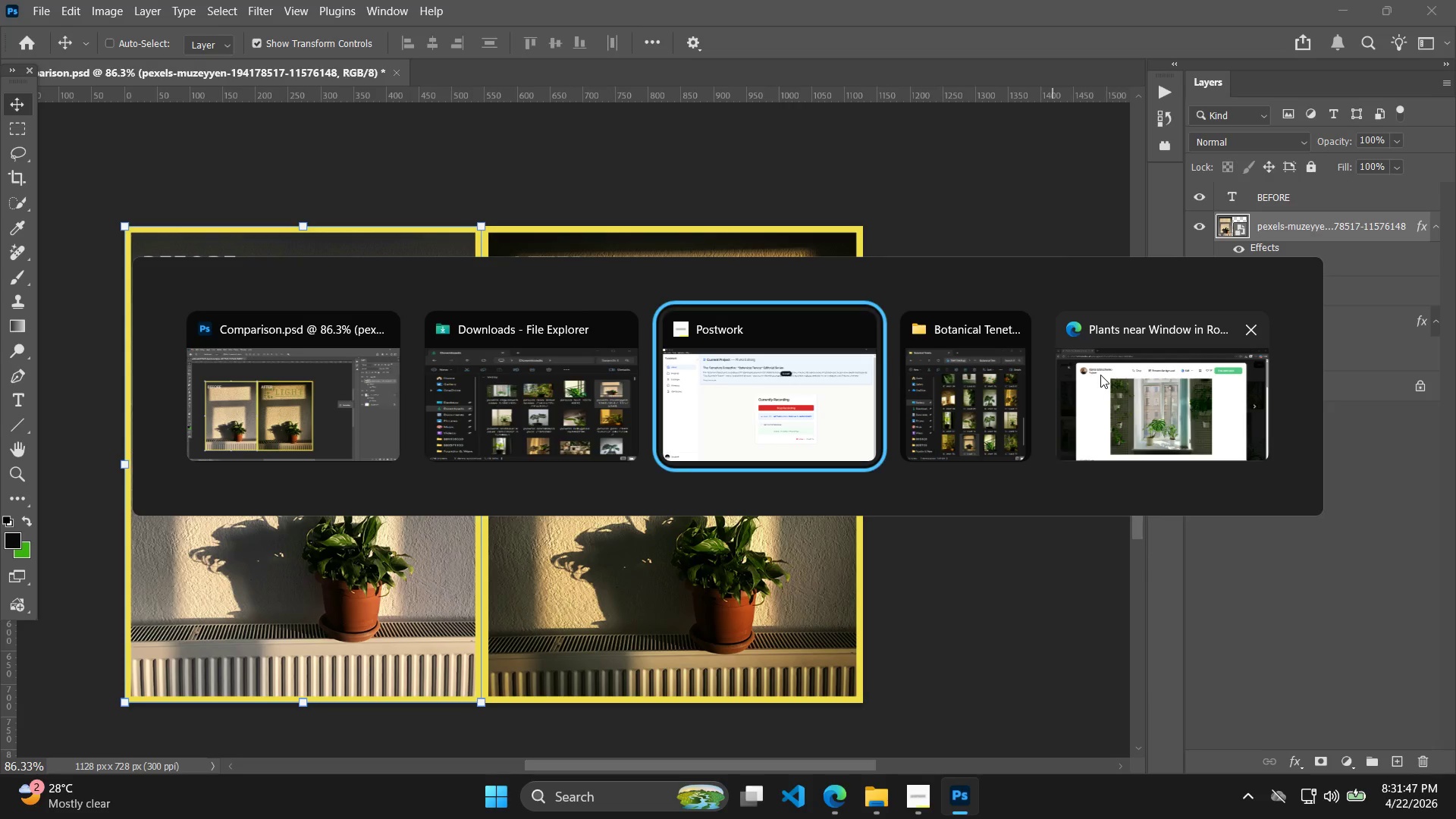 
key(Alt+Tab)
 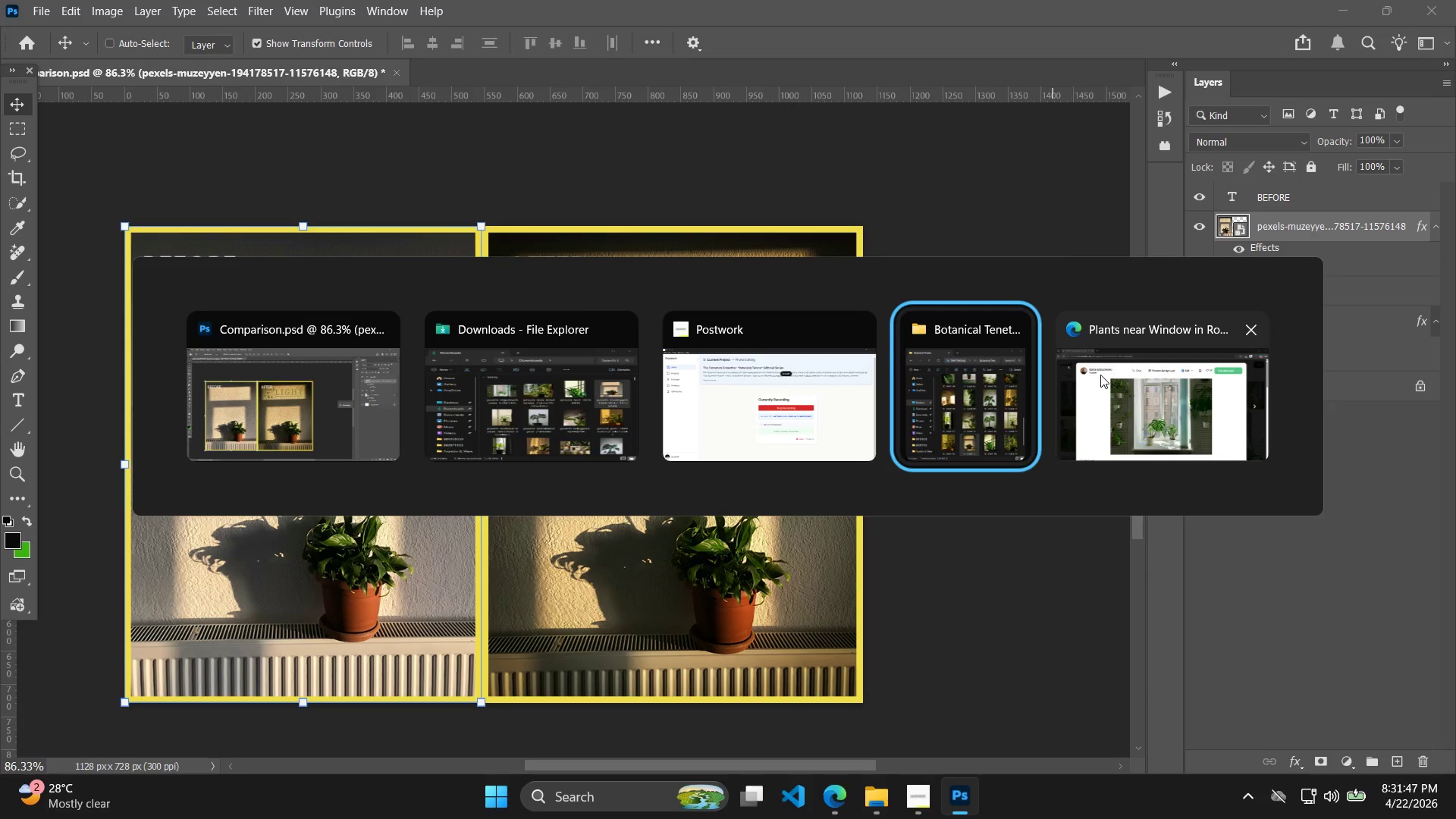 
key(Alt+Tab)
 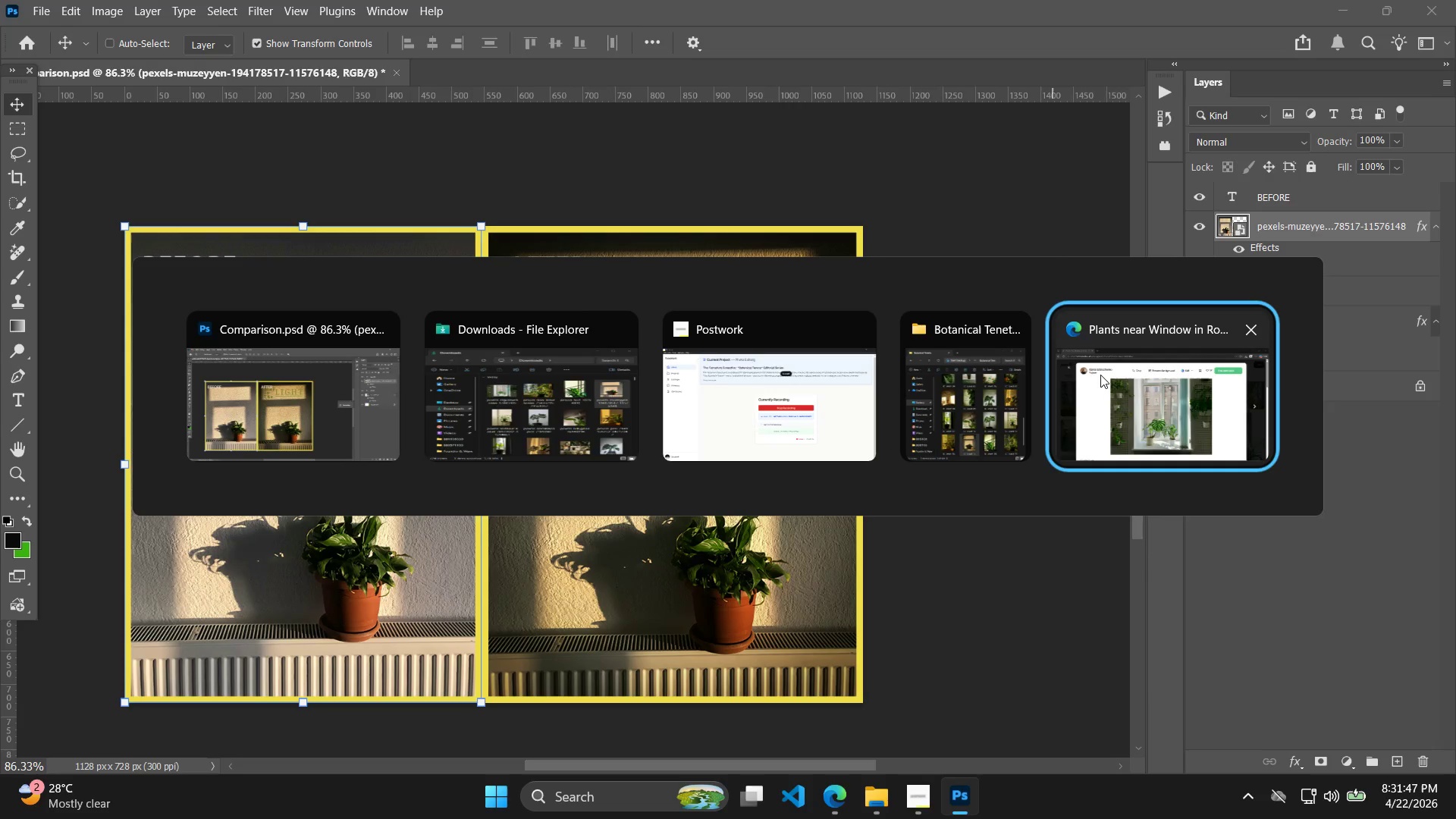 
scroll: coordinate [984, 476], scroll_direction: up, amount: 5.0
 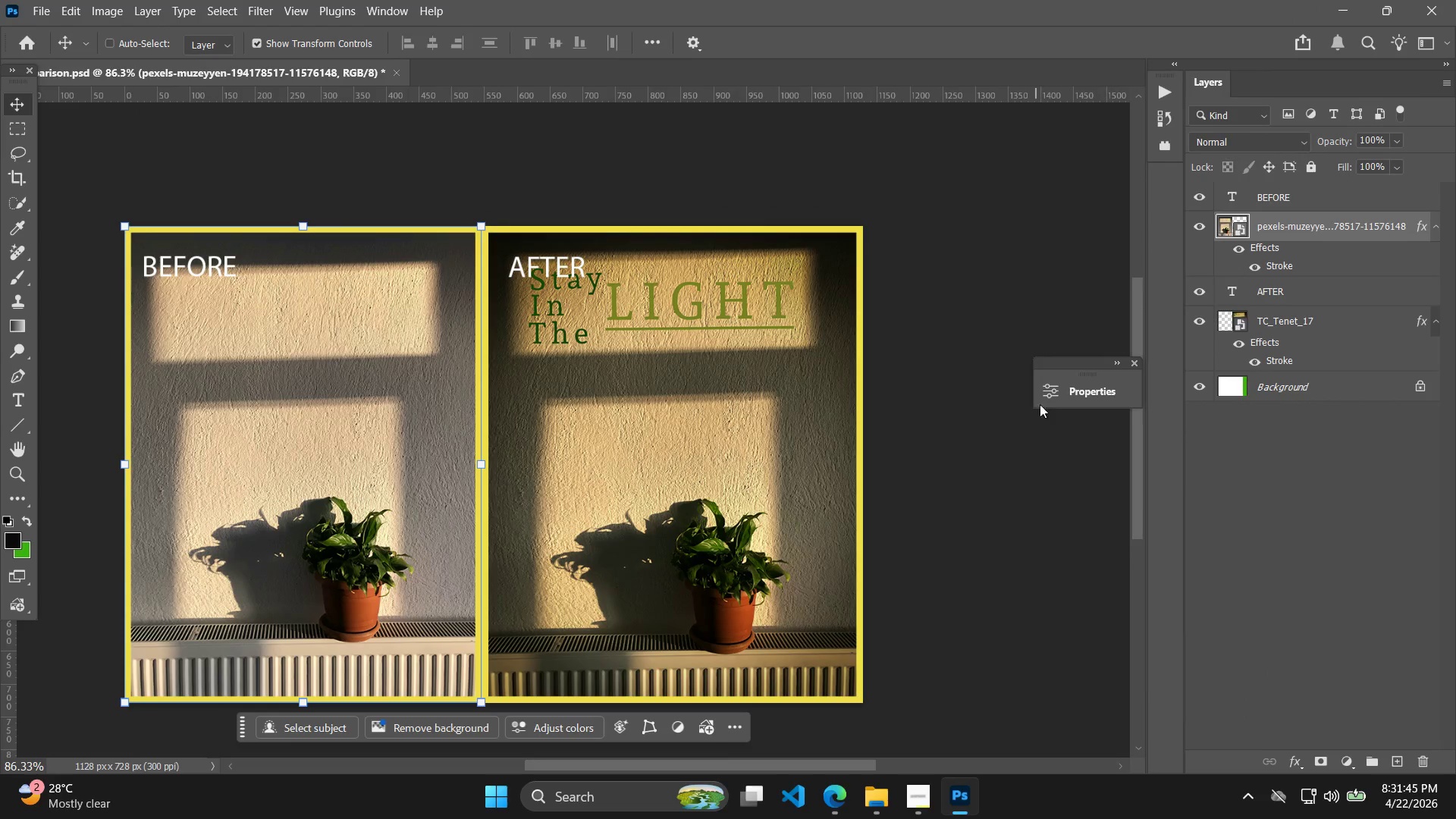 
key(Alt+Tab)
 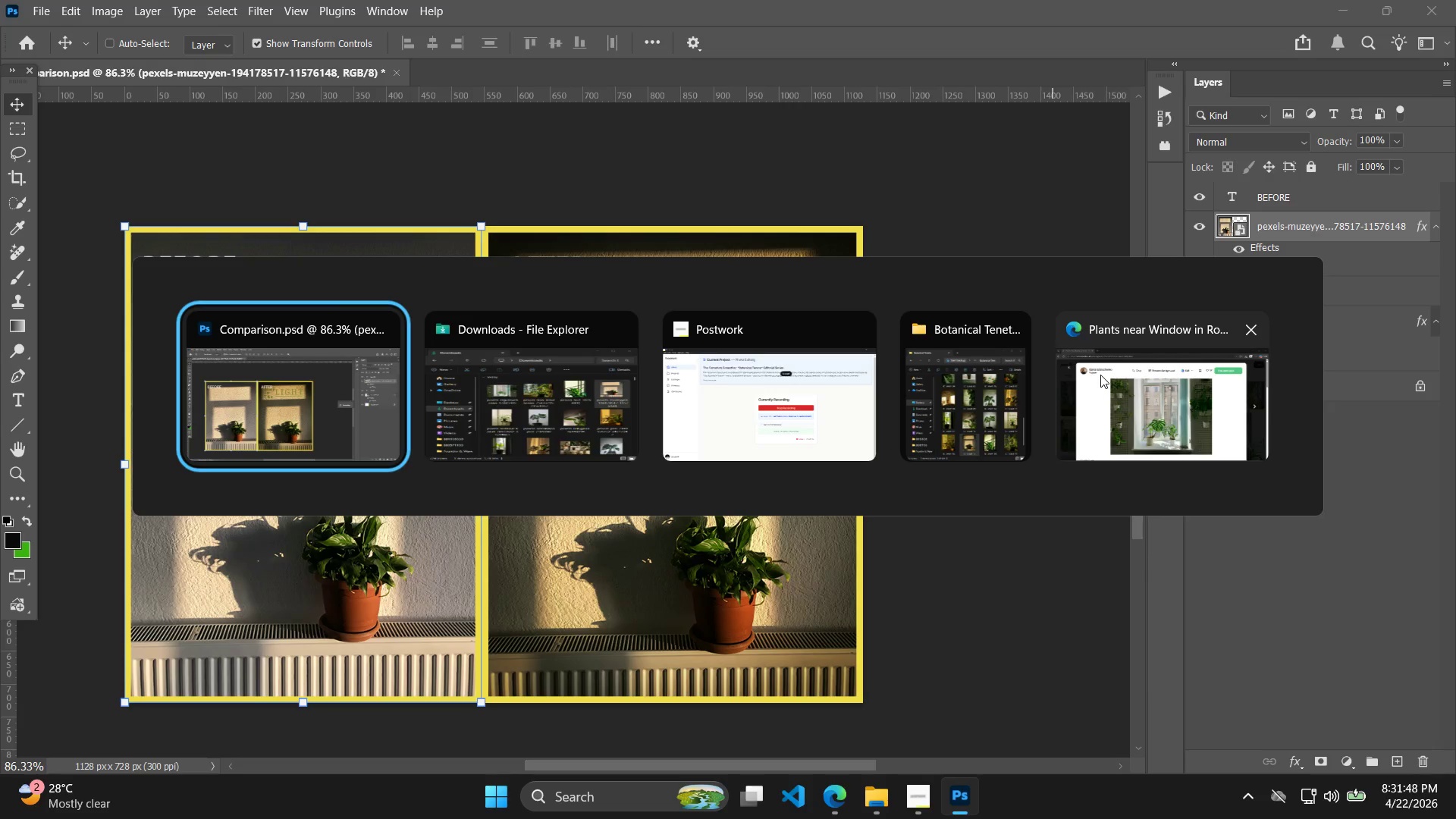 
key(Alt+Tab)
 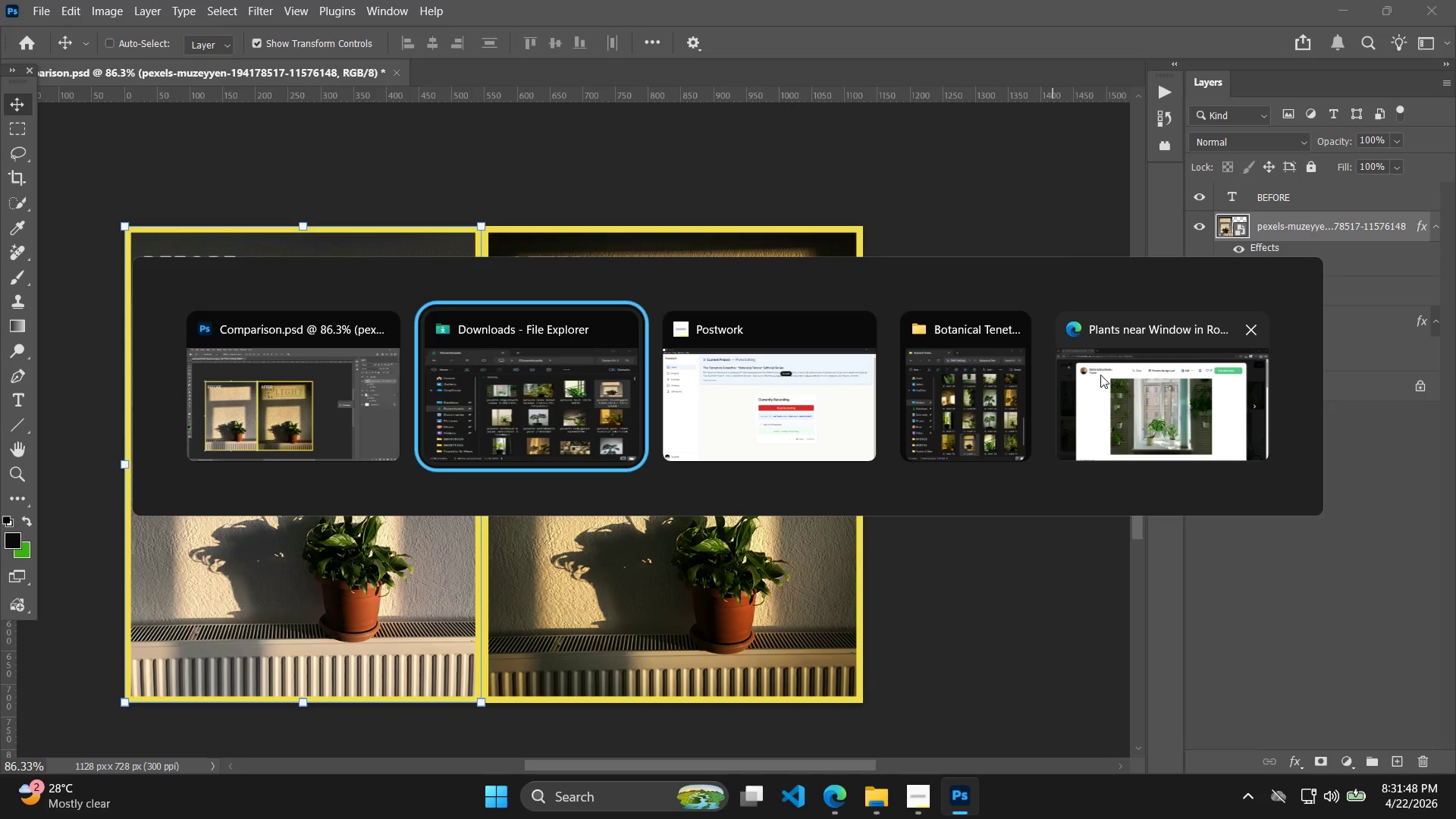 
key(Alt+Tab)
 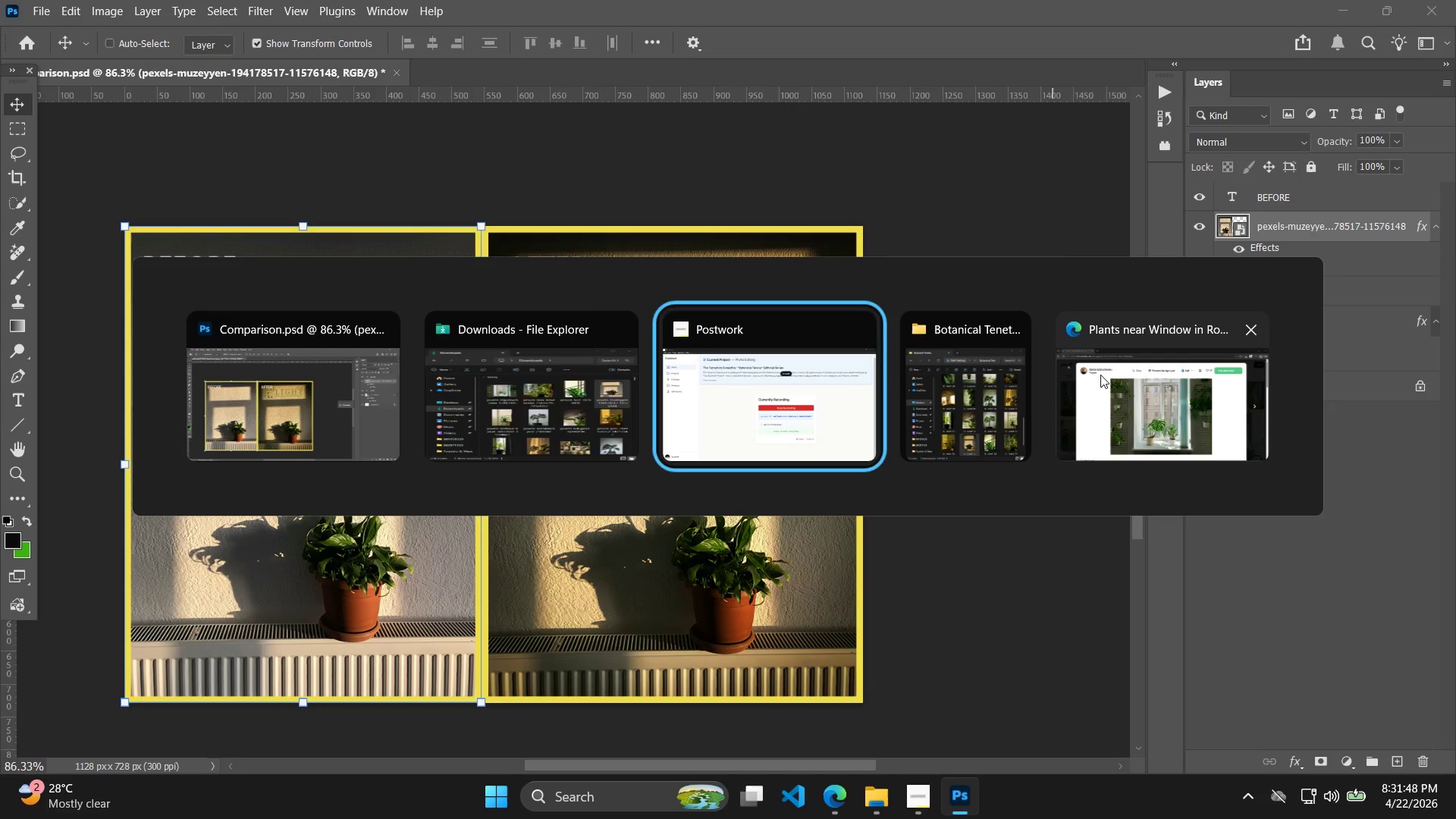 
key(Alt+Tab)
 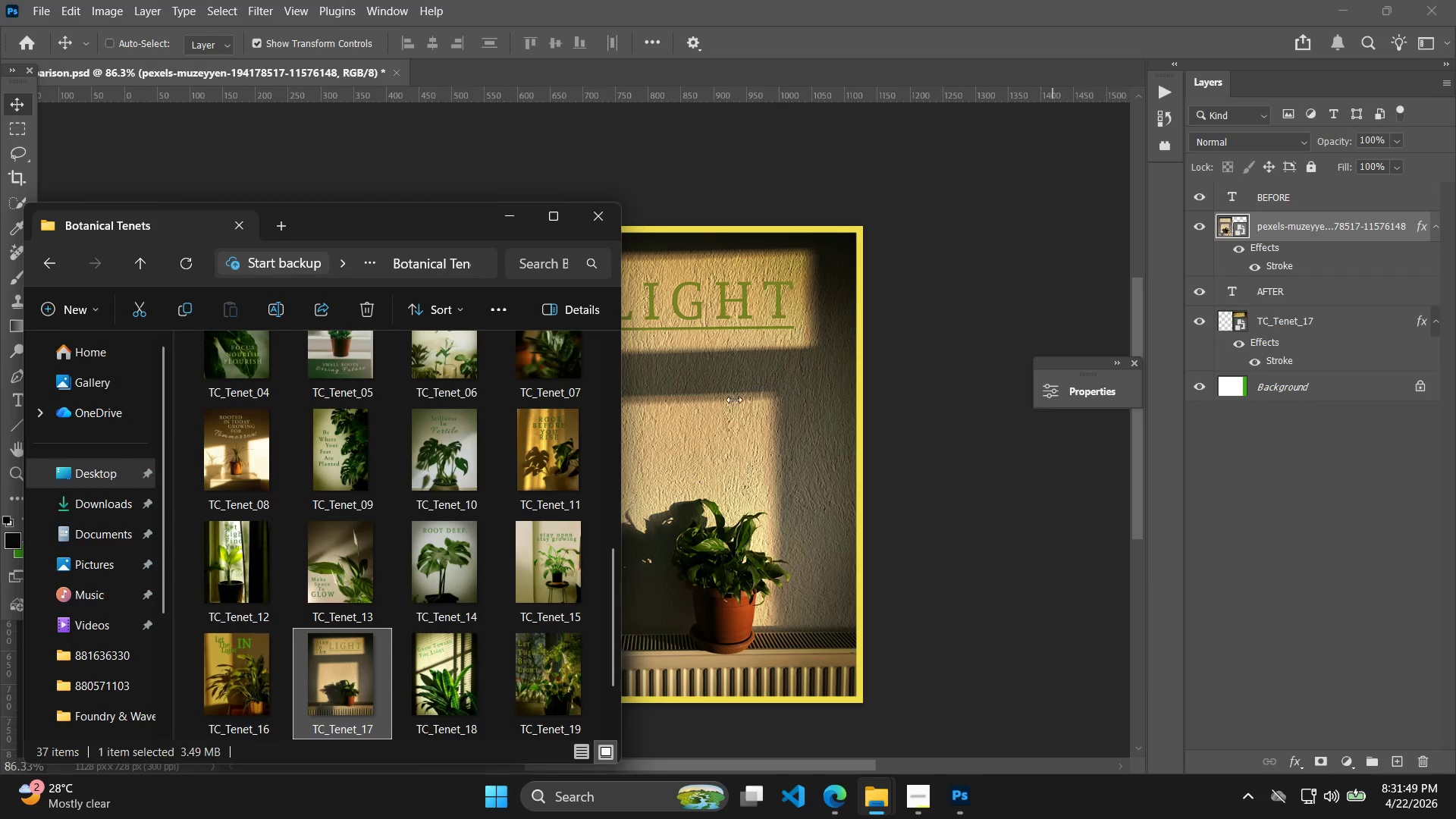 
left_click_drag(start_coordinate=[452, 569], to_coordinate=[726, 551])
 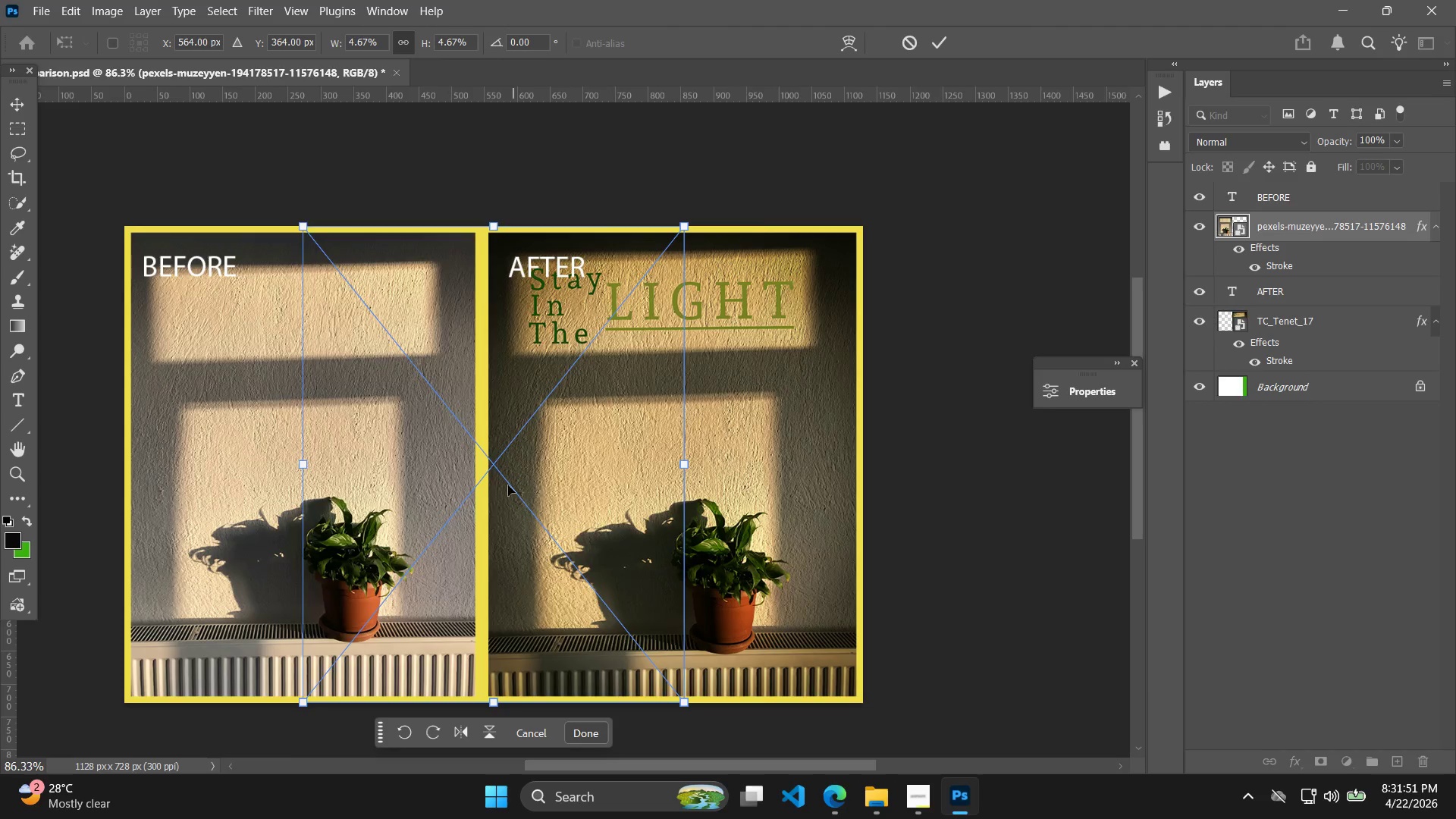 
hold_key(key=ShiftLeft, duration=1.92)
left_click_drag(start_coordinate=[519, 493], to_coordinate=[697, 497])
 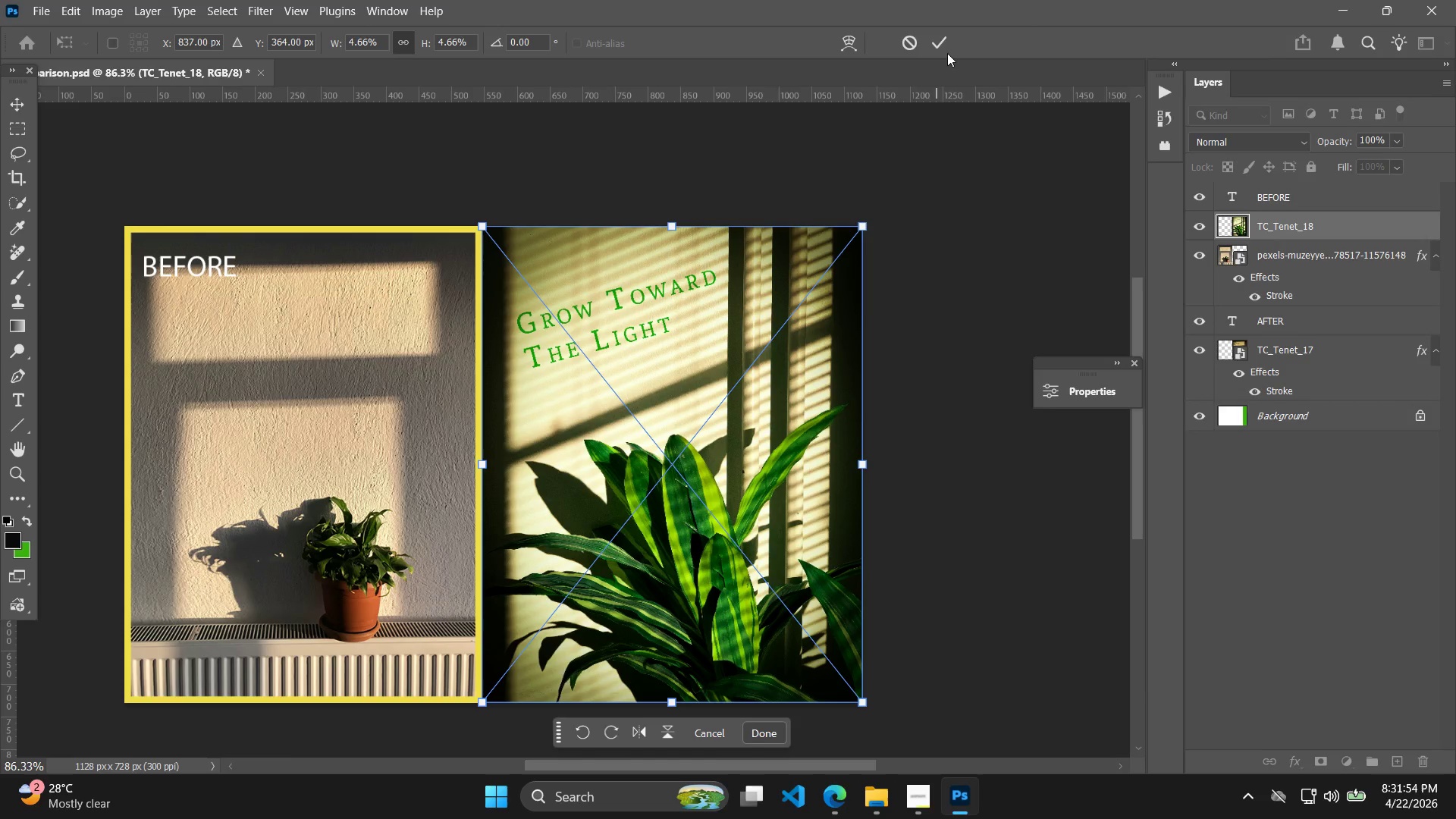 
scroll: coordinate [473, 489], scroll_direction: down, amount: 1.0
 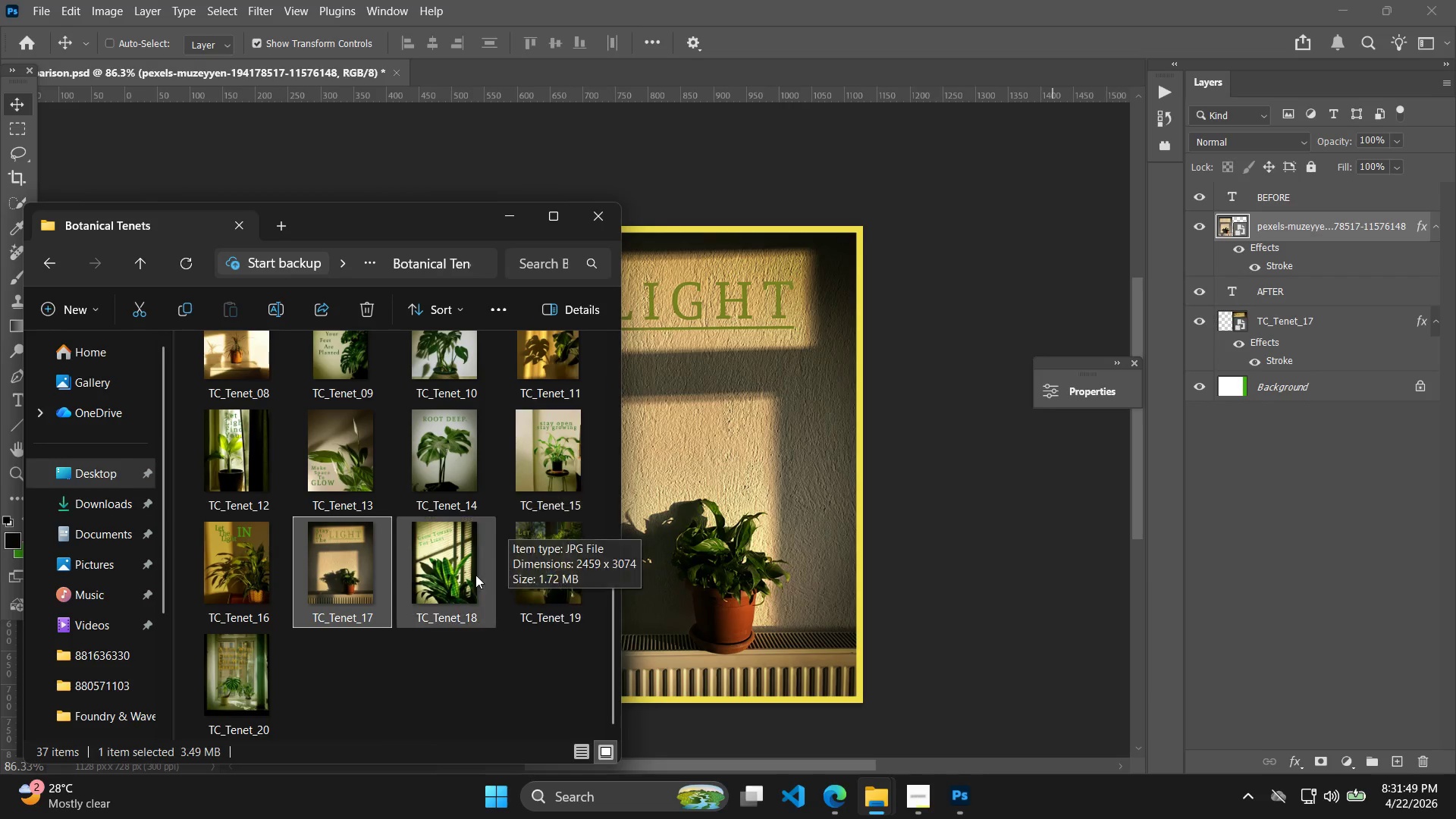 
left_click([946, 44])
 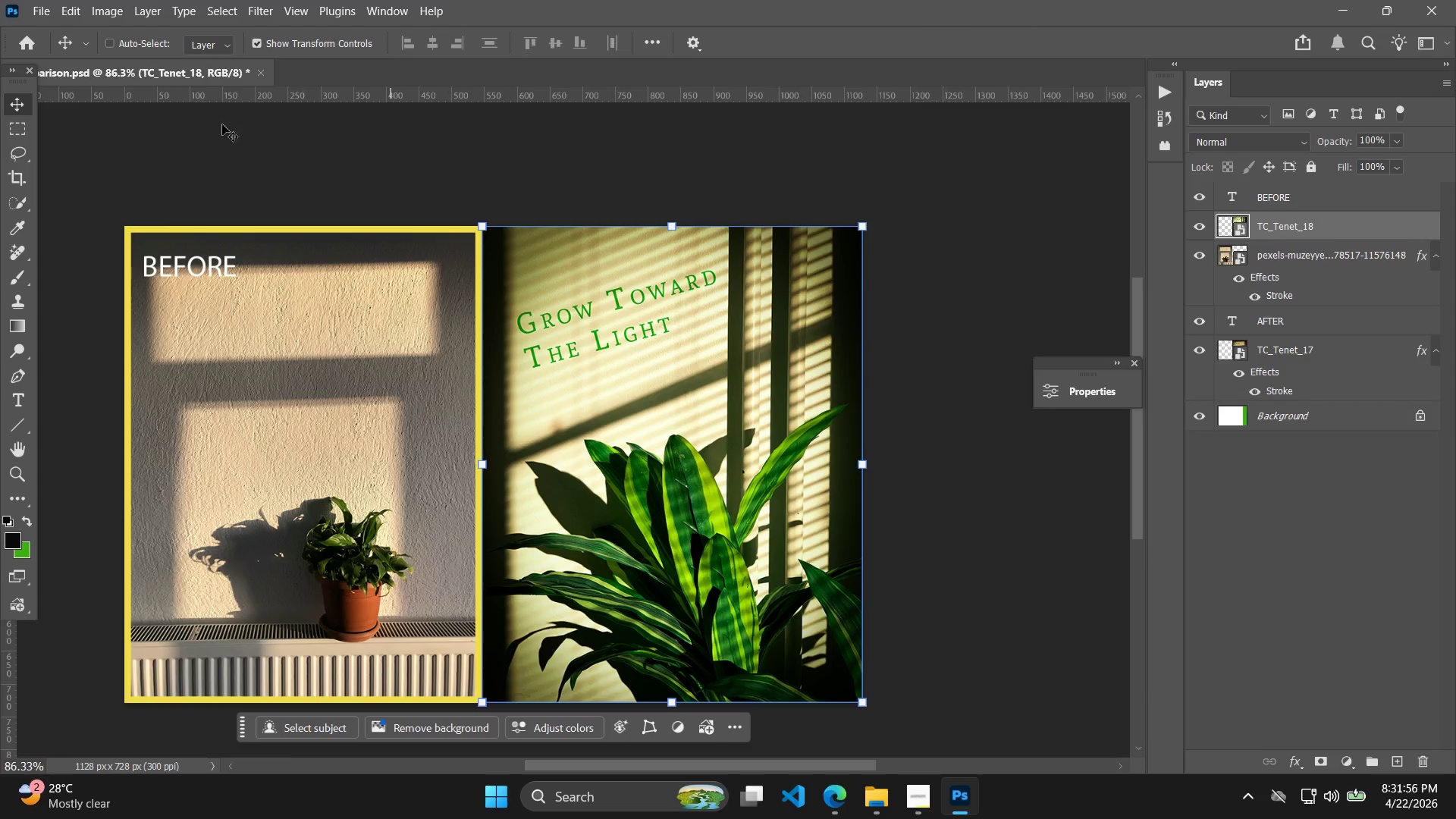 
left_click([162, 0])
 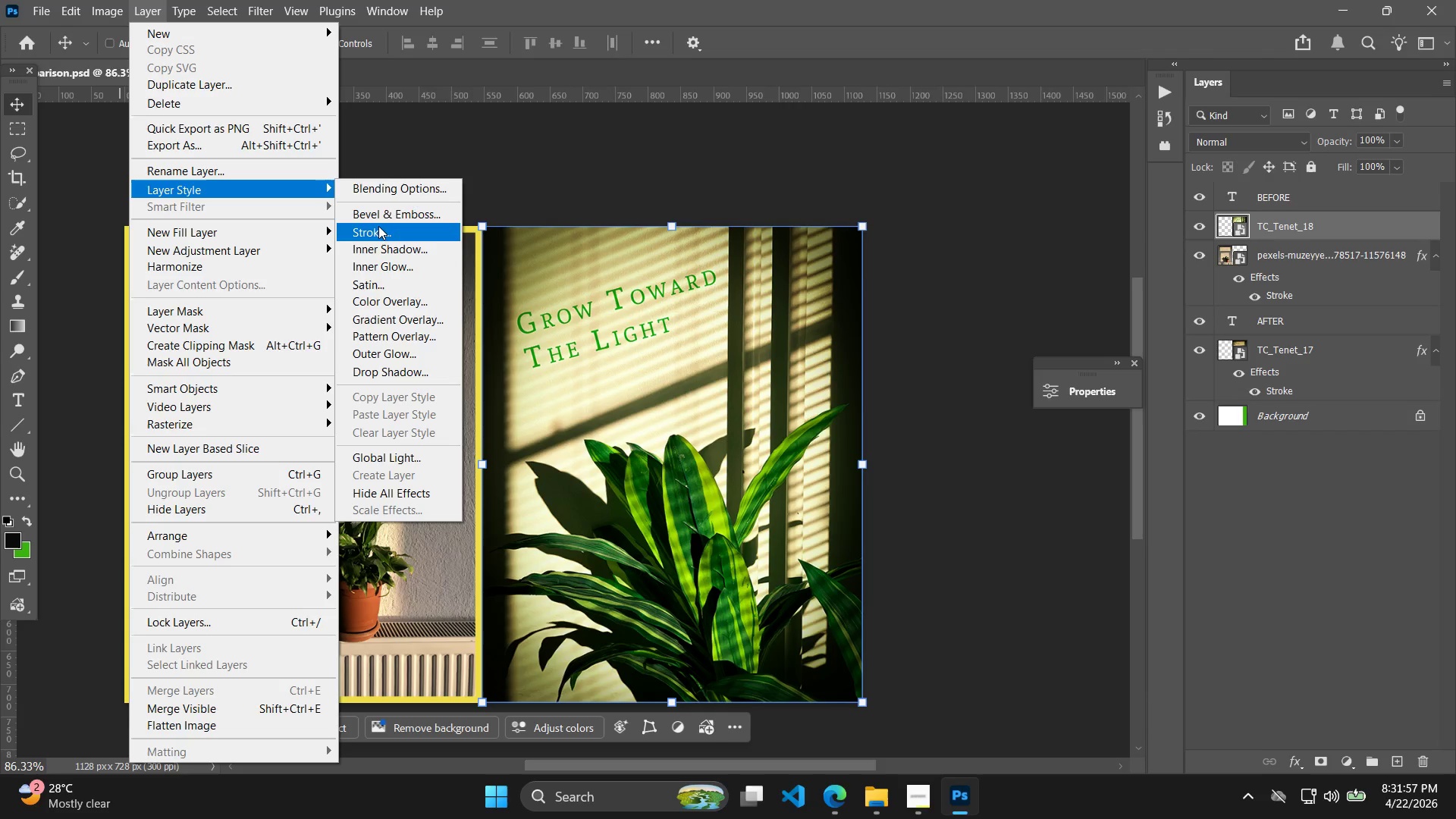 
left_click([378, 226])
 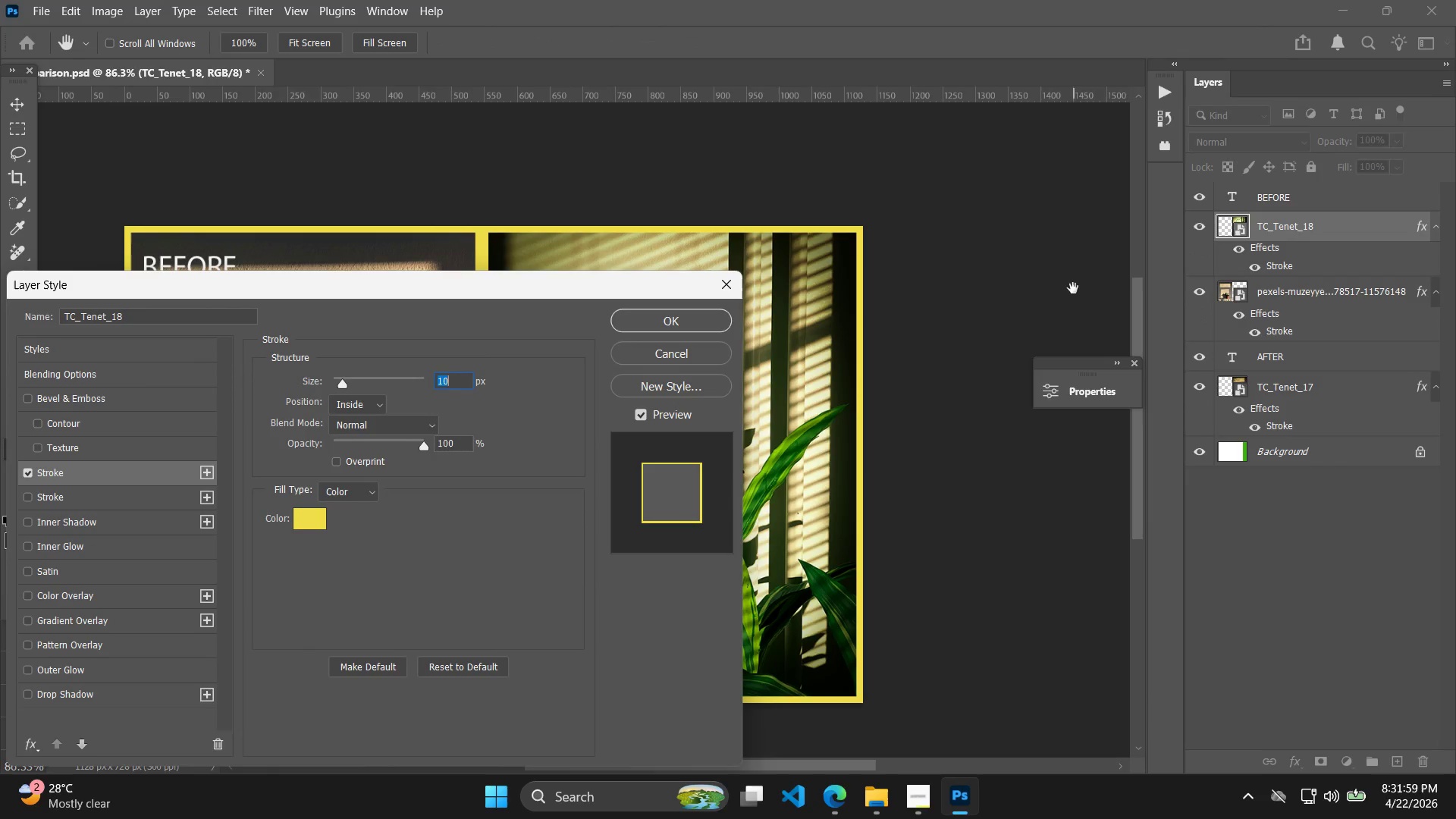 
left_click([698, 327])
 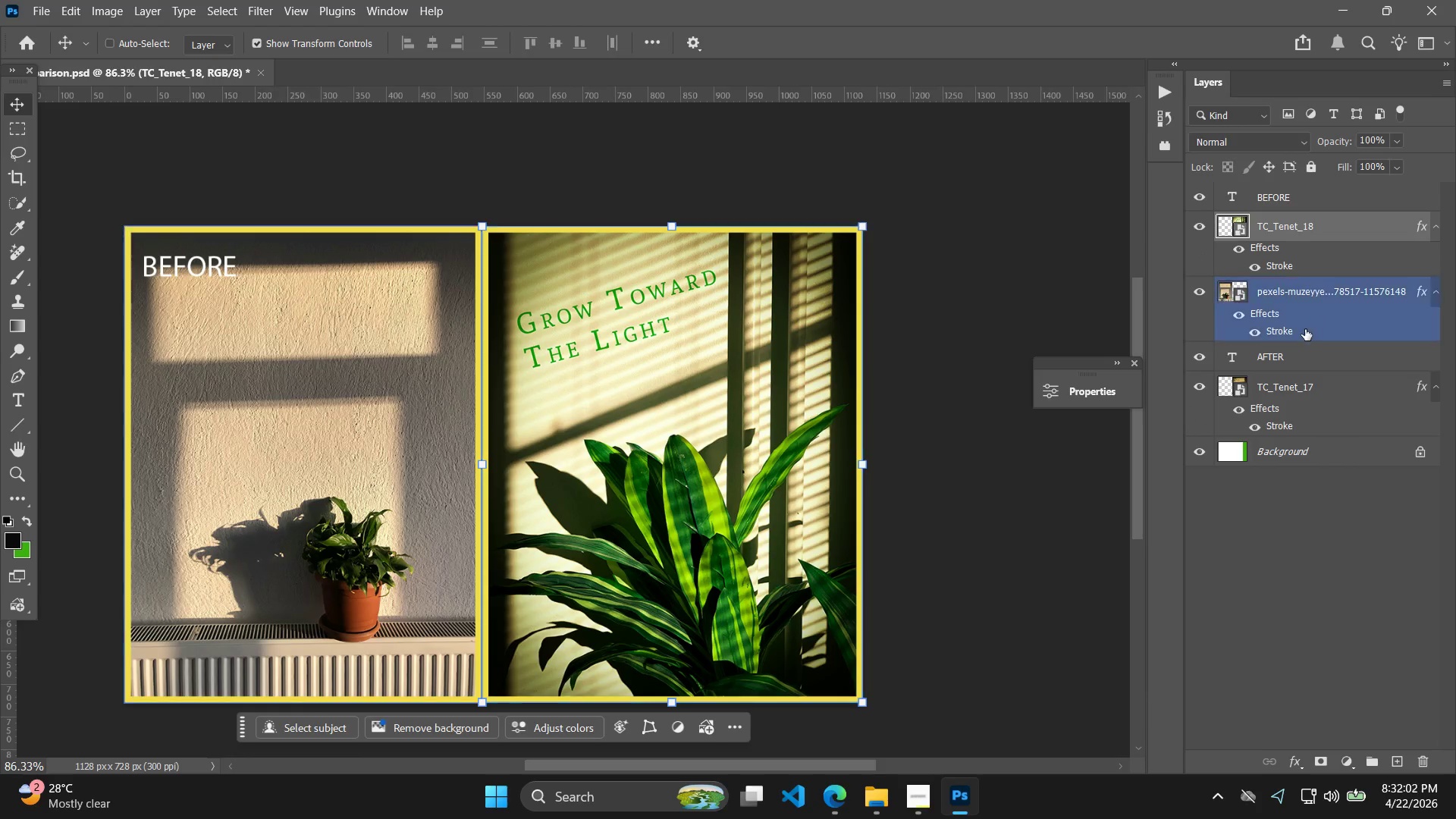 
left_click_drag(start_coordinate=[1305, 352], to_coordinate=[1311, 216])
 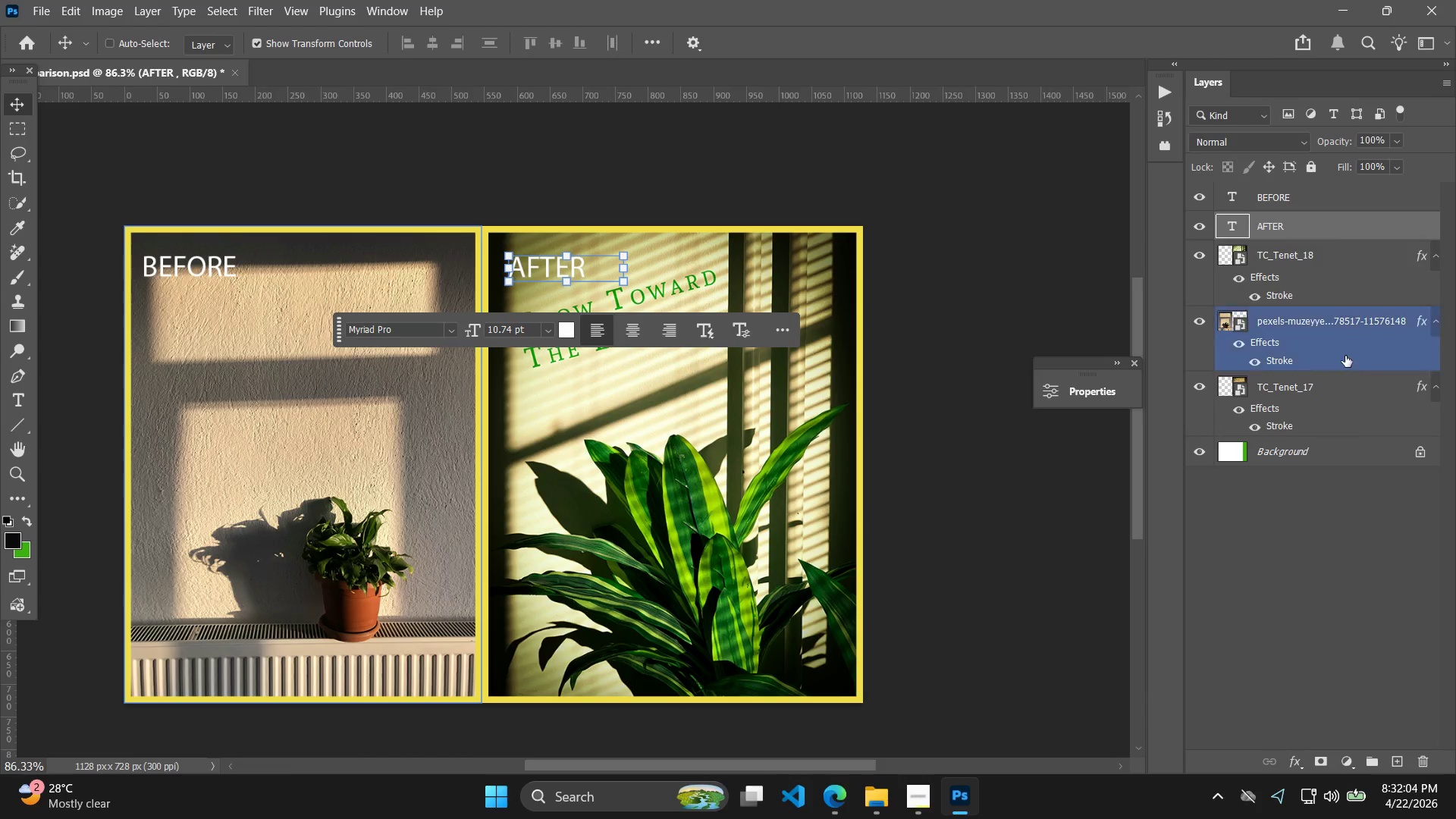 
left_click([1342, 344])
 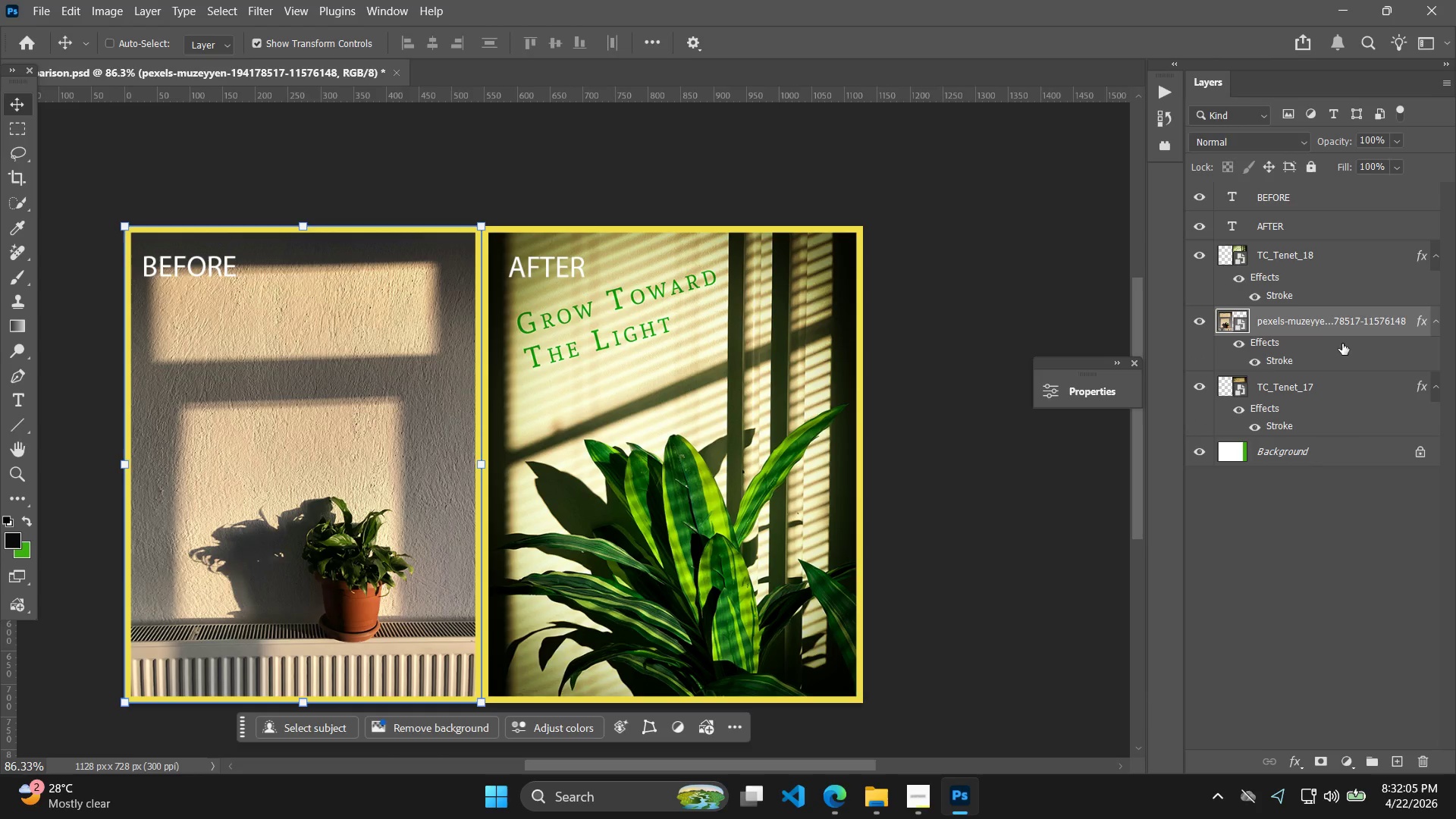 
key(Delete)
 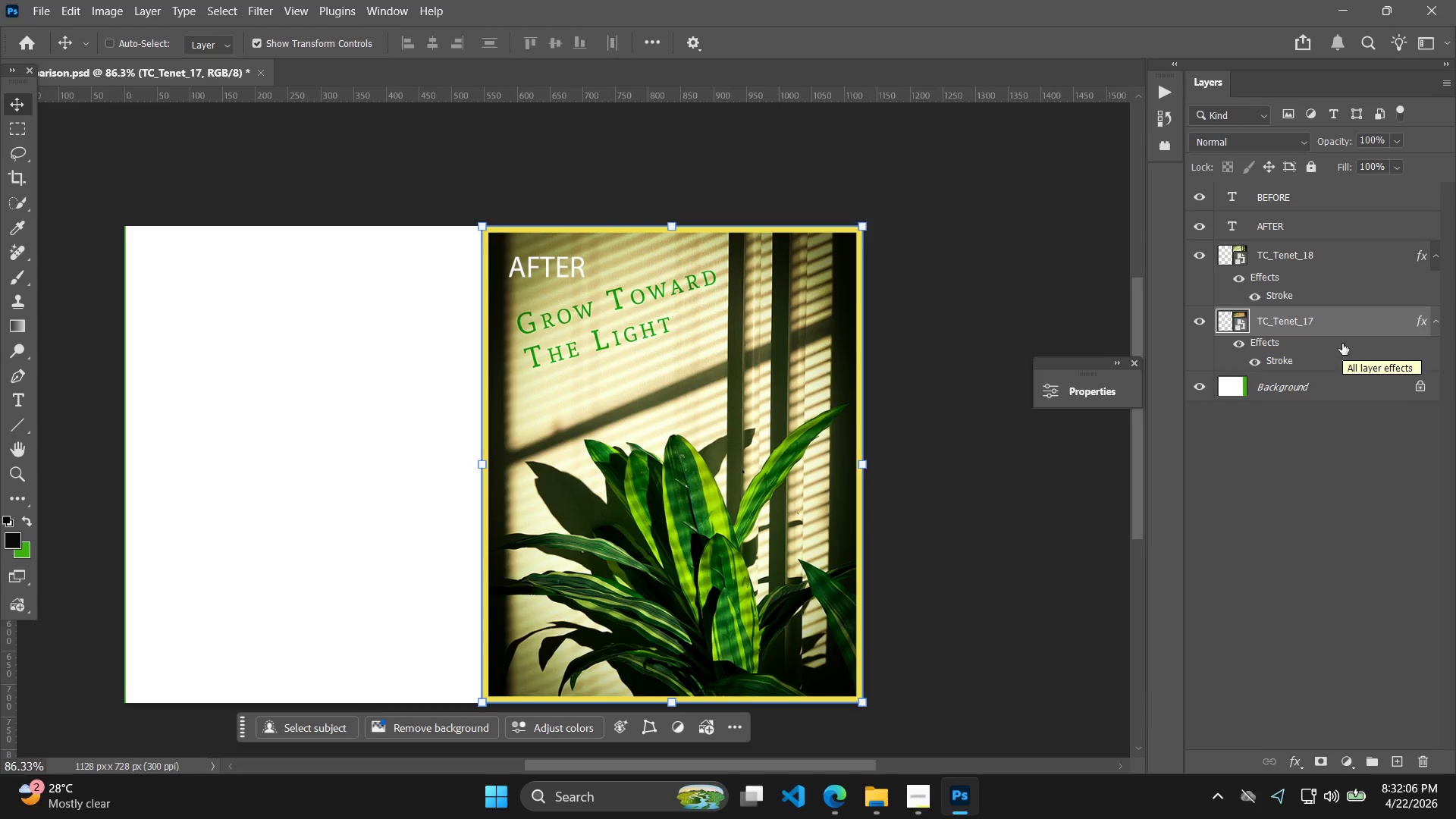 
key(Alt+Tab)
 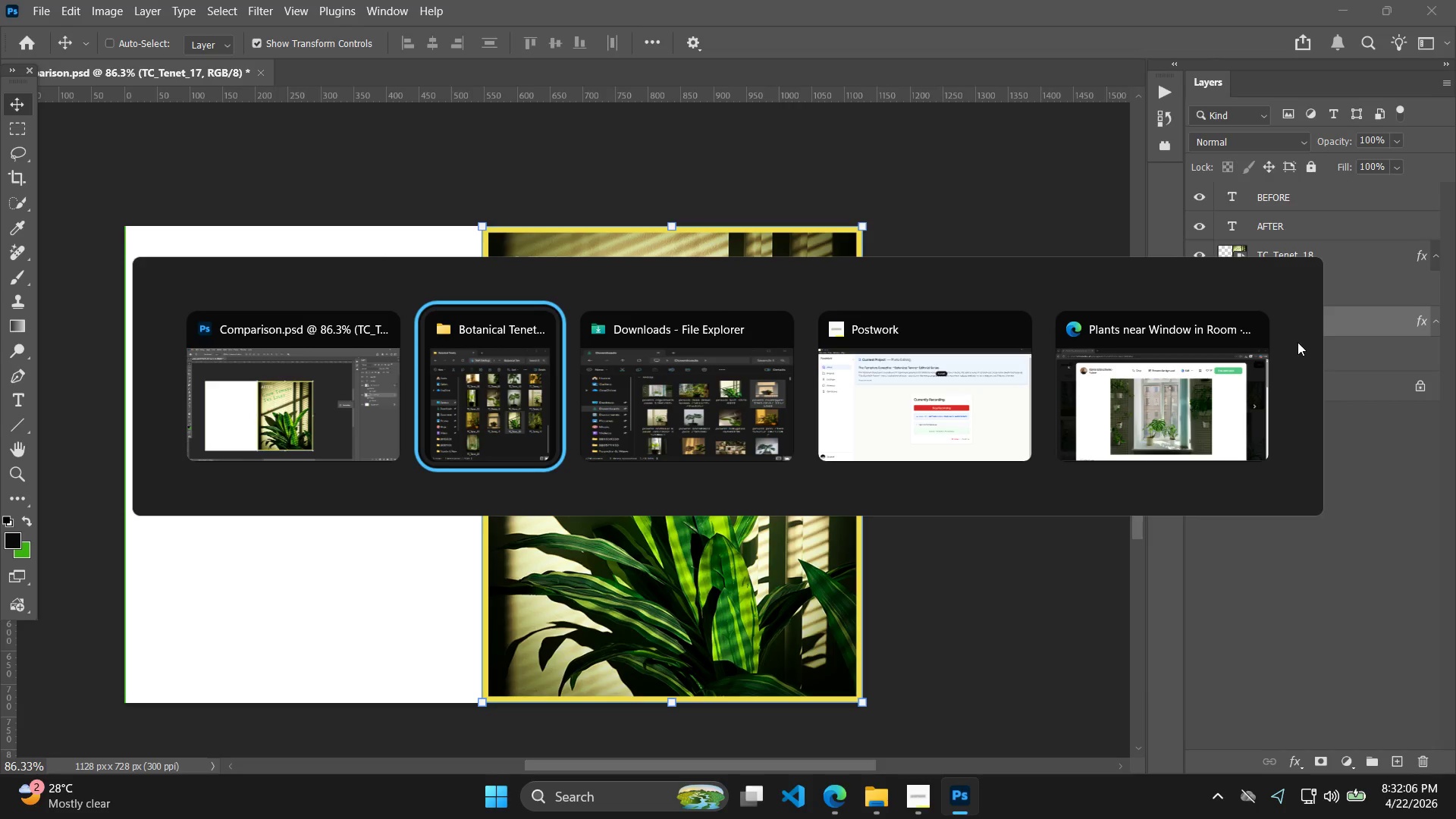 
key(Alt+Tab)
 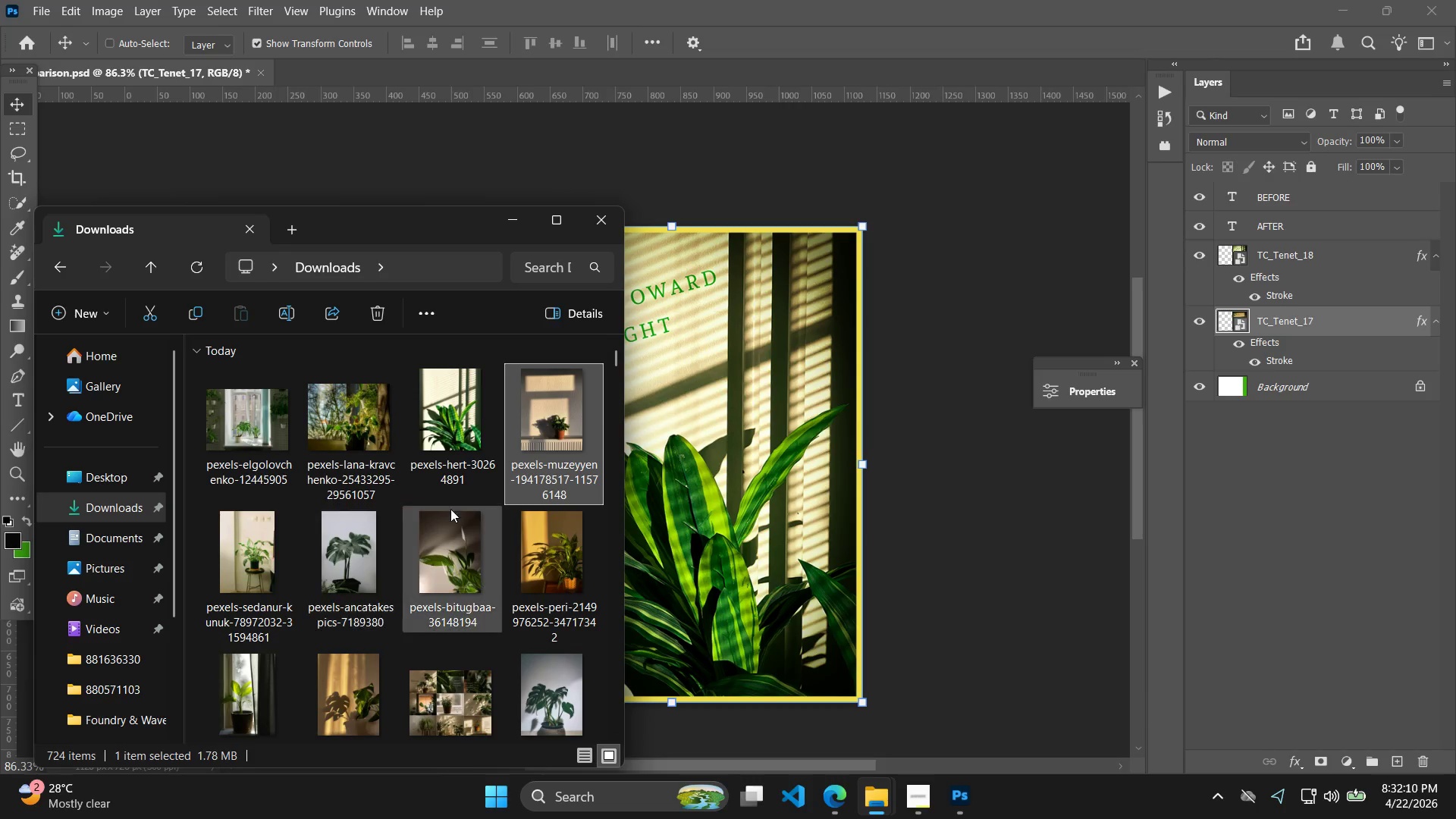 
left_click_drag(start_coordinate=[448, 435], to_coordinate=[787, 524])
 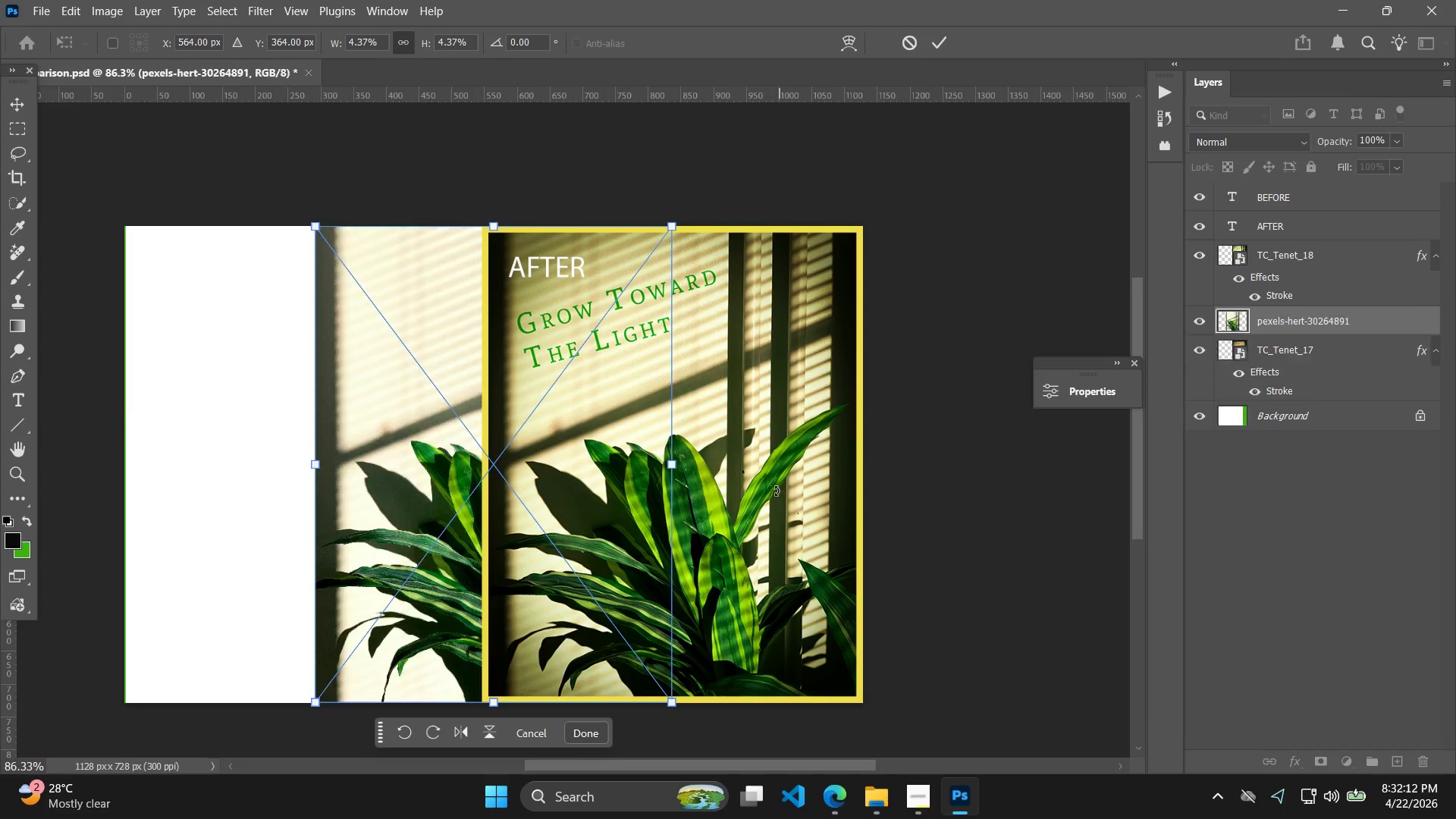 
hold_key(key=ShiftLeft, duration=1.98)
left_click_drag(start_coordinate=[530, 521], to_coordinate=[339, 526])
 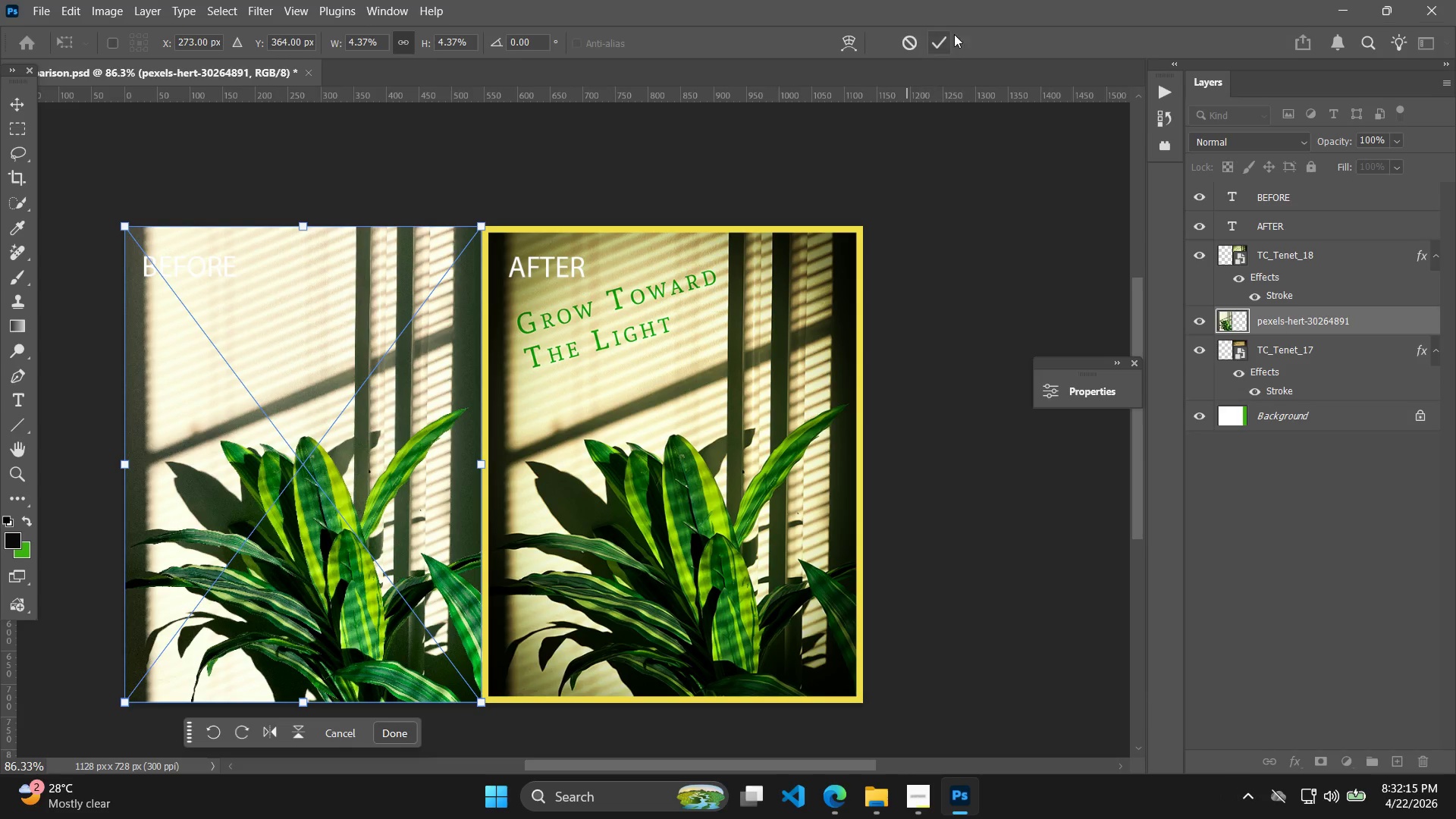 
left_click([946, 37])
 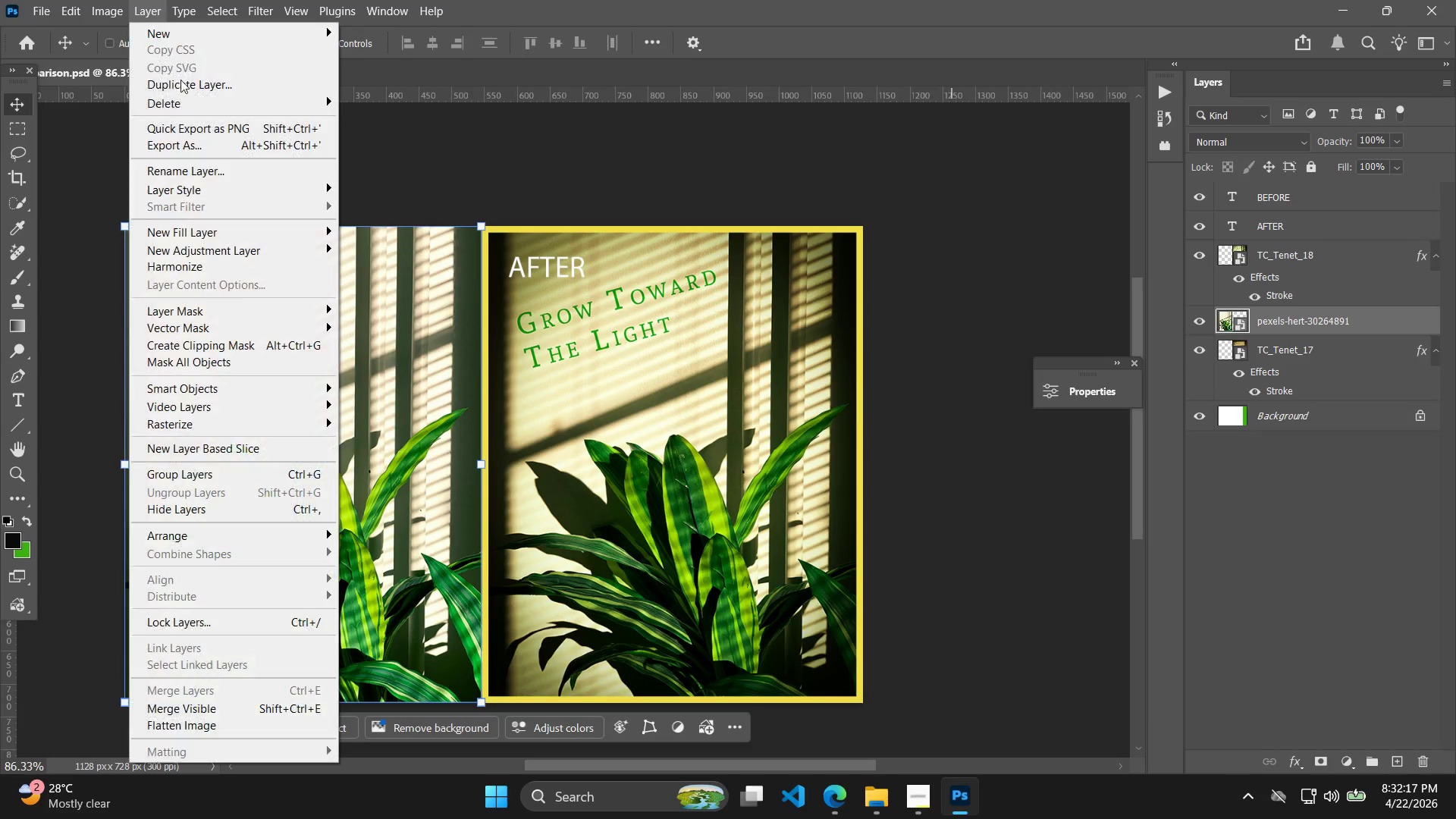 
left_click([173, 182])
 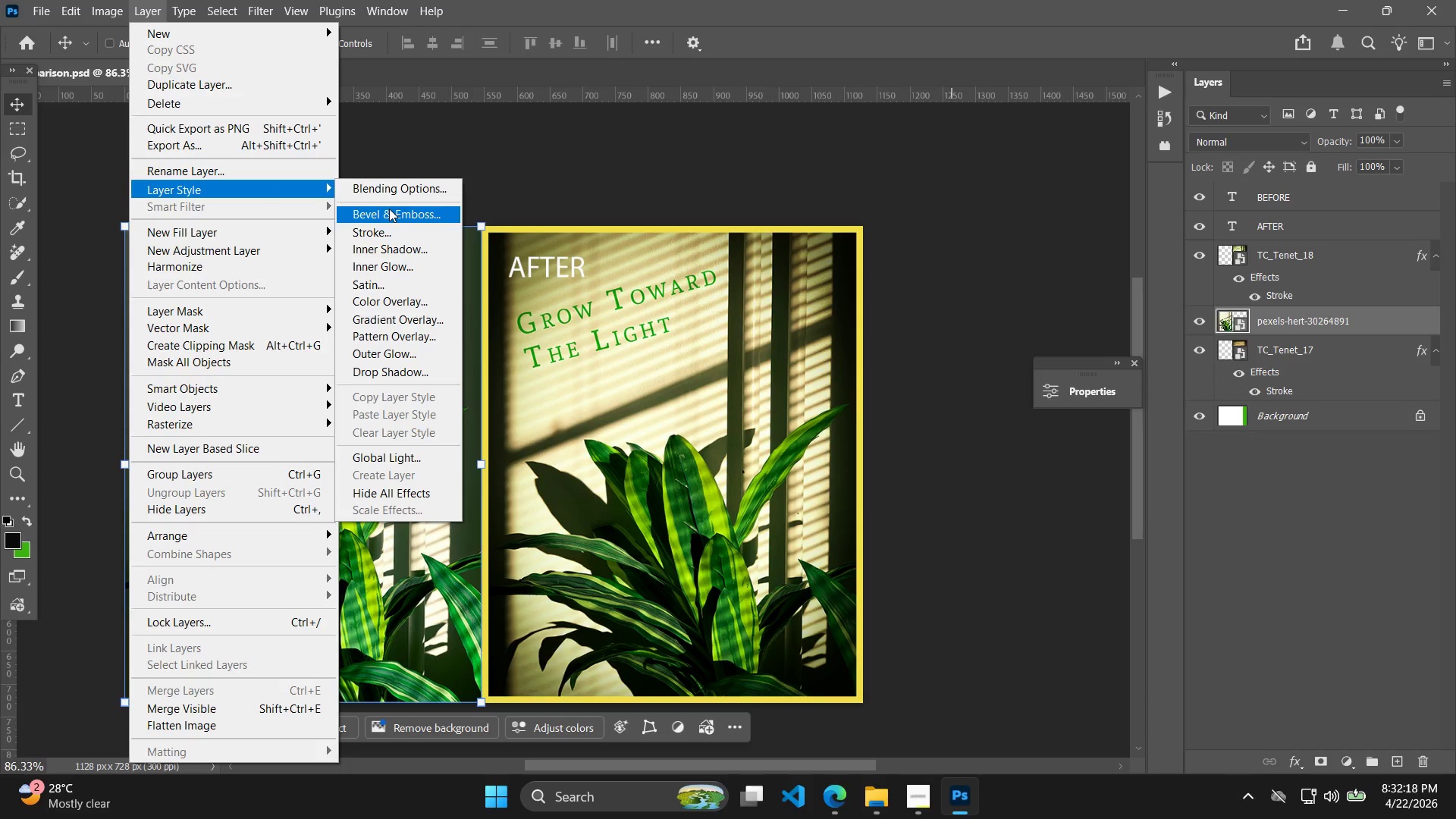 
left_click([391, 226])
 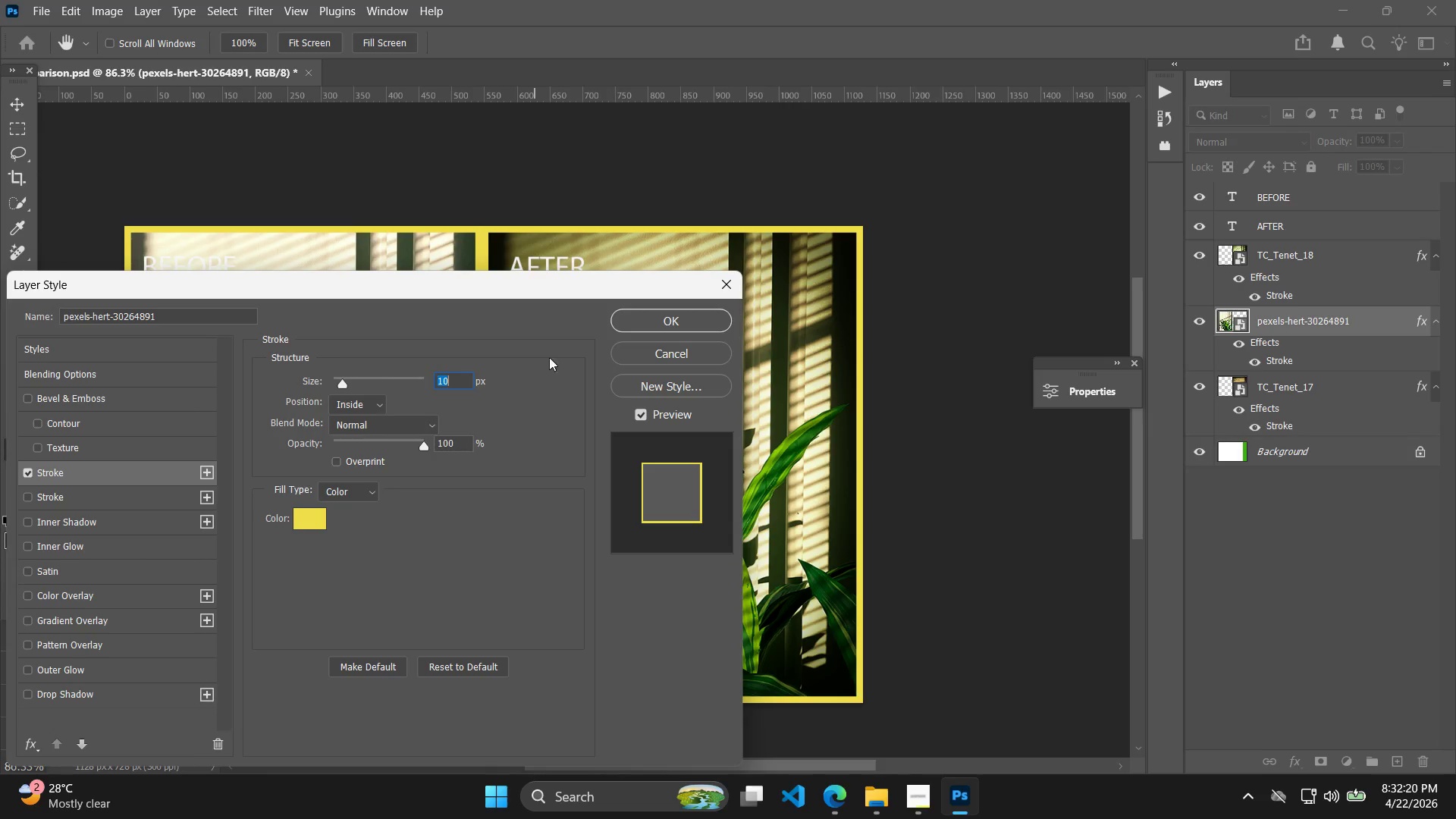 
left_click([663, 326])
 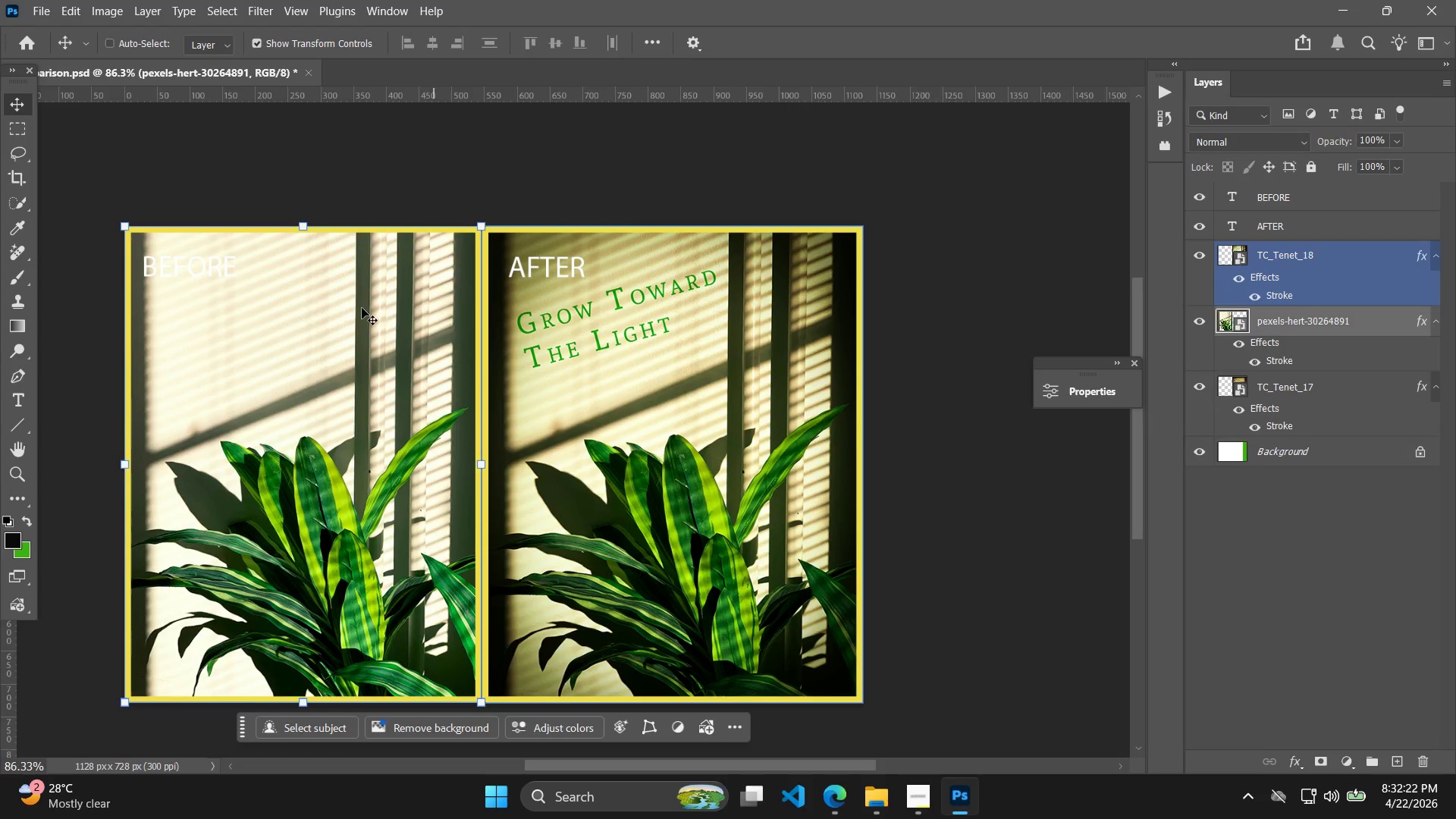 
key(Alt+Control+Shift+W)
 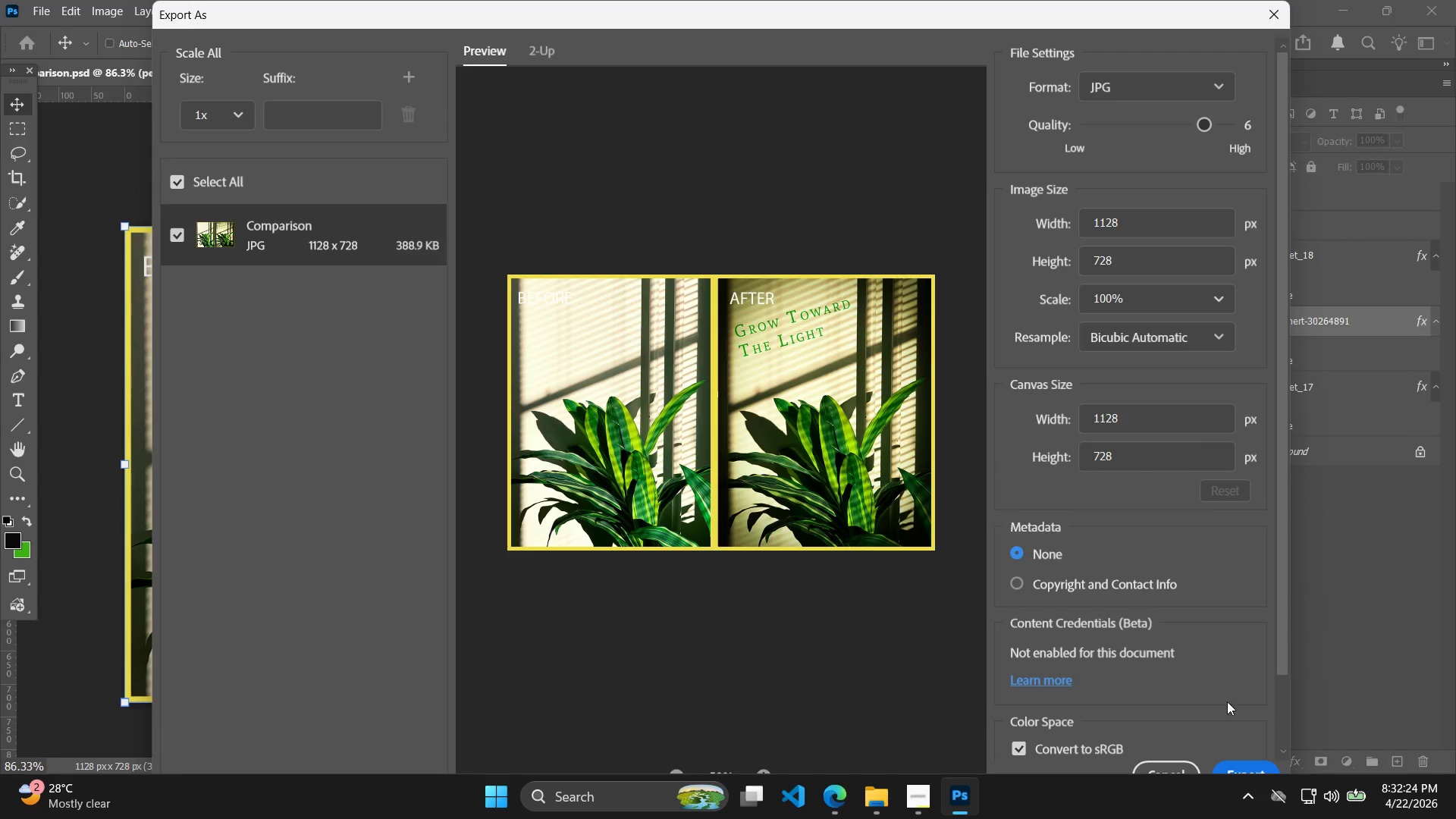 
left_click_drag(start_coordinate=[1232, 759], to_coordinate=[1235, 765])
 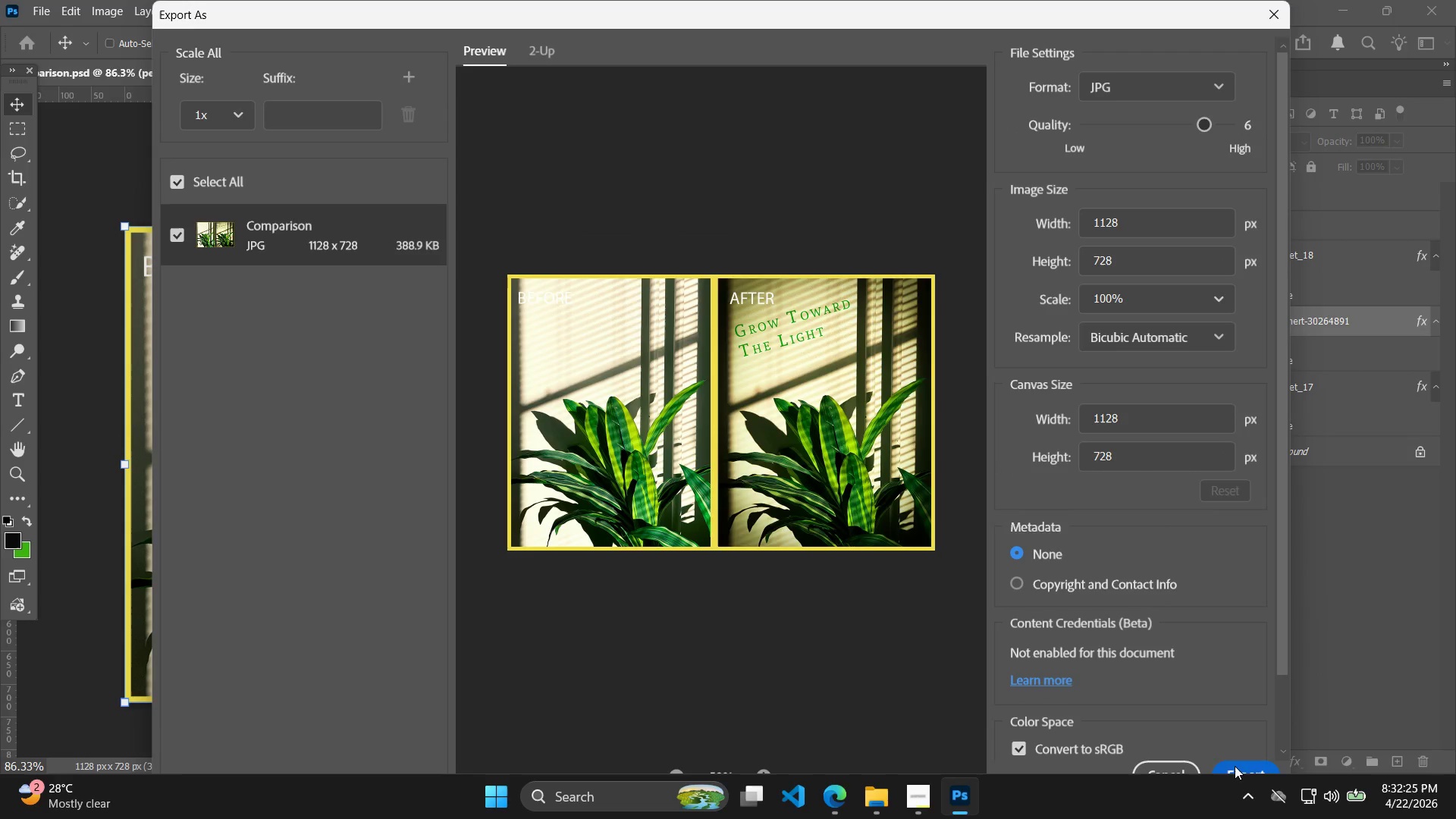 
double_click([1235, 766])
 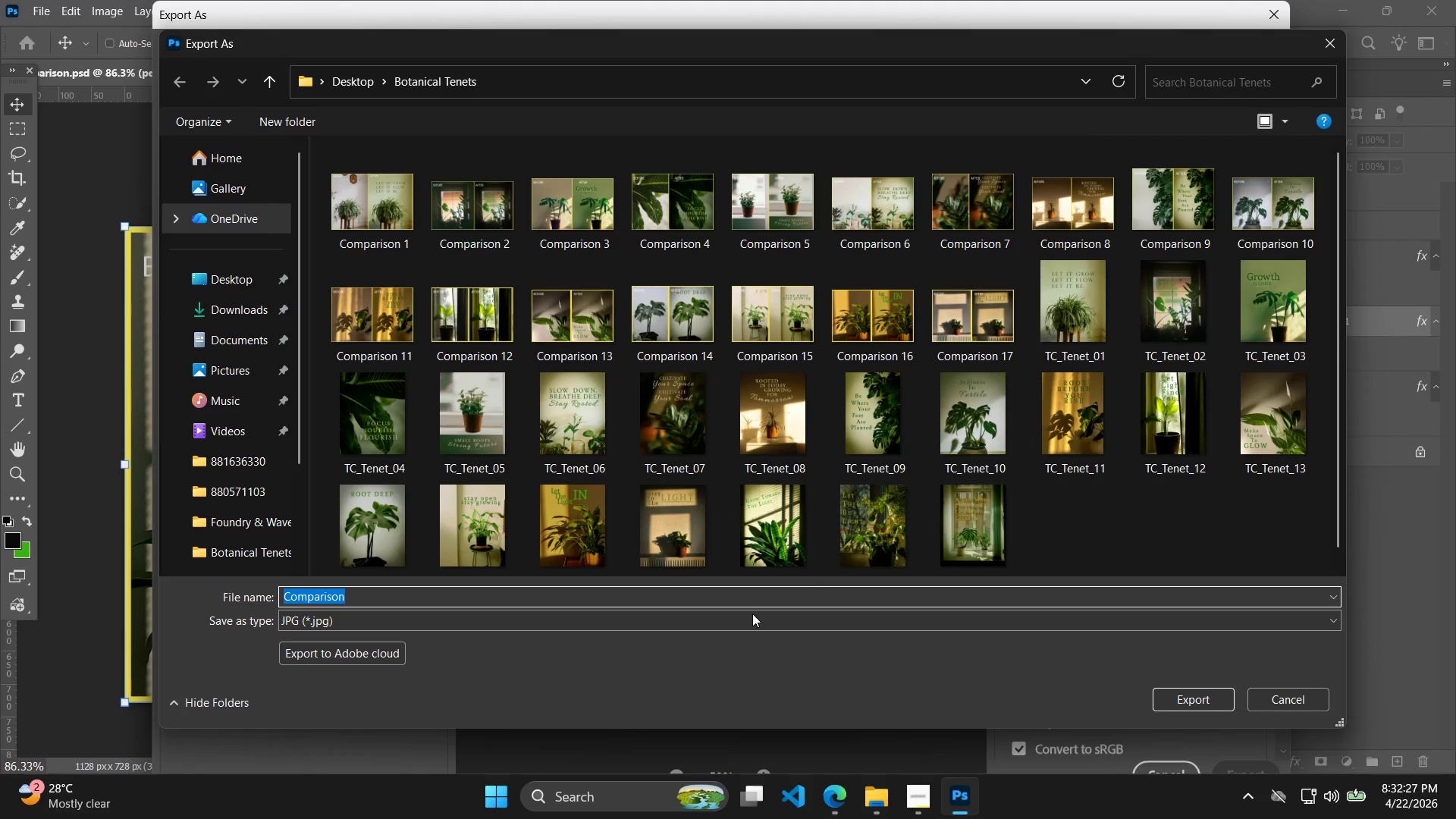 
double_click([662, 600])
 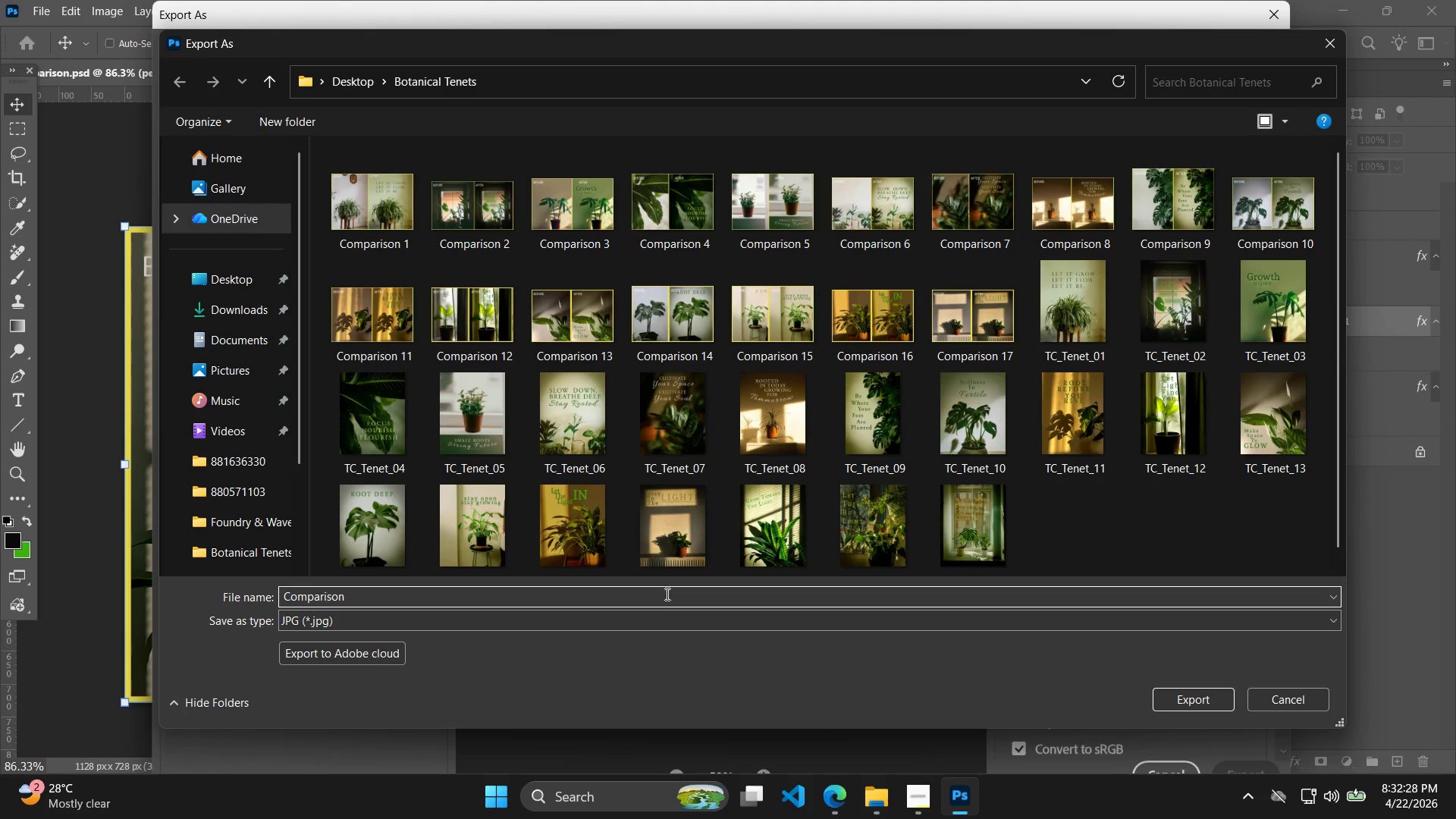 
type( 18)
 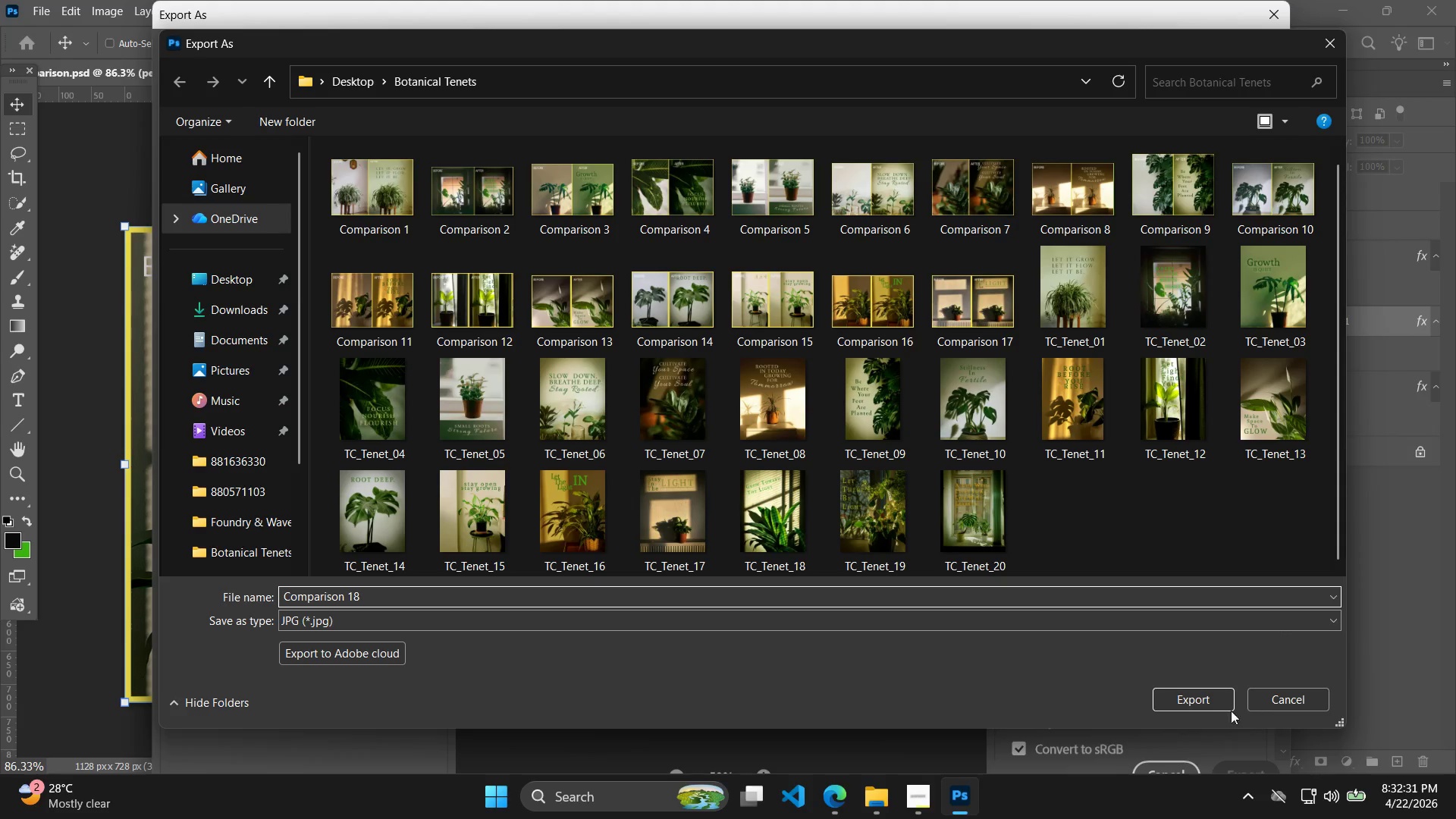 
scroll: coordinate [715, 436], scroll_direction: down, amount: 2.0
 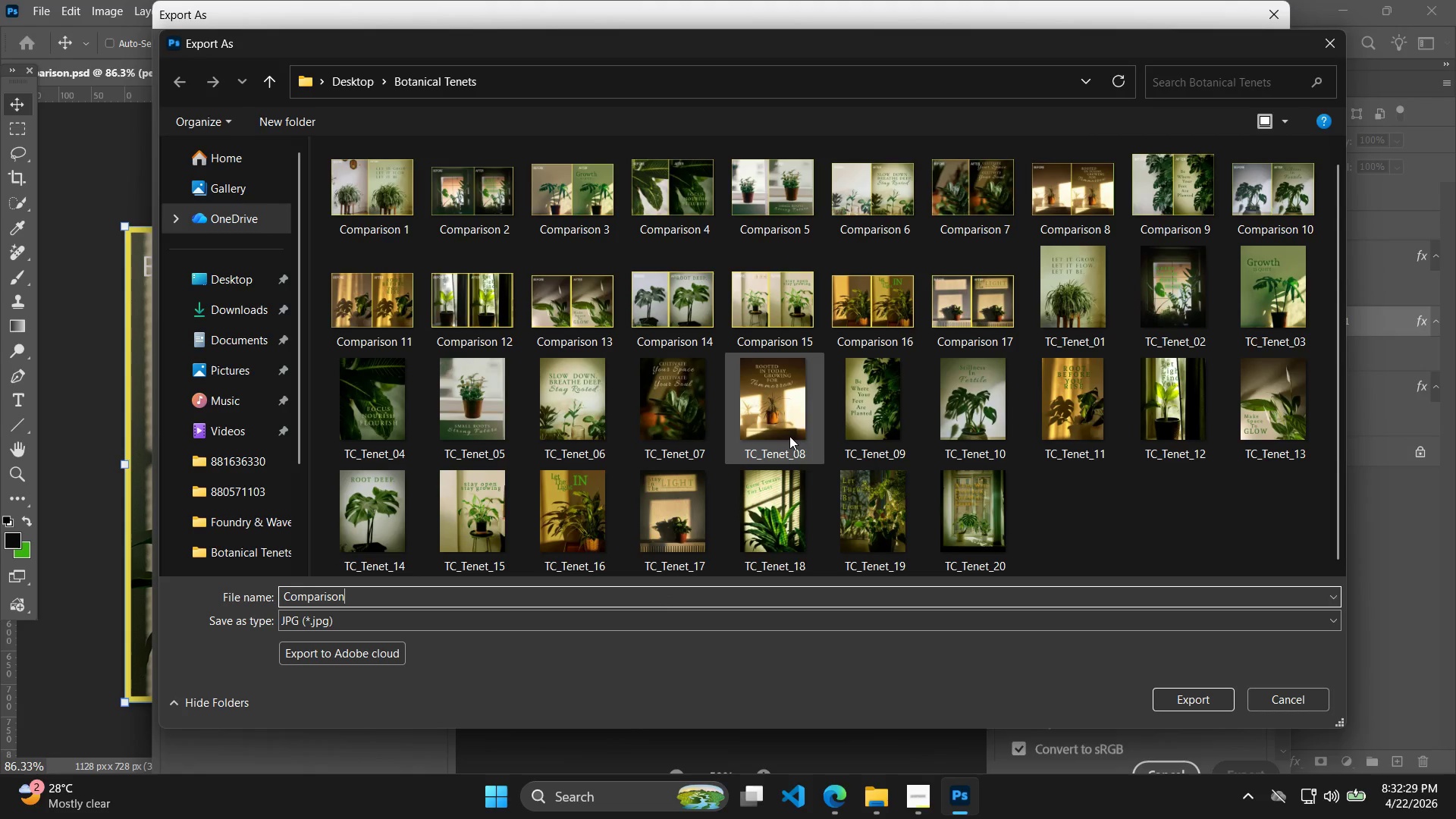 
left_click([1206, 695])
 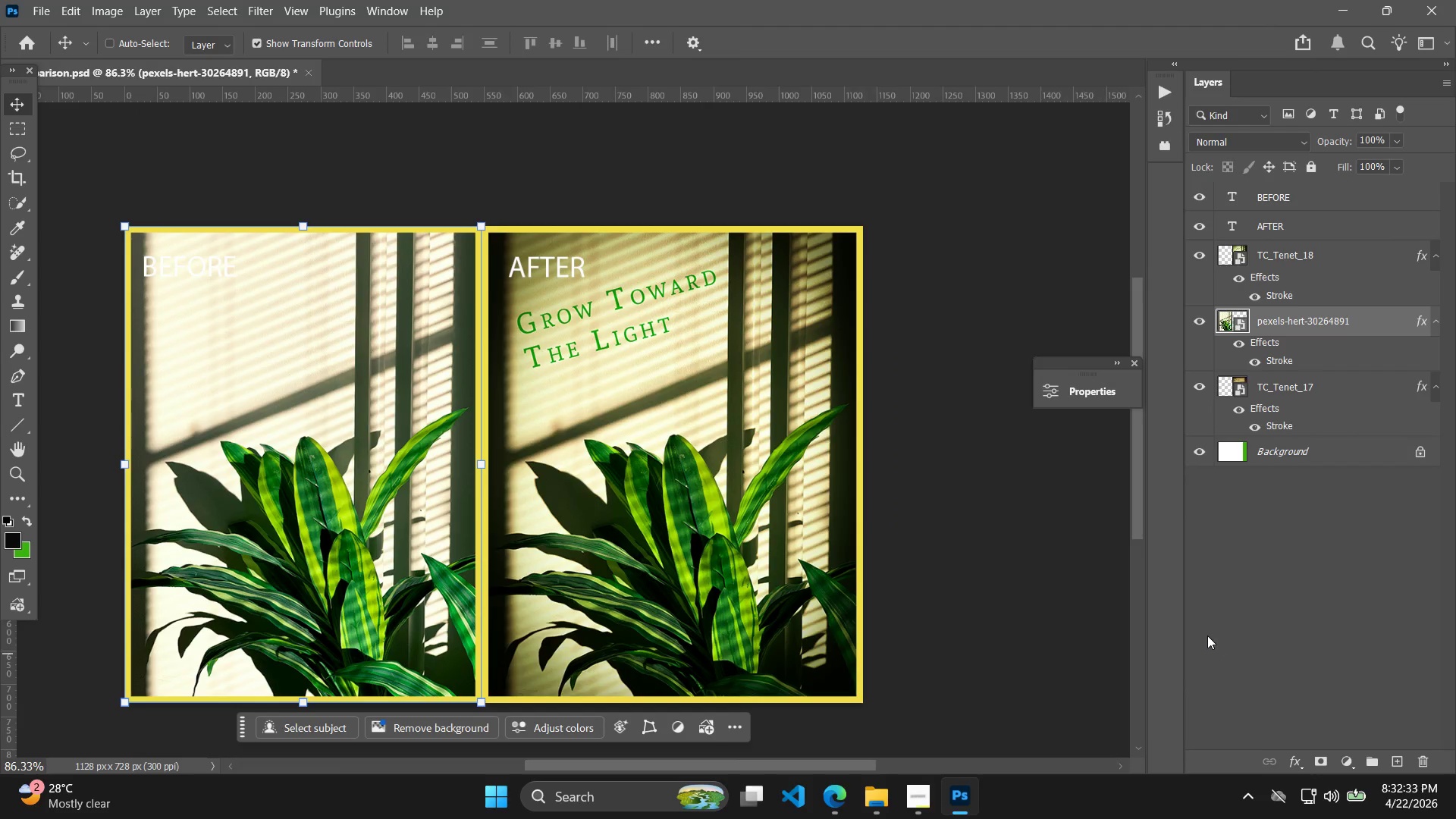 
key(Alt+Tab)
 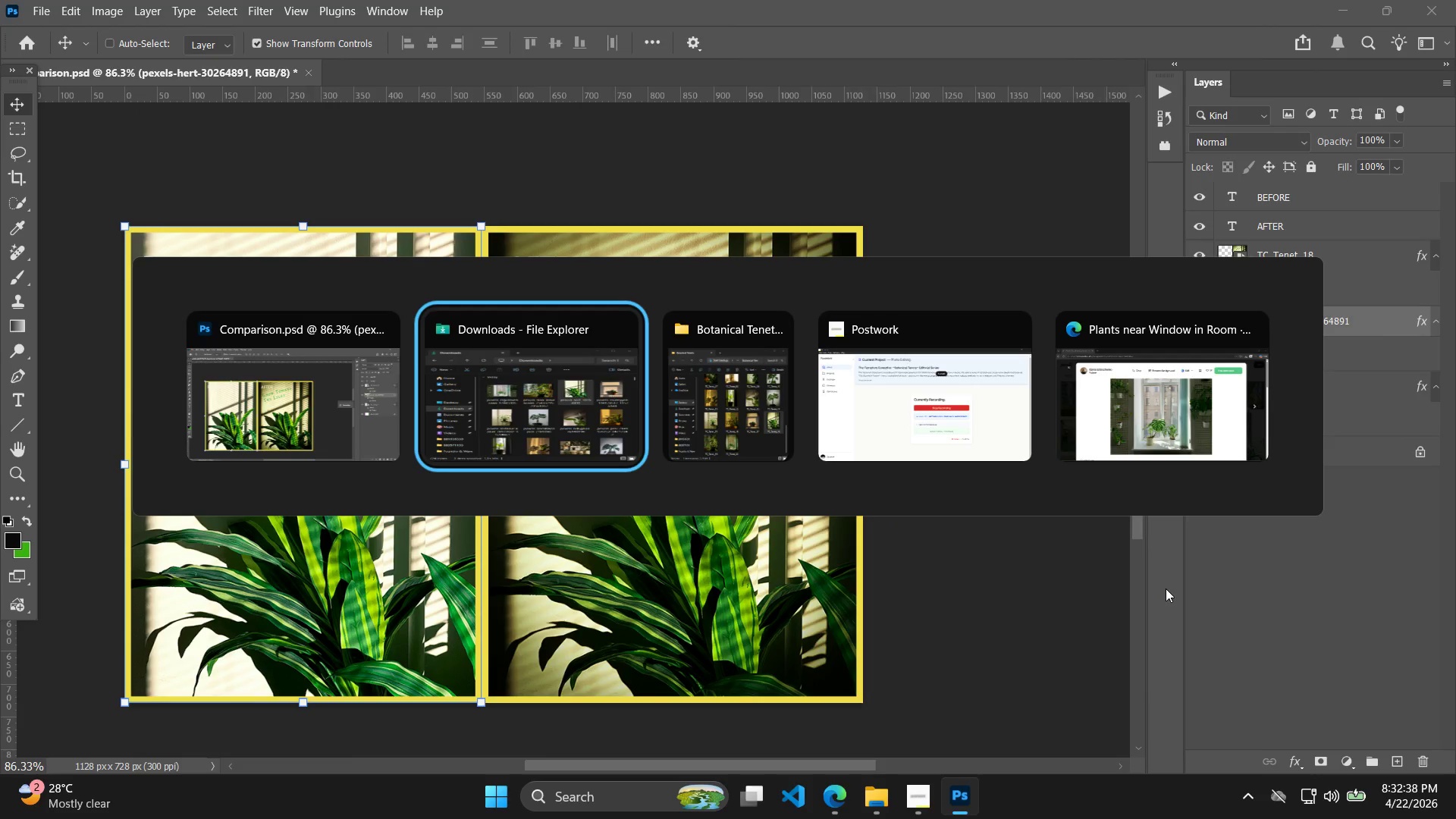 
wait(6.62)
 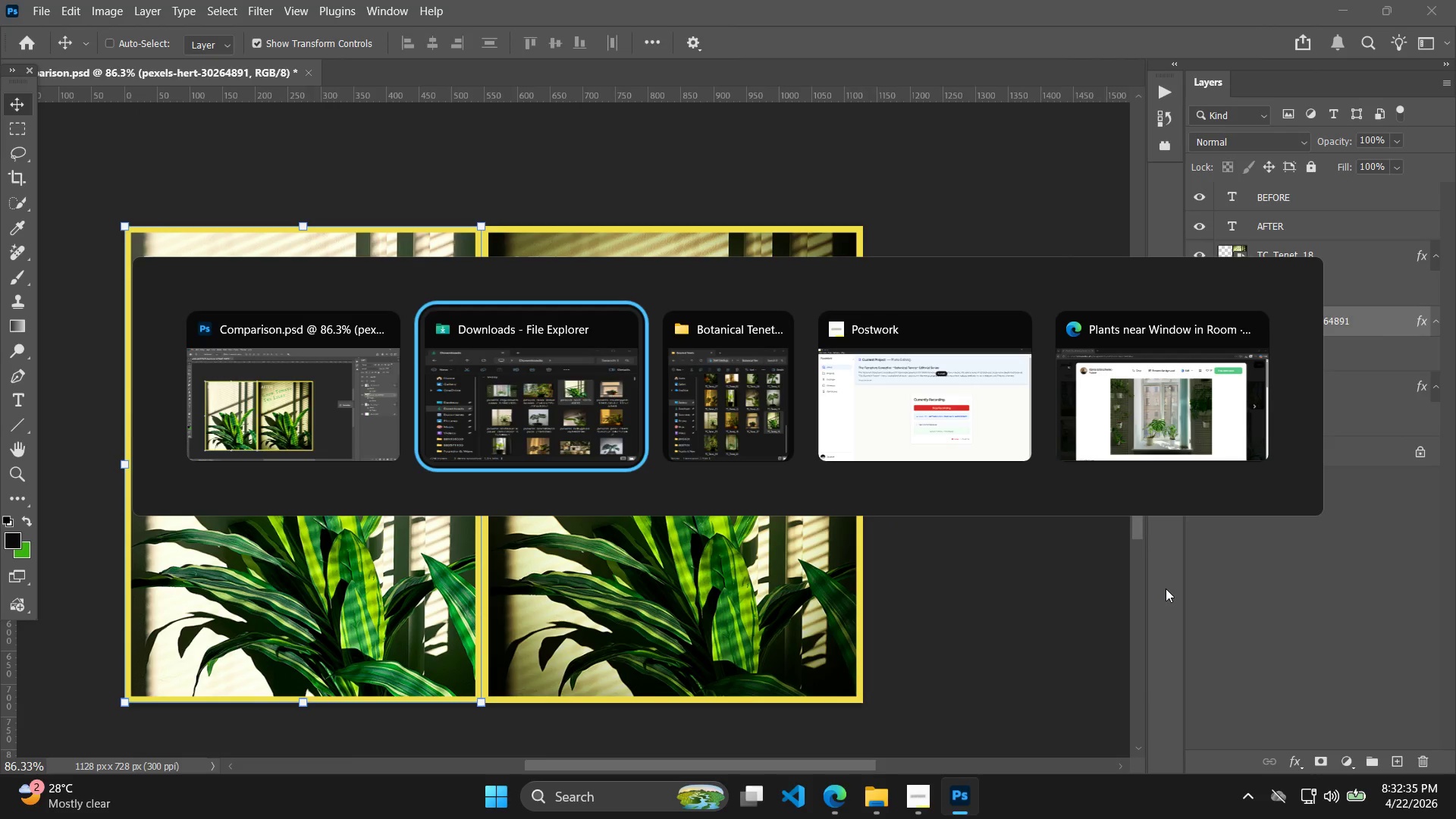 
key(Alt+Tab)
 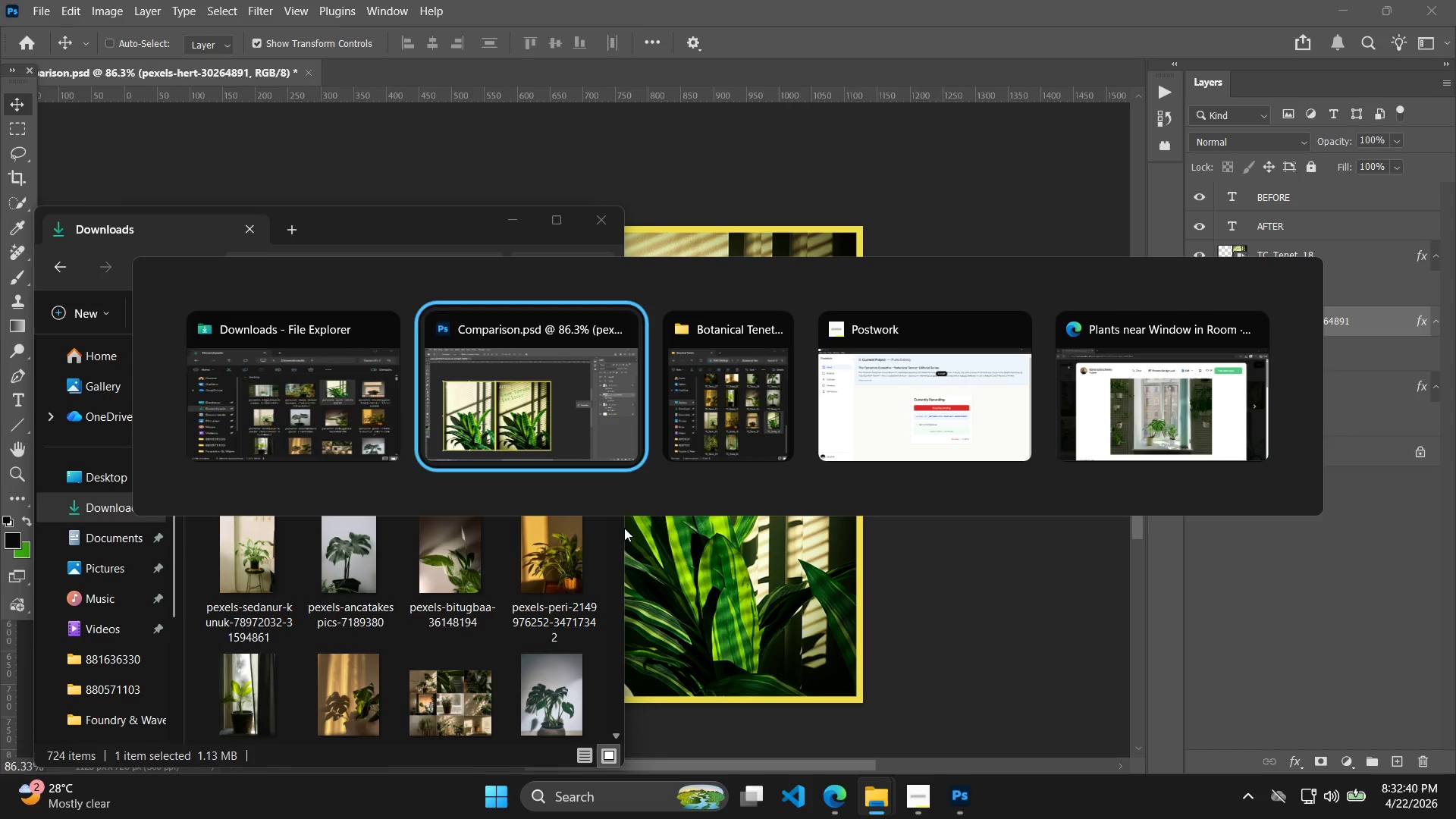 
key(Alt+Tab)
 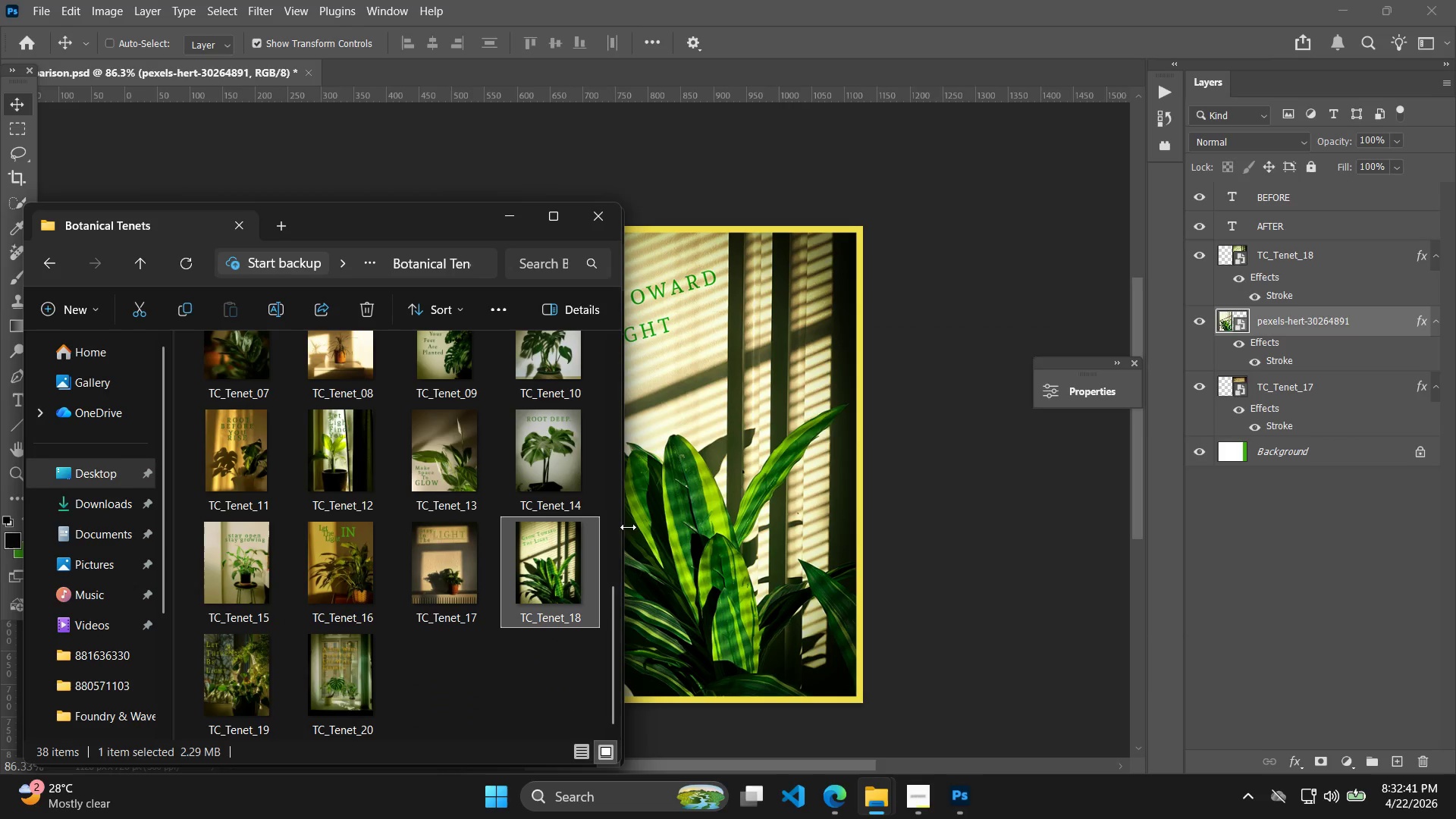 
left_click_drag(start_coordinate=[240, 673], to_coordinate=[752, 551])
 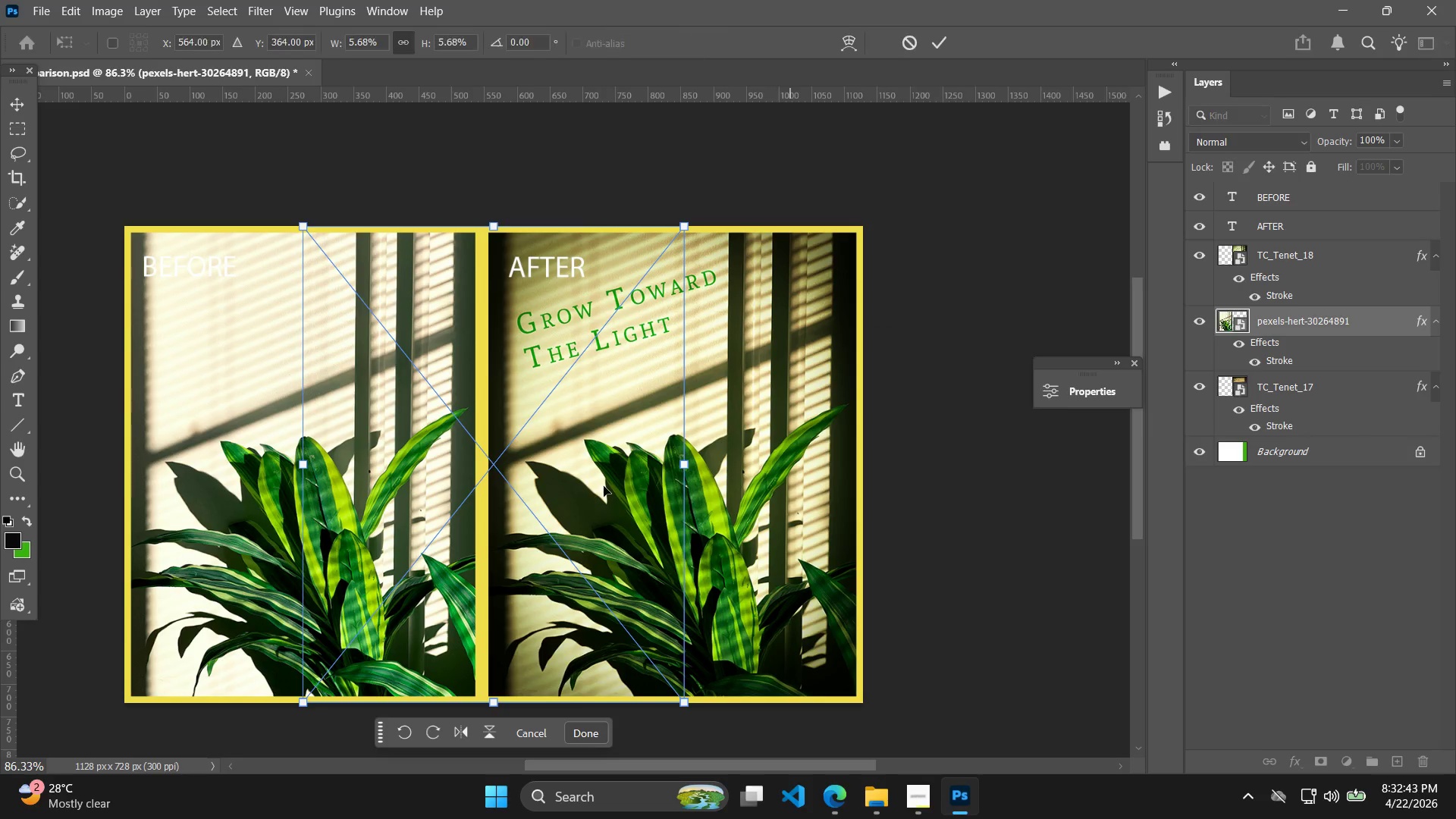 
hold_key(key=ShiftLeft, duration=1.7)
left_click_drag(start_coordinate=[501, 497], to_coordinate=[676, 503])
 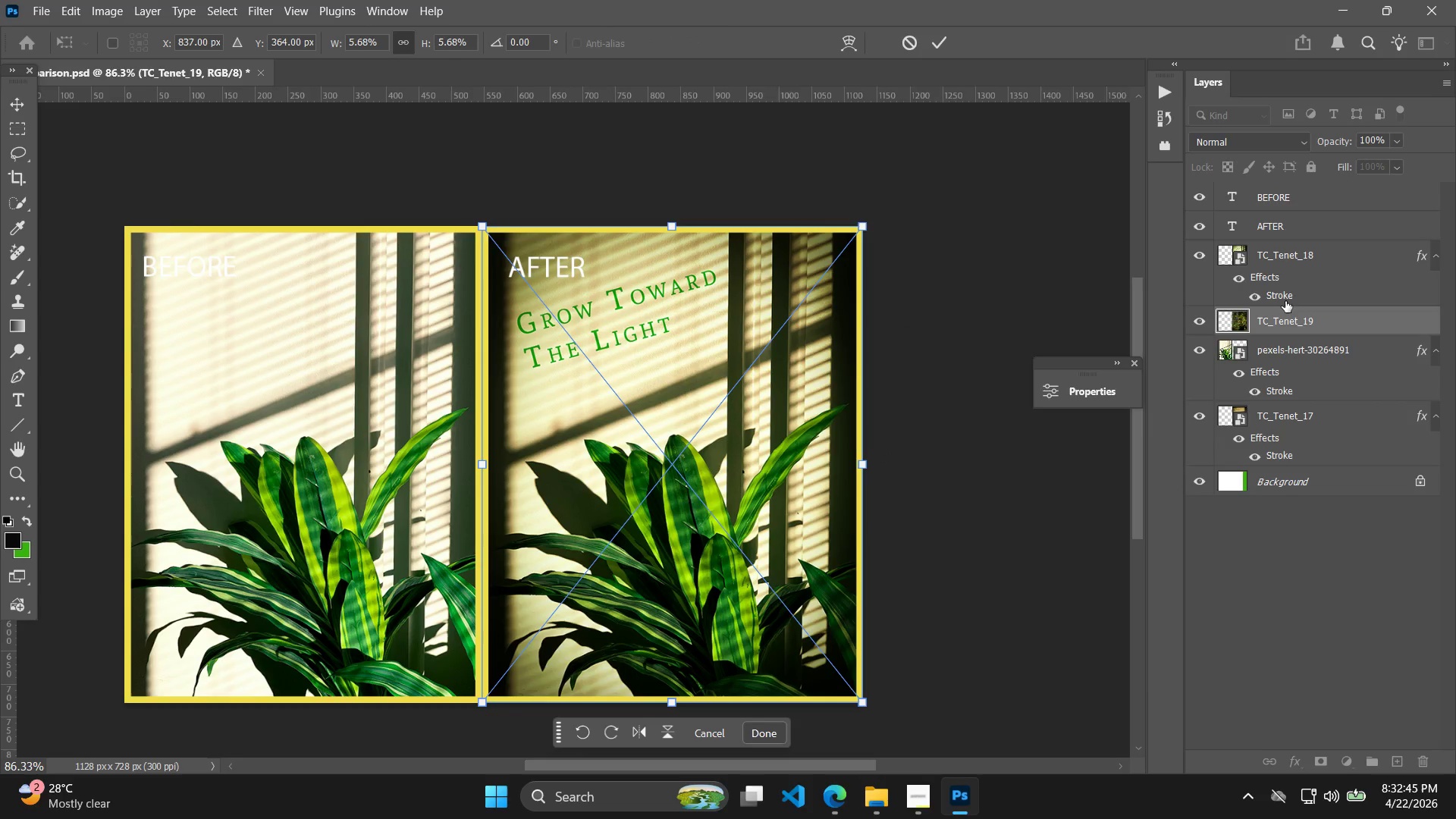 
scroll: coordinate [514, 530], scroll_direction: down, amount: 1.0
 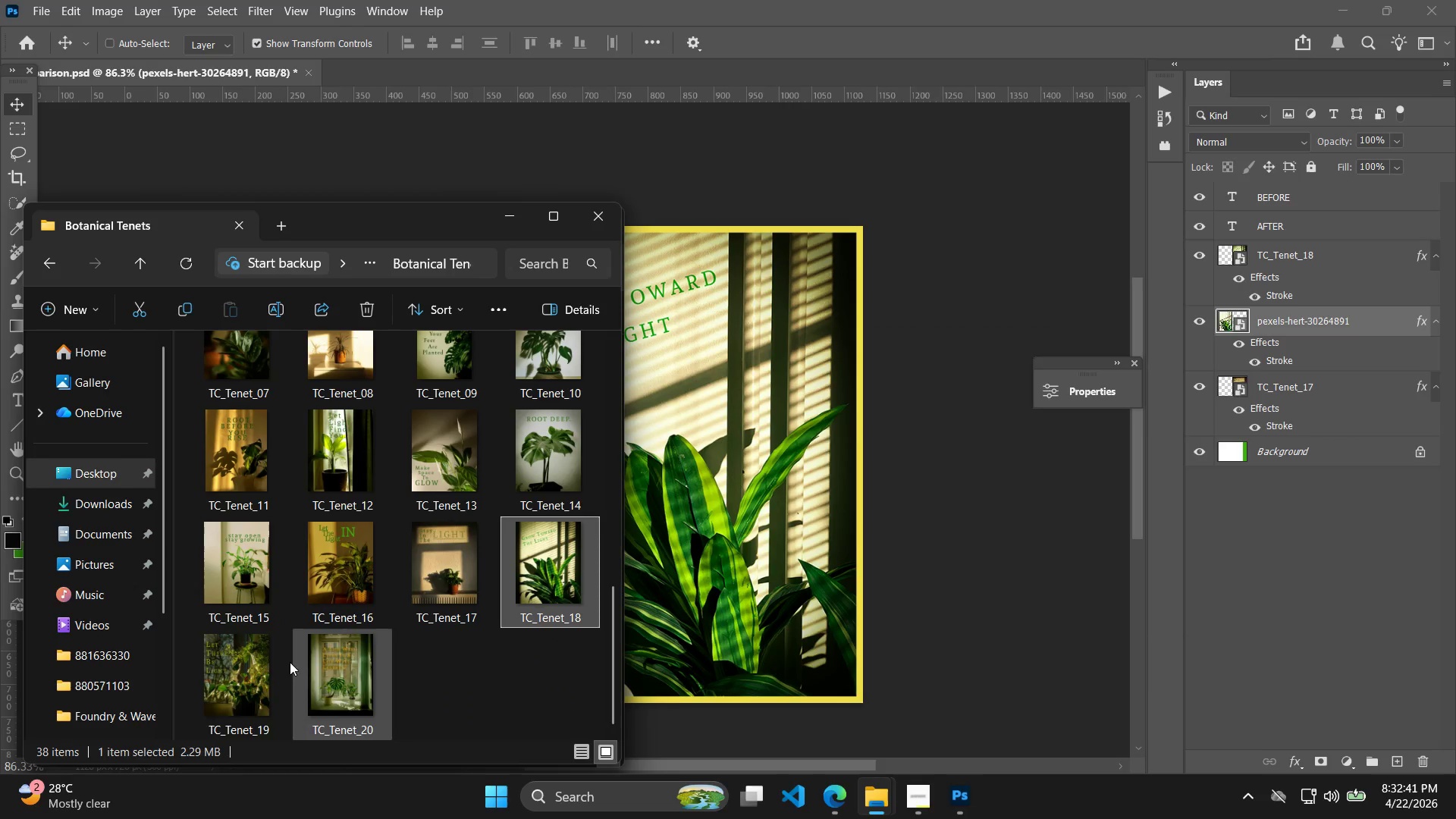 
left_click([1311, 264])
 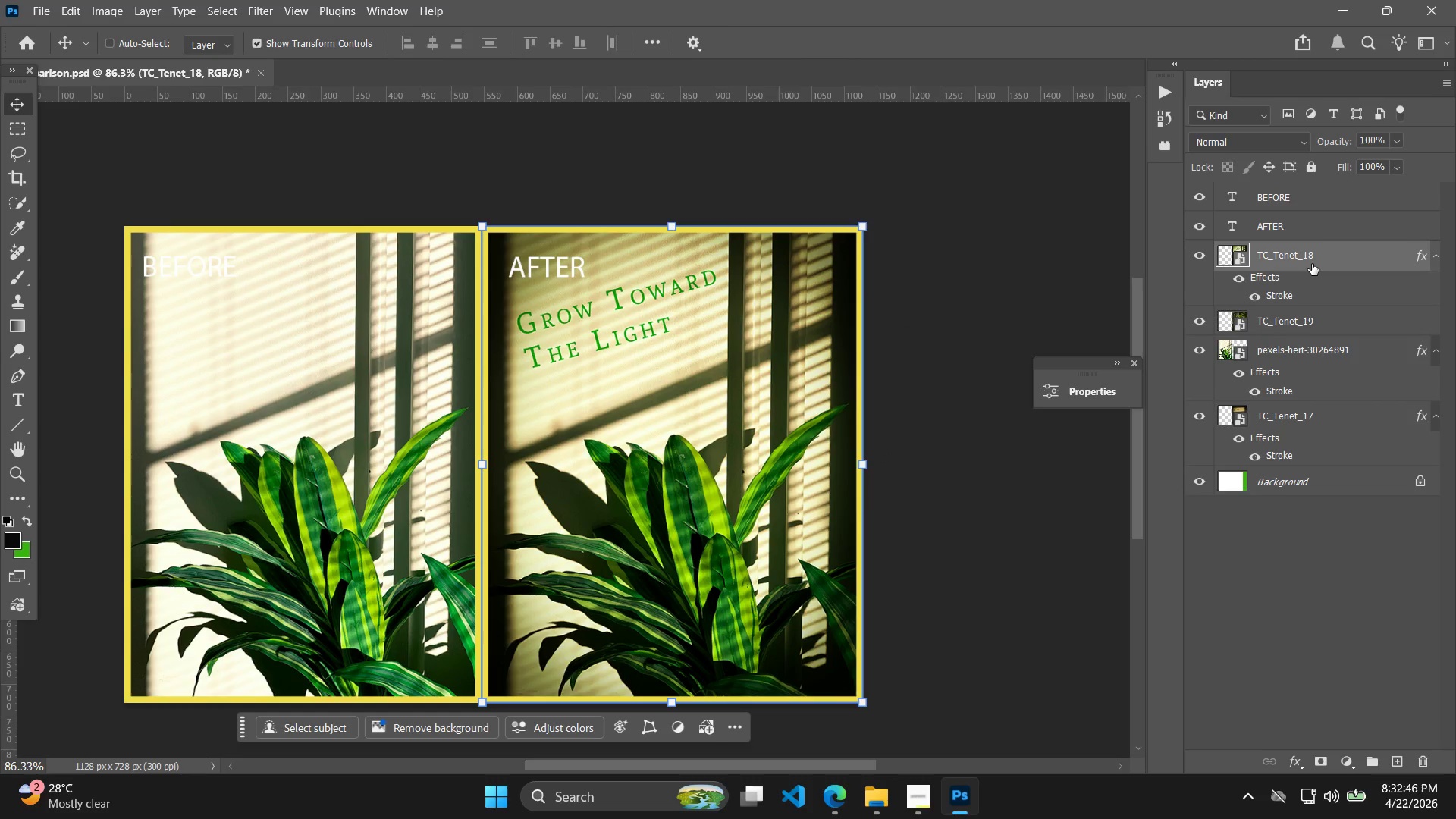 
key(Delete)
 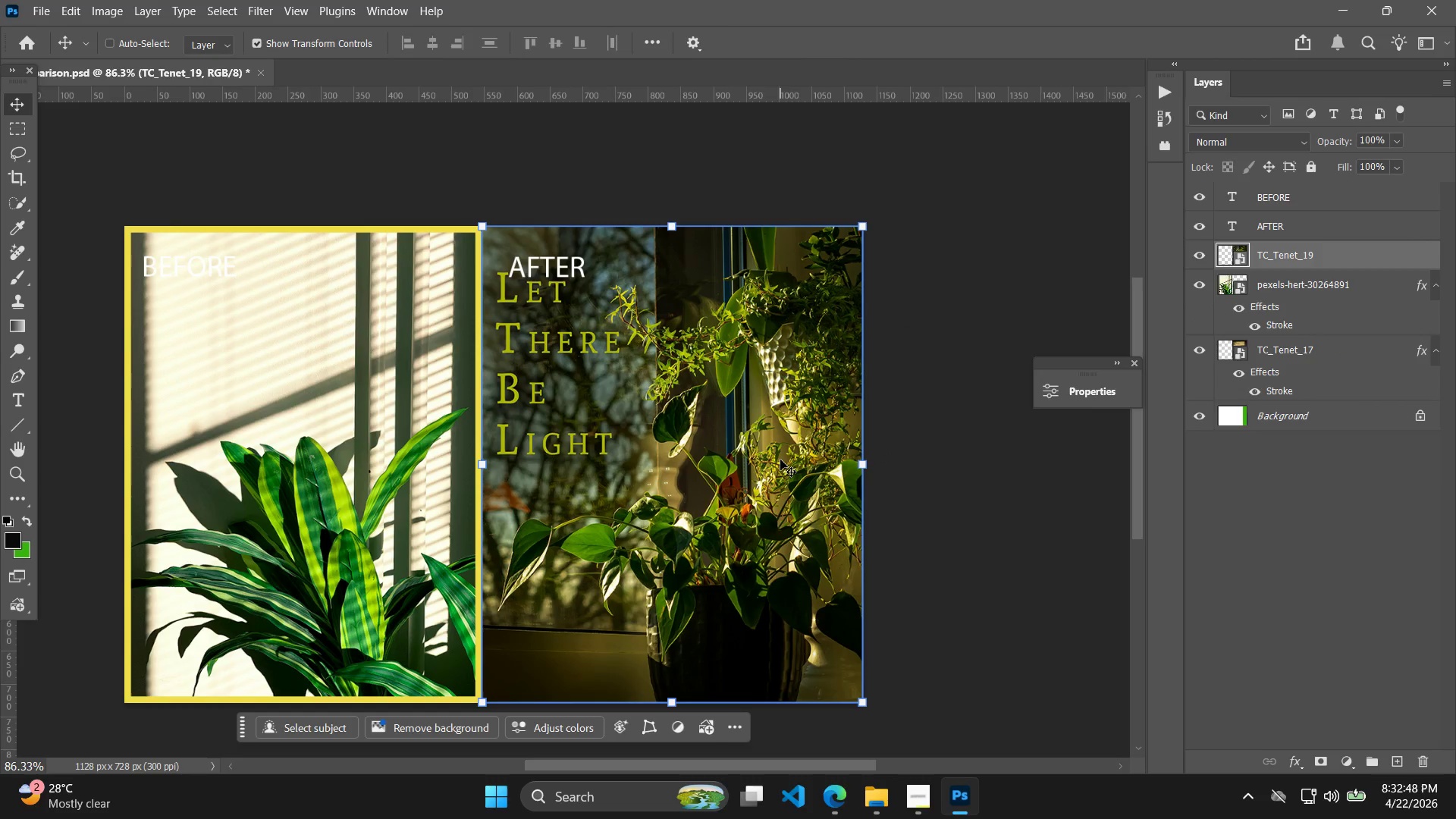 
key(Alt+Tab)
 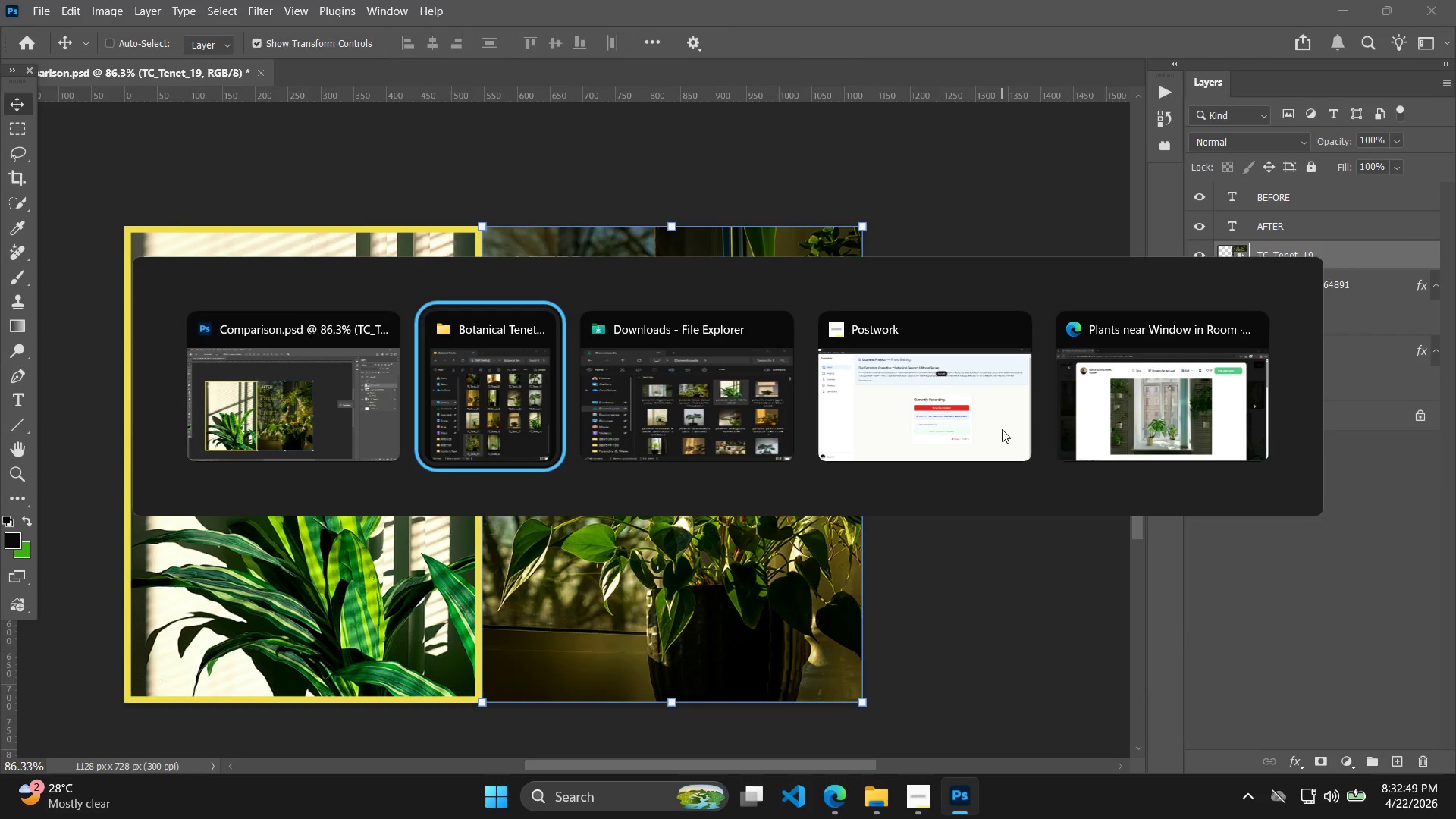 
key(Alt+Tab)
 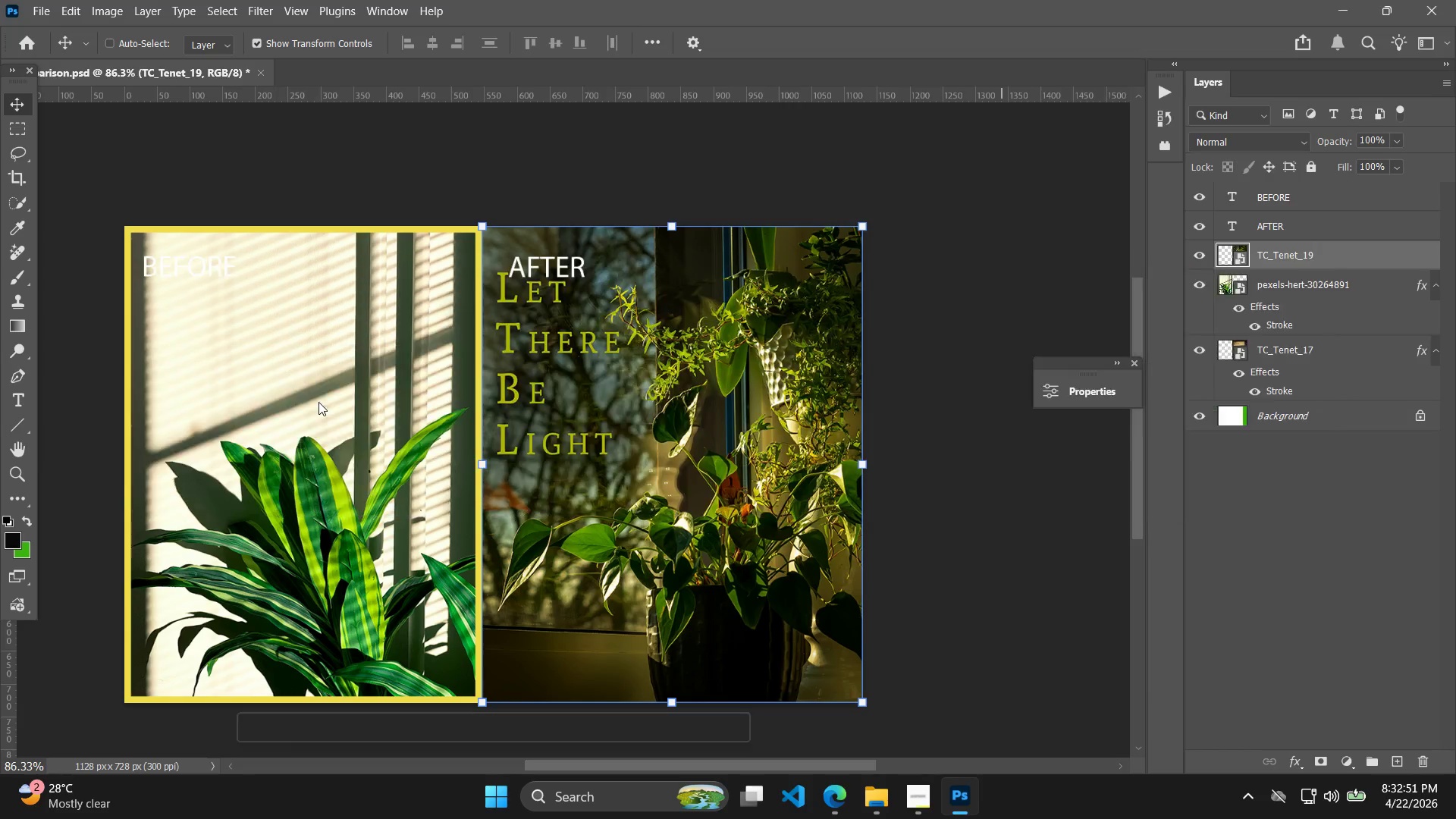 
key(Alt+Tab)
 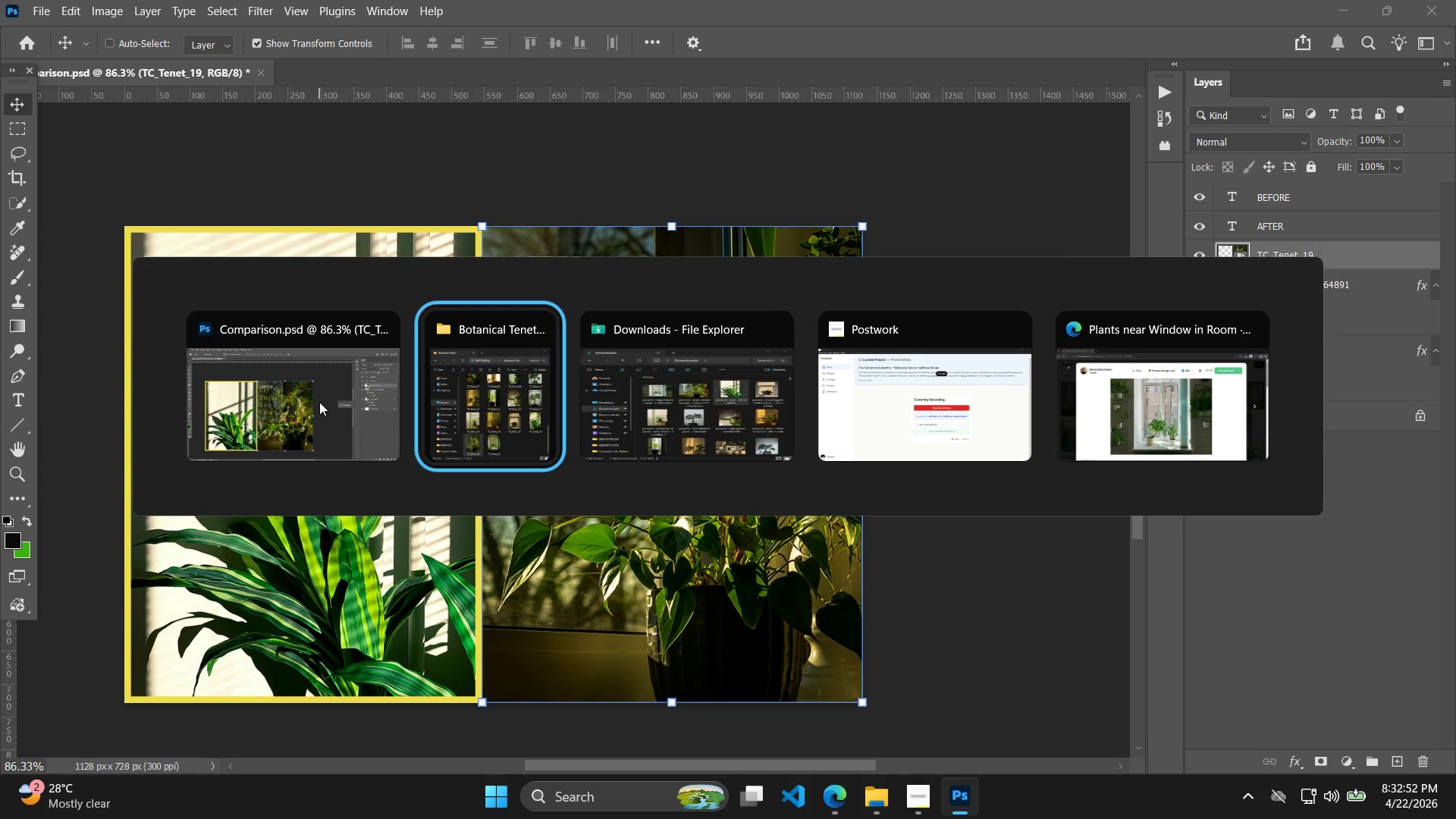 
key(Alt+Tab)
 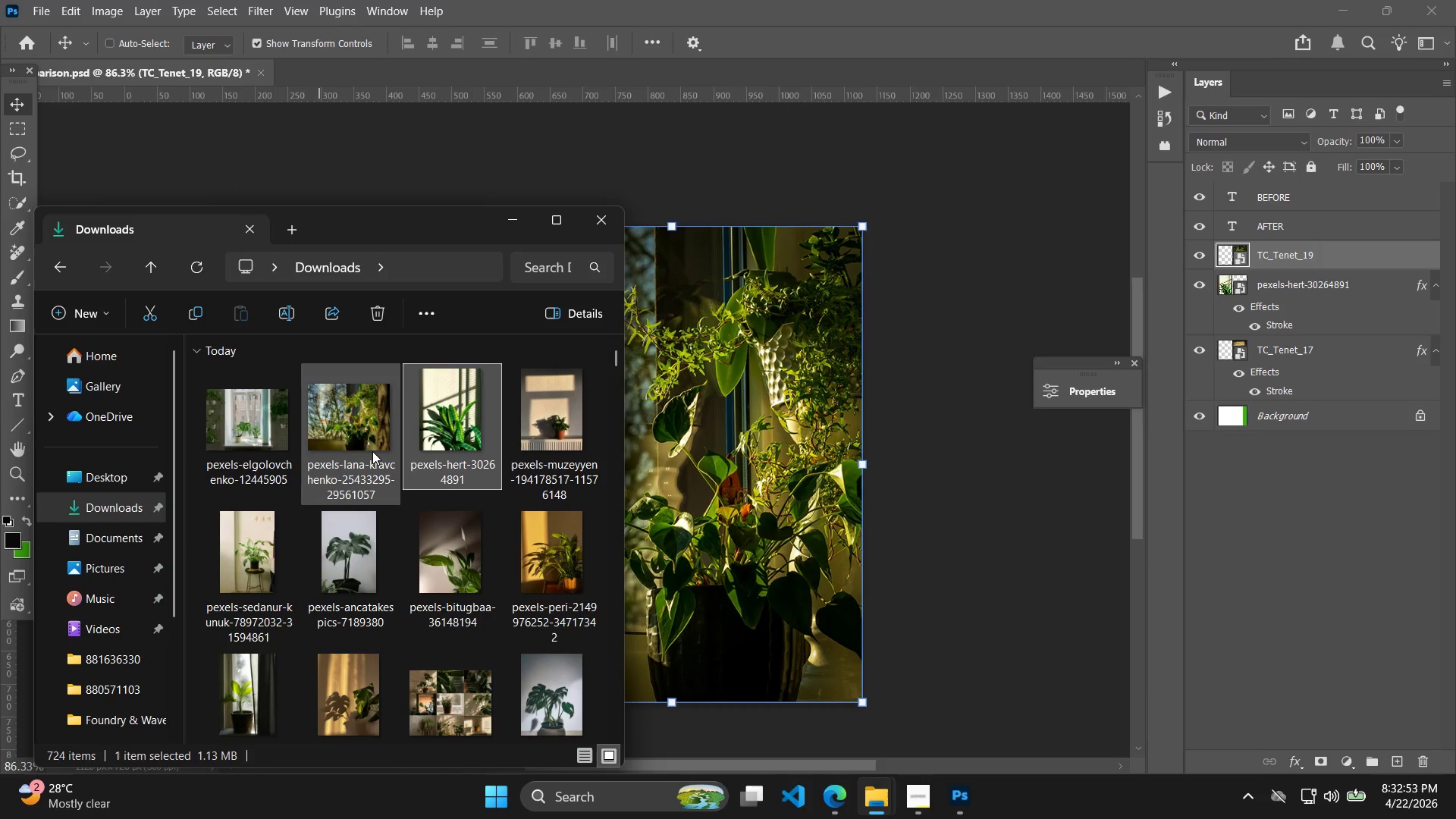 
left_click_drag(start_coordinate=[361, 431], to_coordinate=[704, 522])
 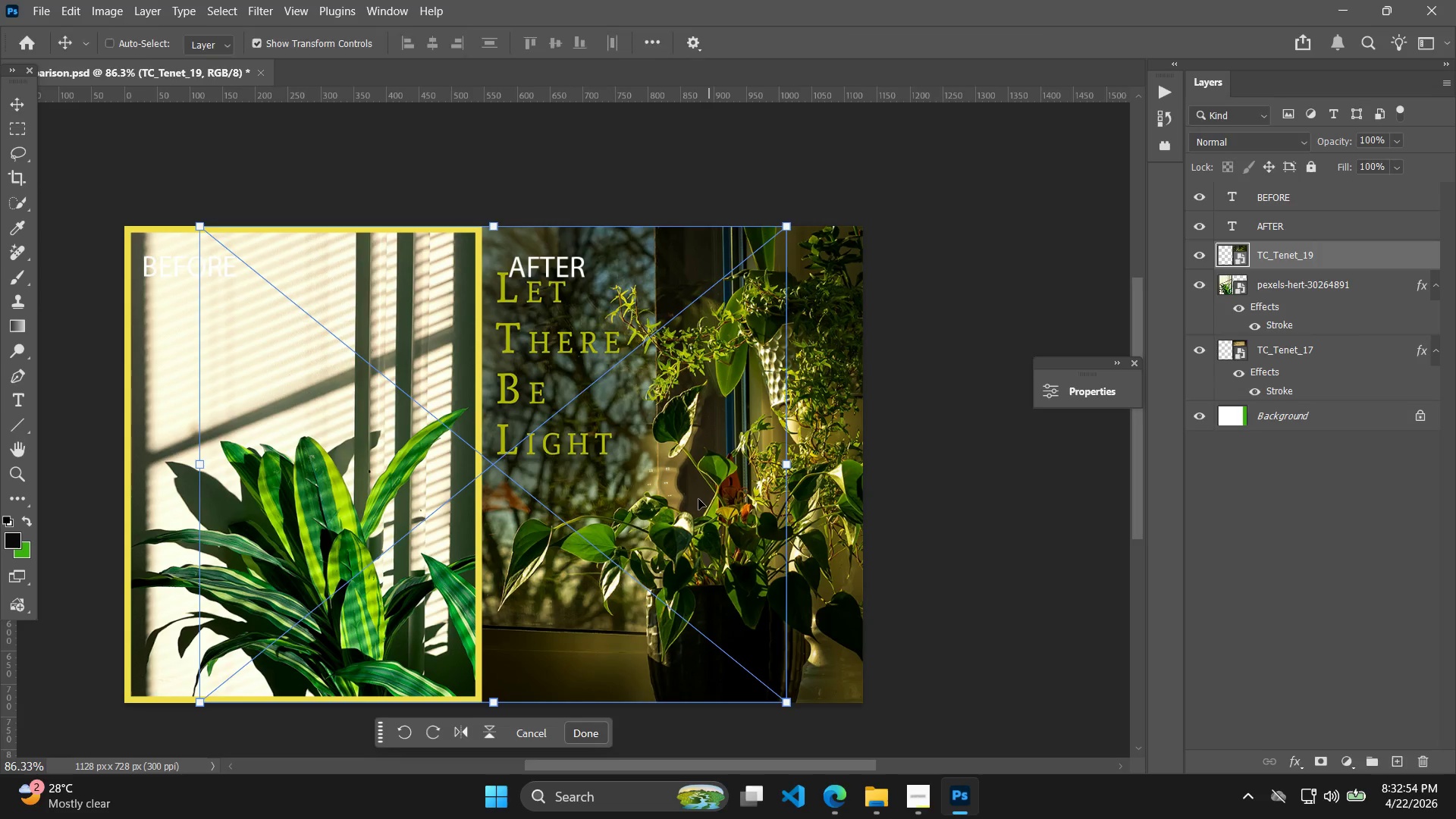 
hold_key(key=ShiftLeft, duration=1.5)
left_click_drag(start_coordinate=[653, 494], to_coordinate=[576, 494])
 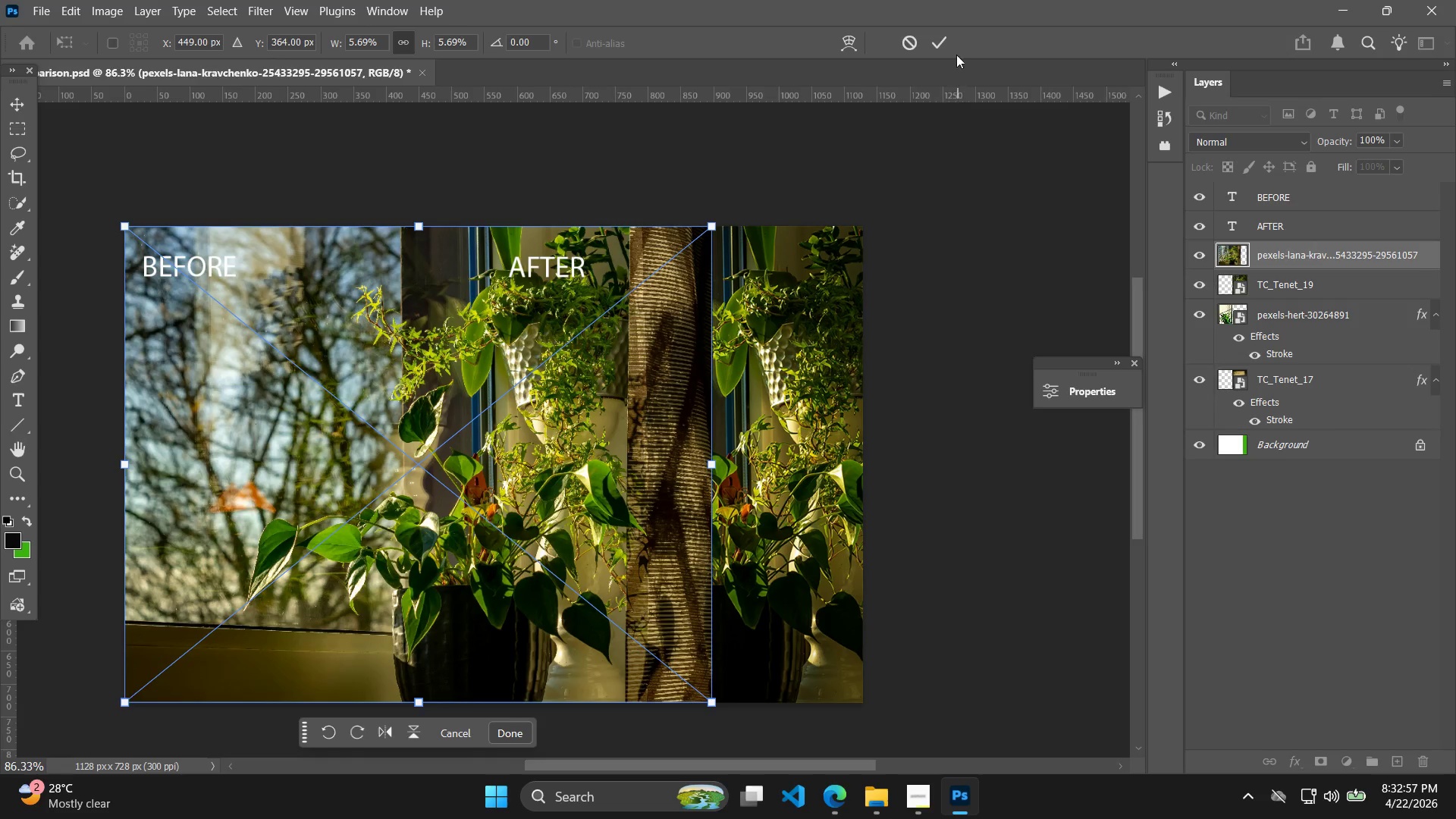 
left_click([943, 33])
 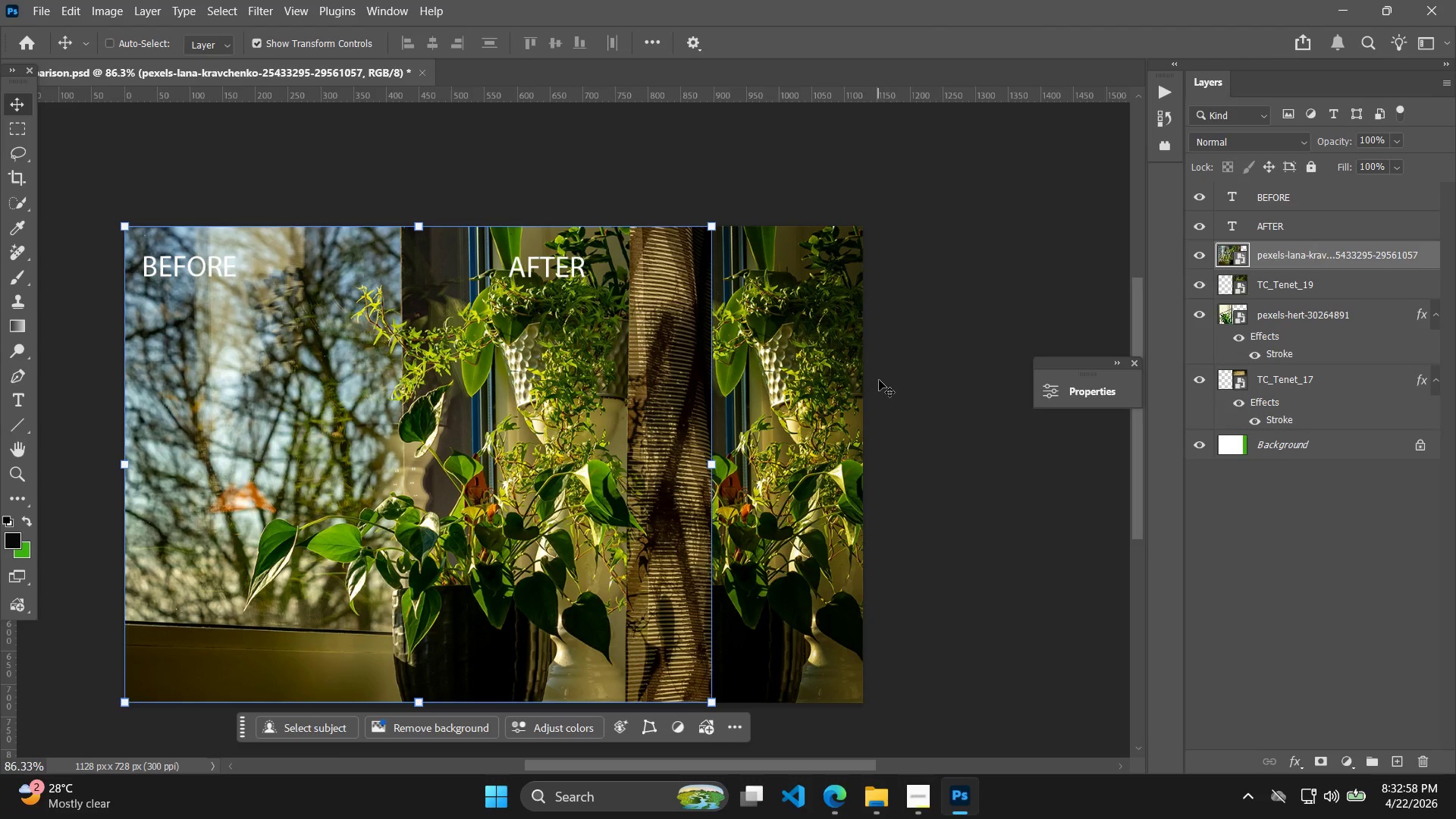 
key(C)
 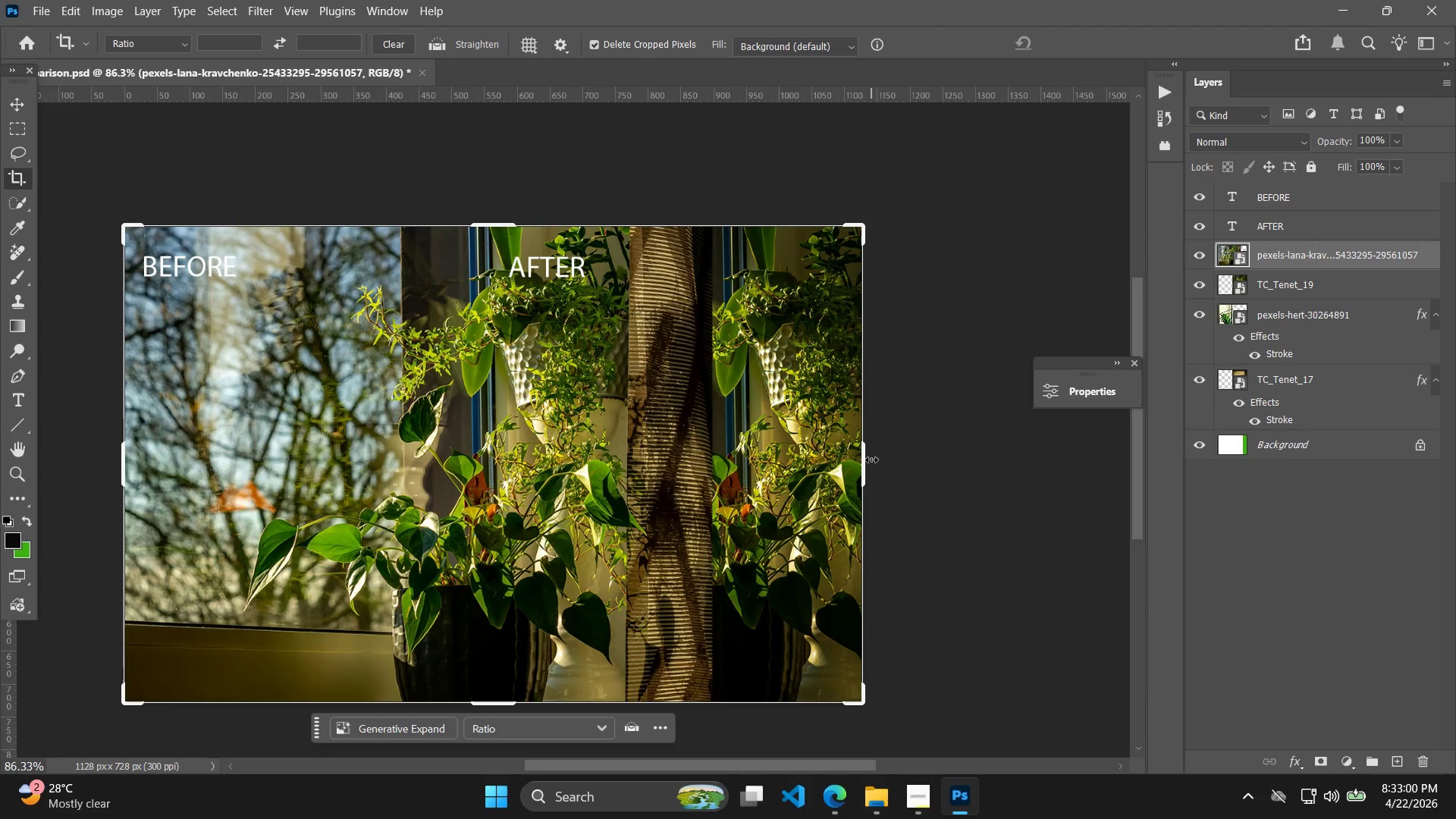 
left_click_drag(start_coordinate=[866, 461], to_coordinate=[1050, 476])
 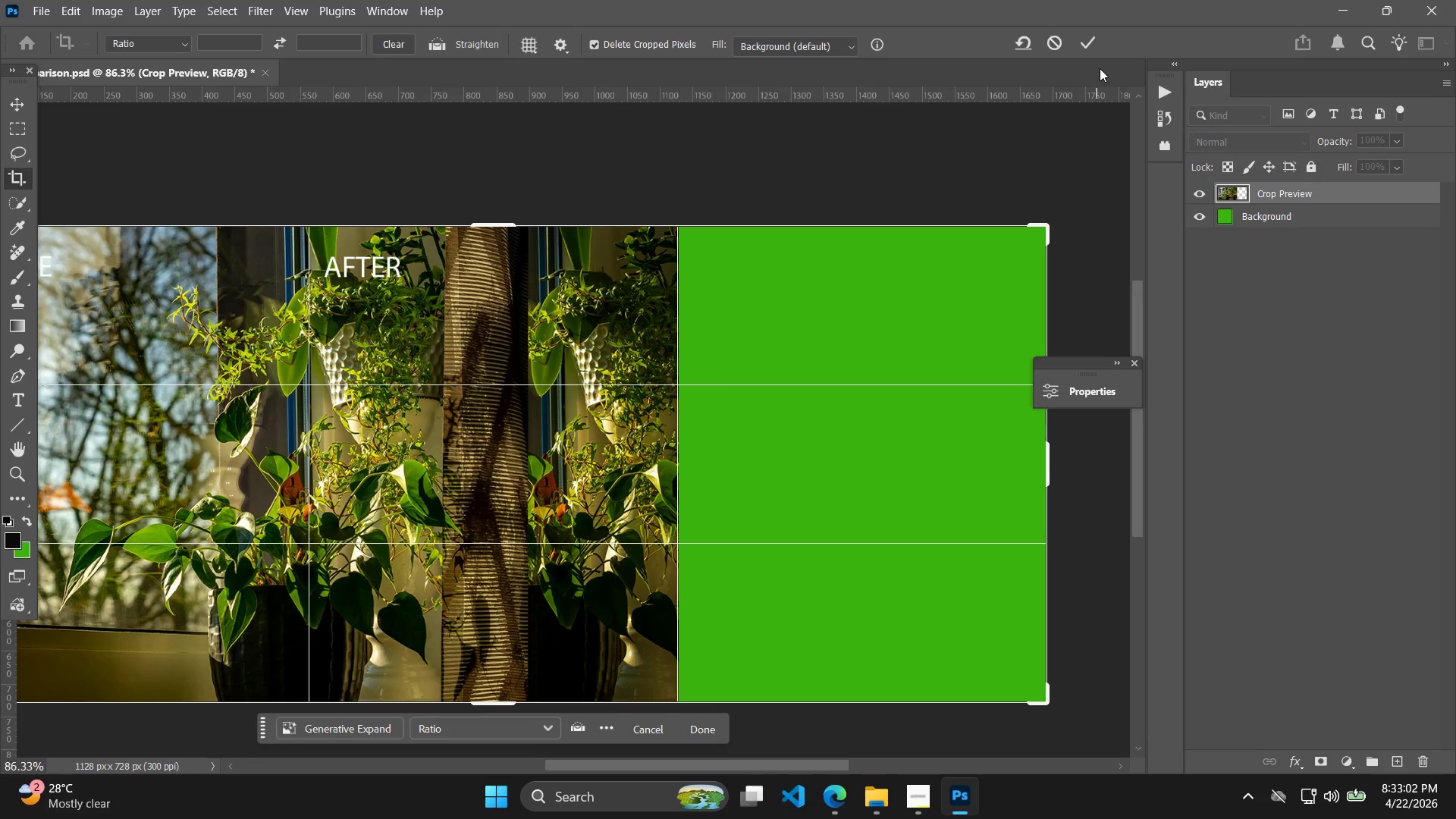 
left_click([1090, 38])
 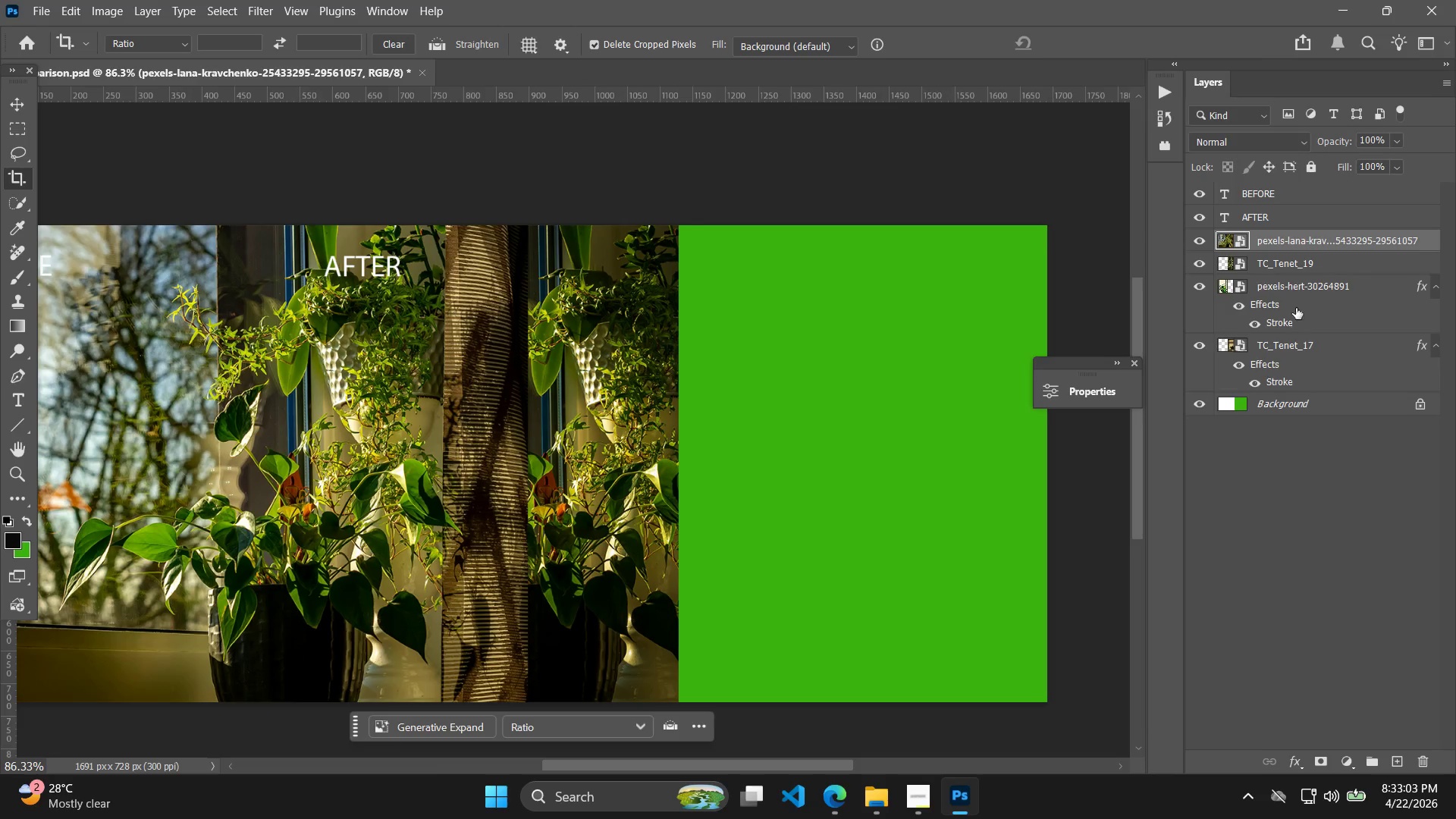 
left_click([1301, 268])
 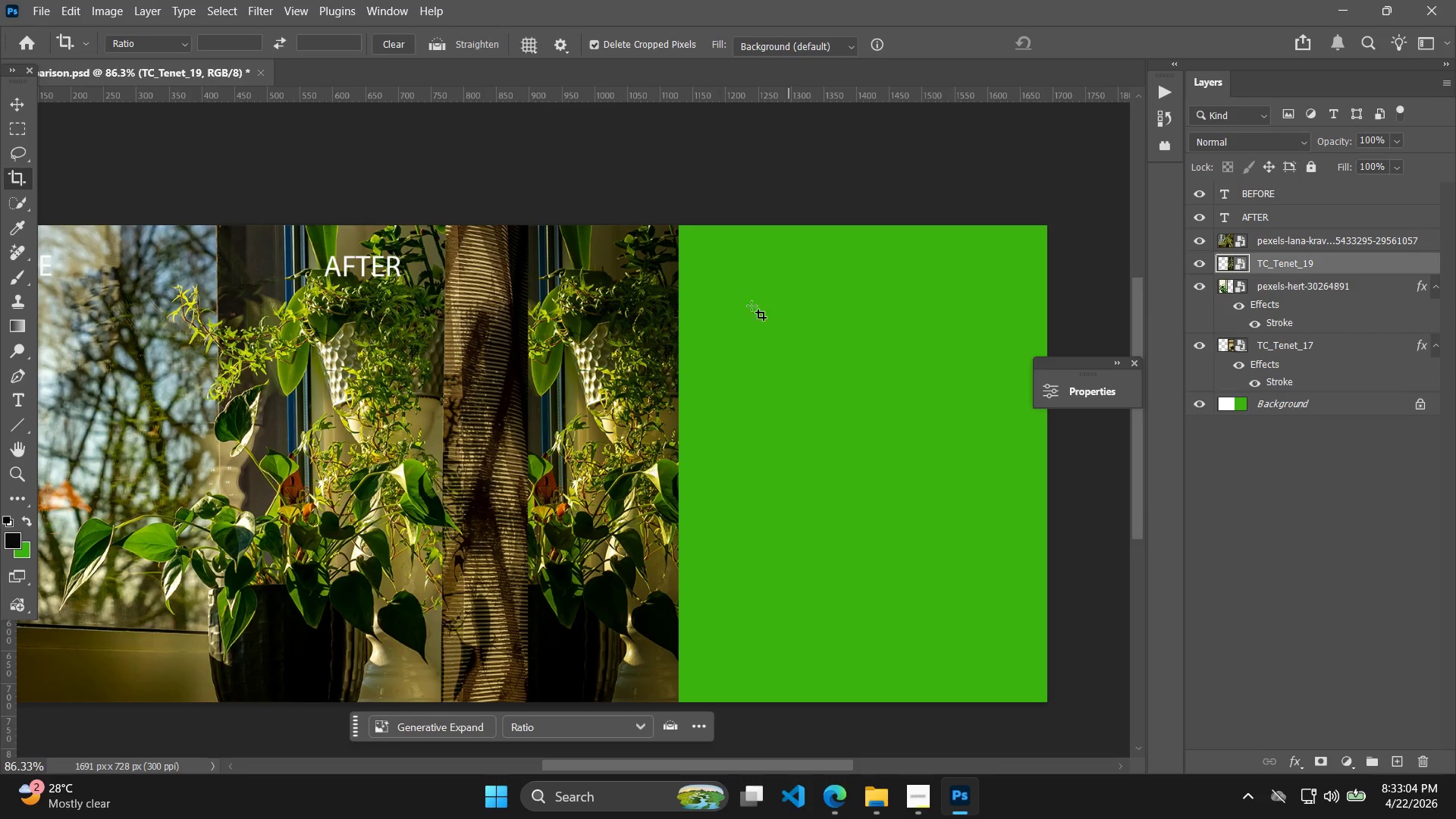 
key(Control+R)
 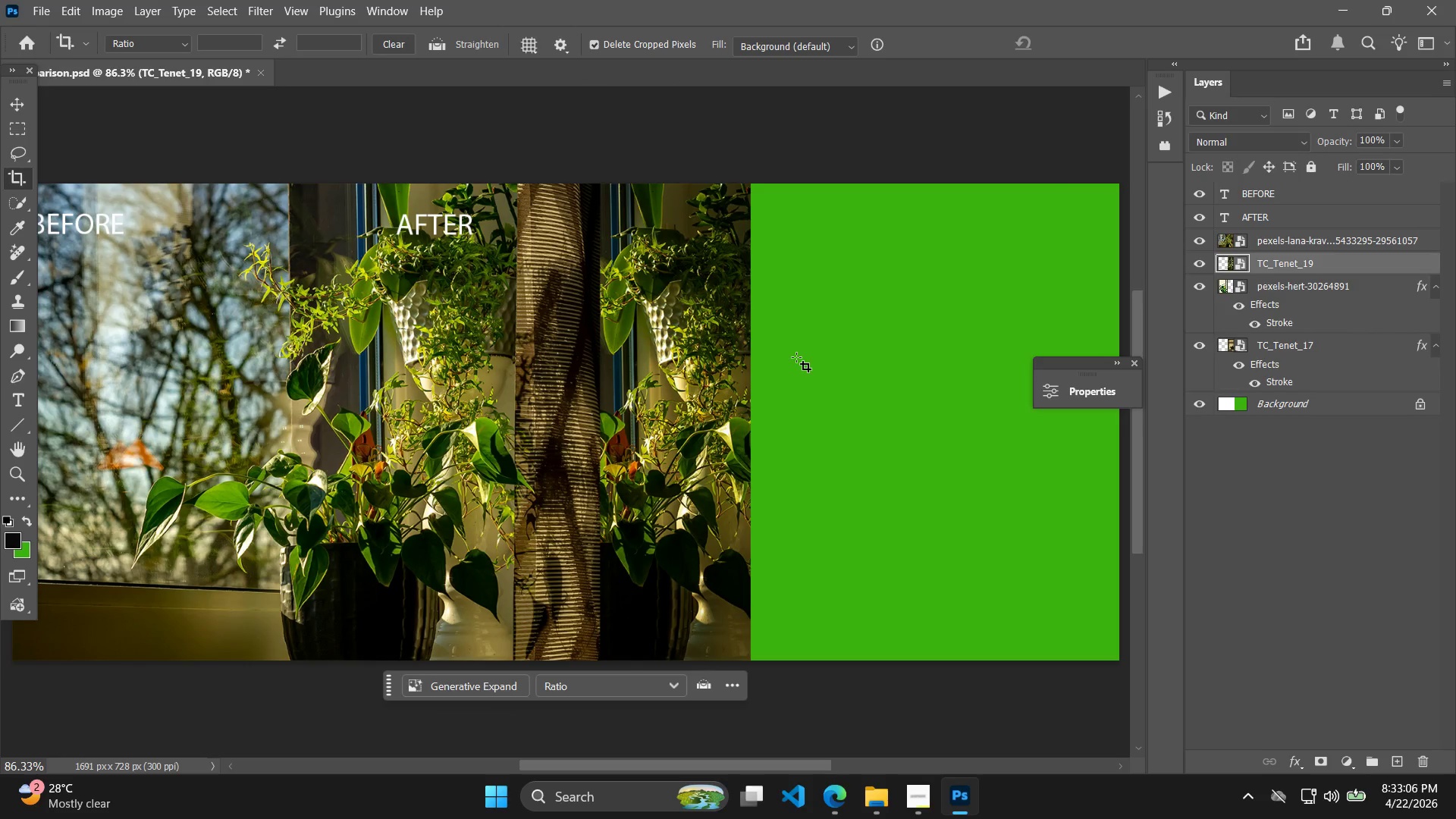 
key(Control+T)
 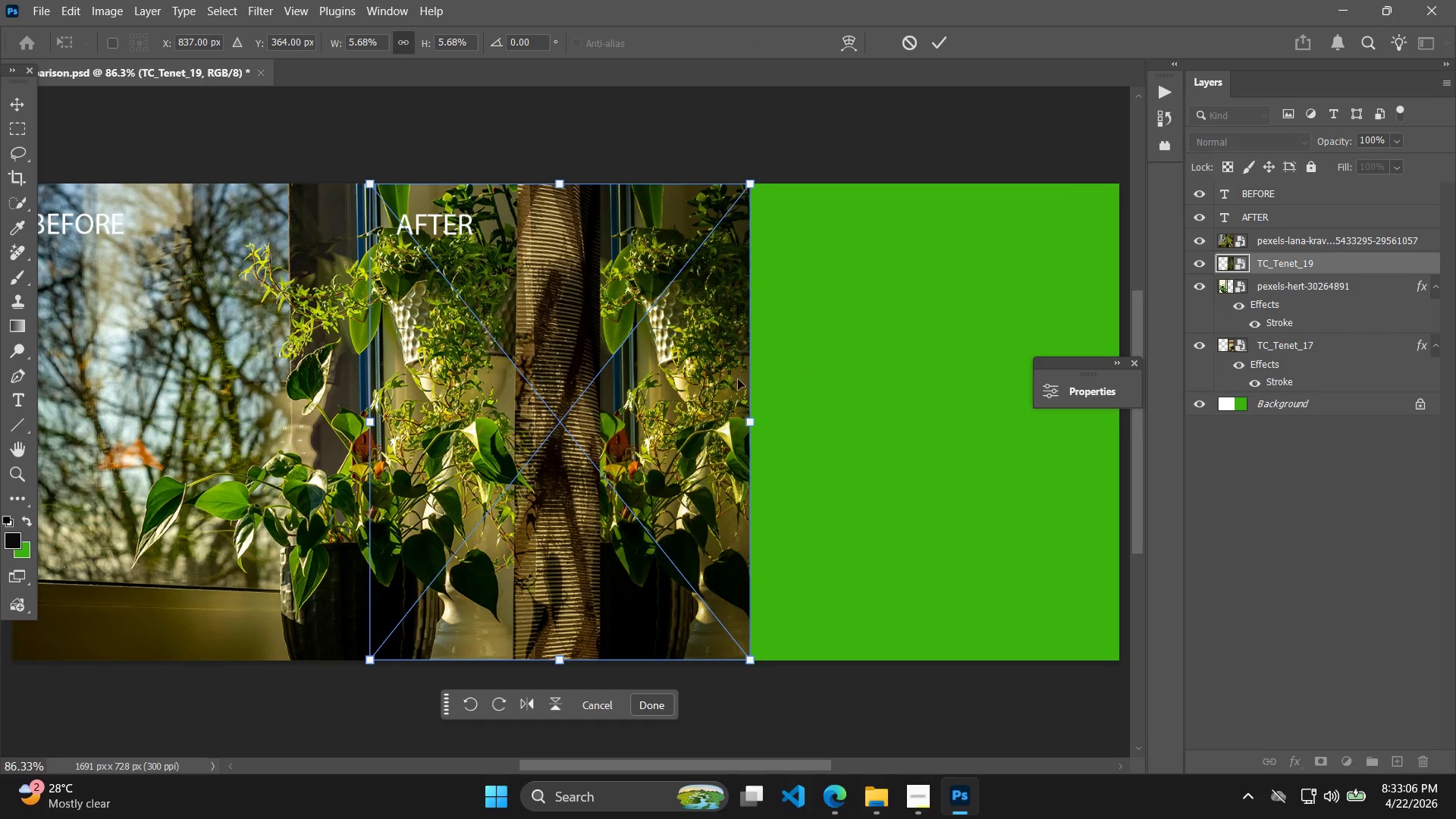 
hold_key(key=ShiftLeft, duration=2.41)
left_click_drag(start_coordinate=[670, 388], to_coordinate=[904, 406])
 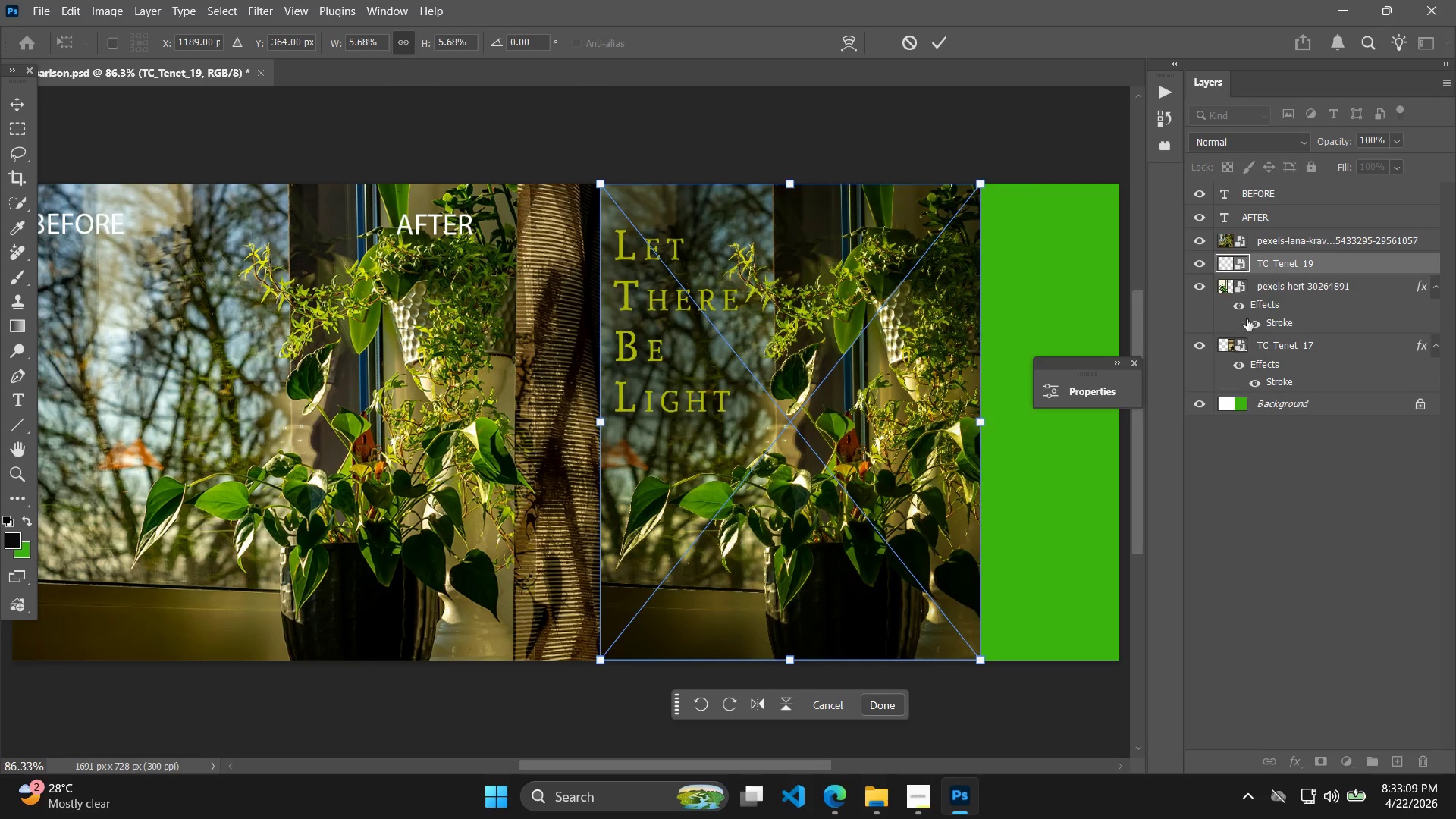 
left_click([1257, 301])
 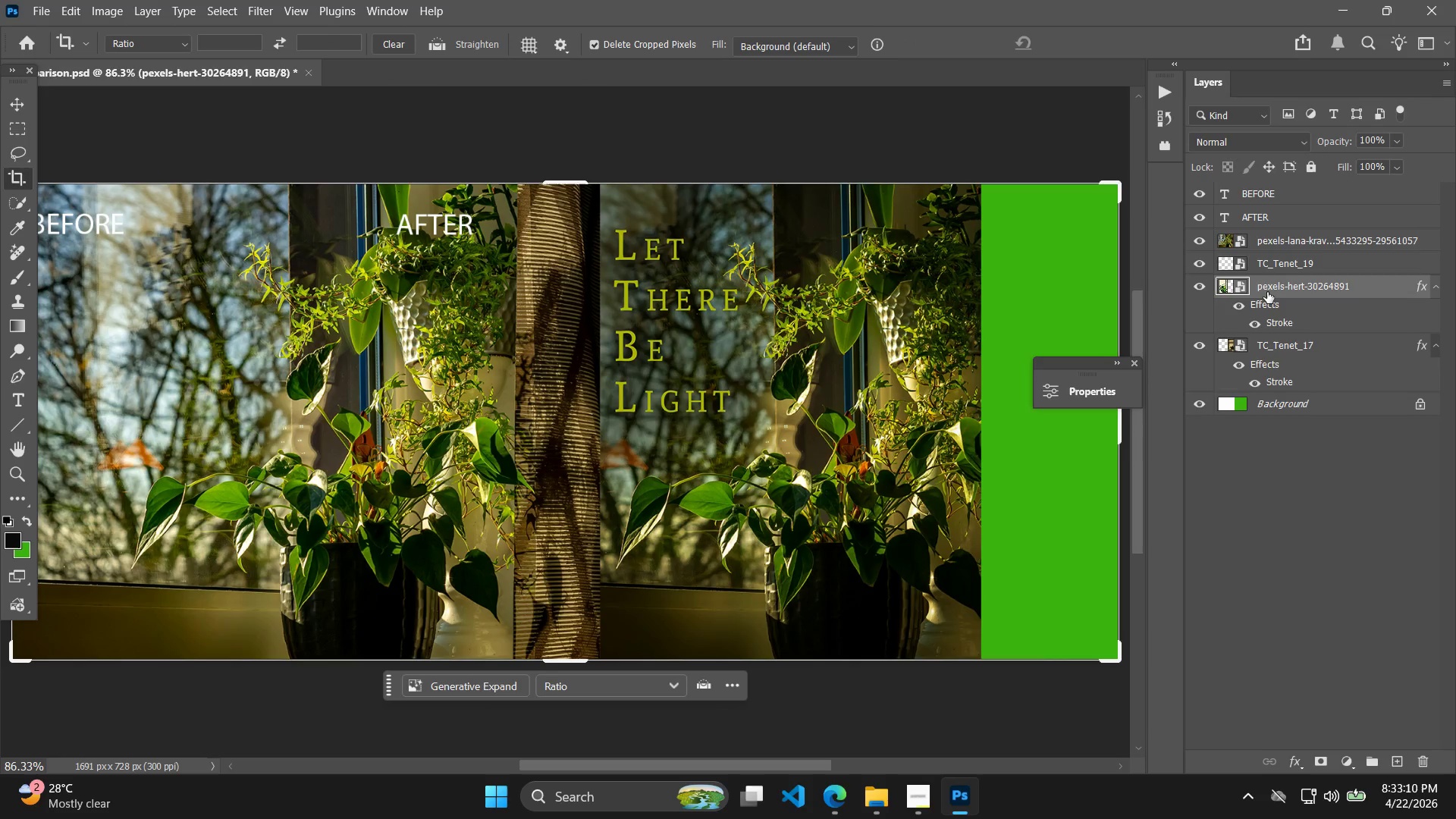 
key(Delete)
 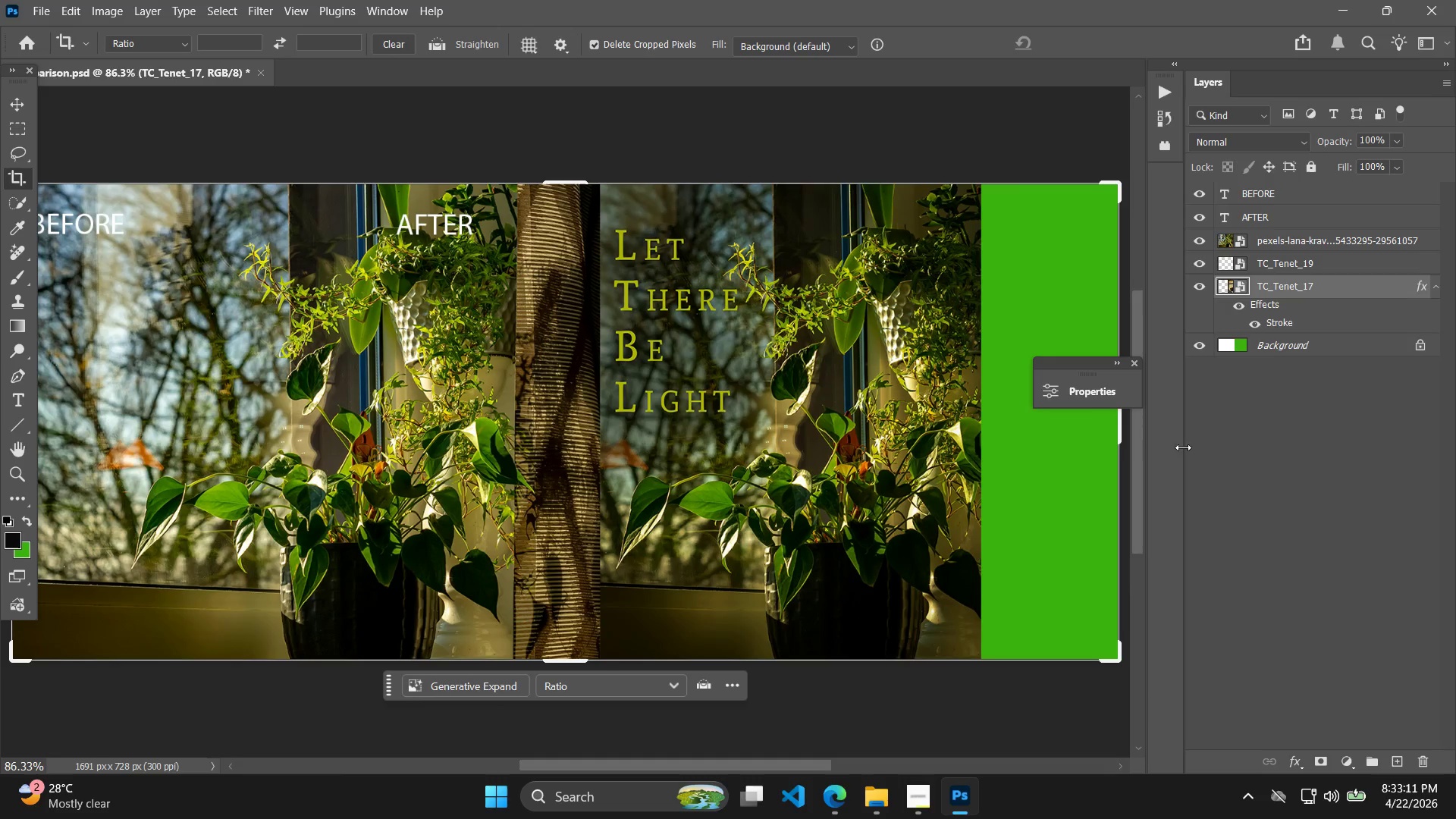 
key(C)
 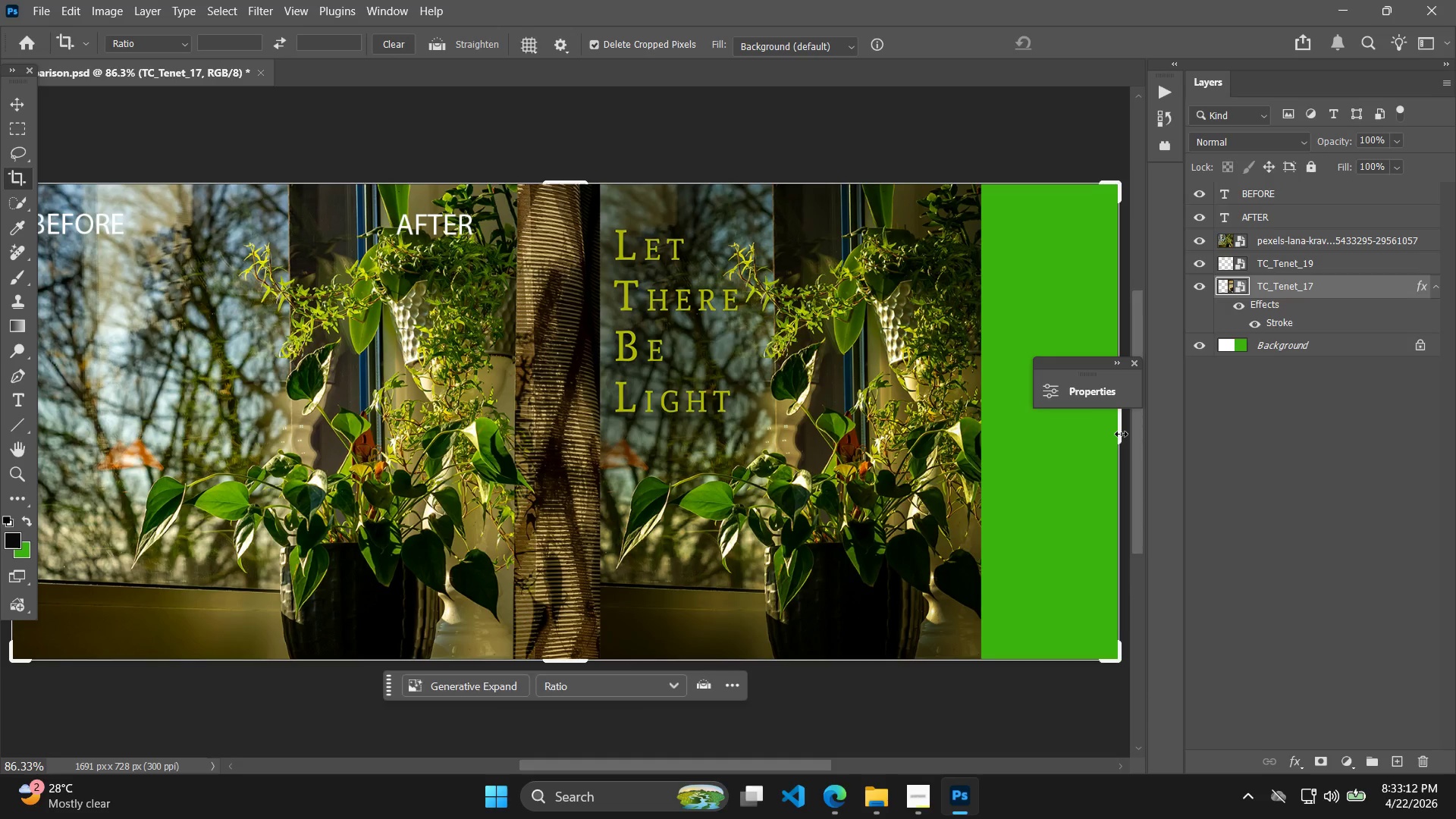 
left_click_drag(start_coordinate=[1121, 434], to_coordinate=[1055, 441])
 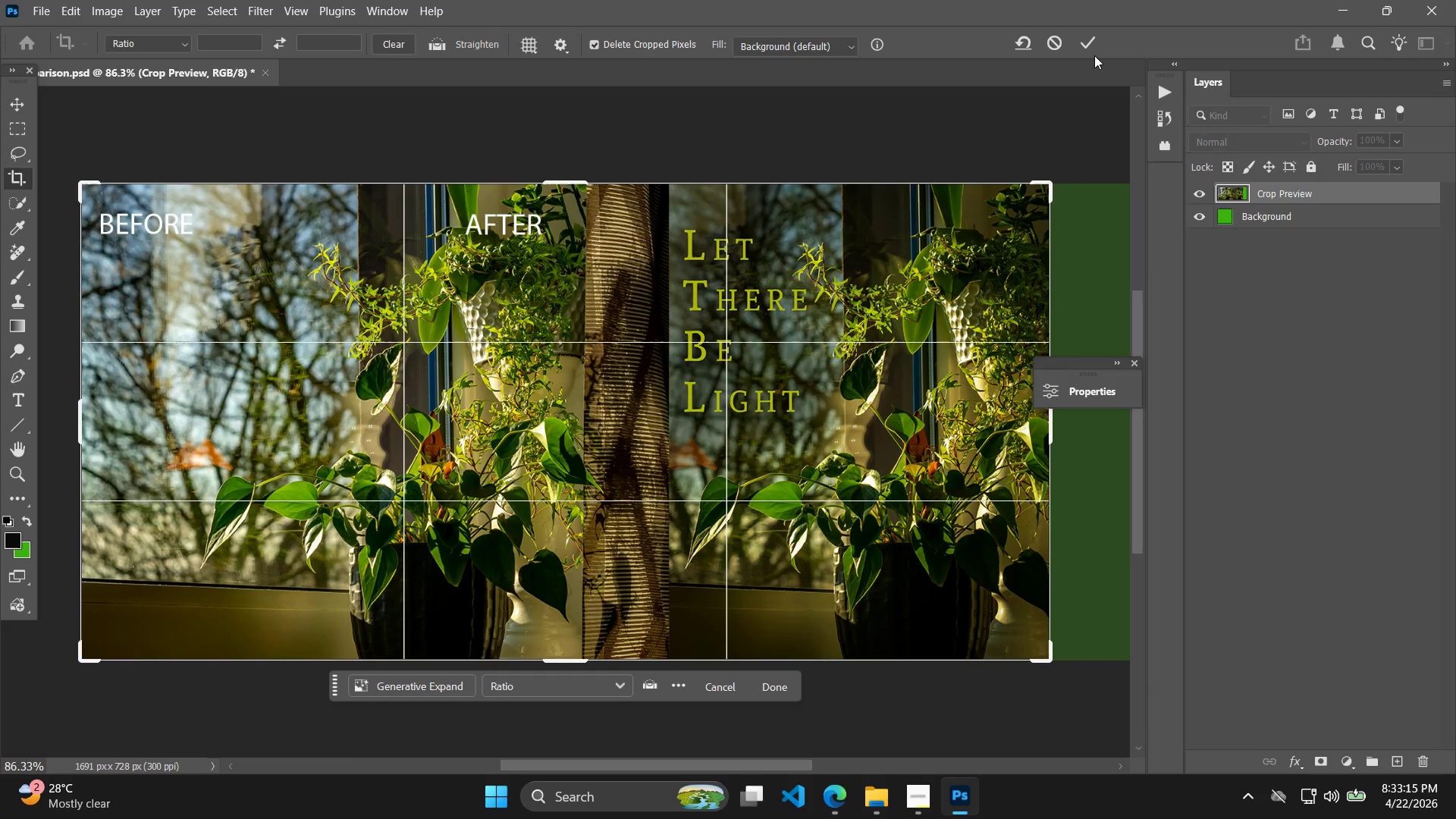 
left_click([1092, 43])
 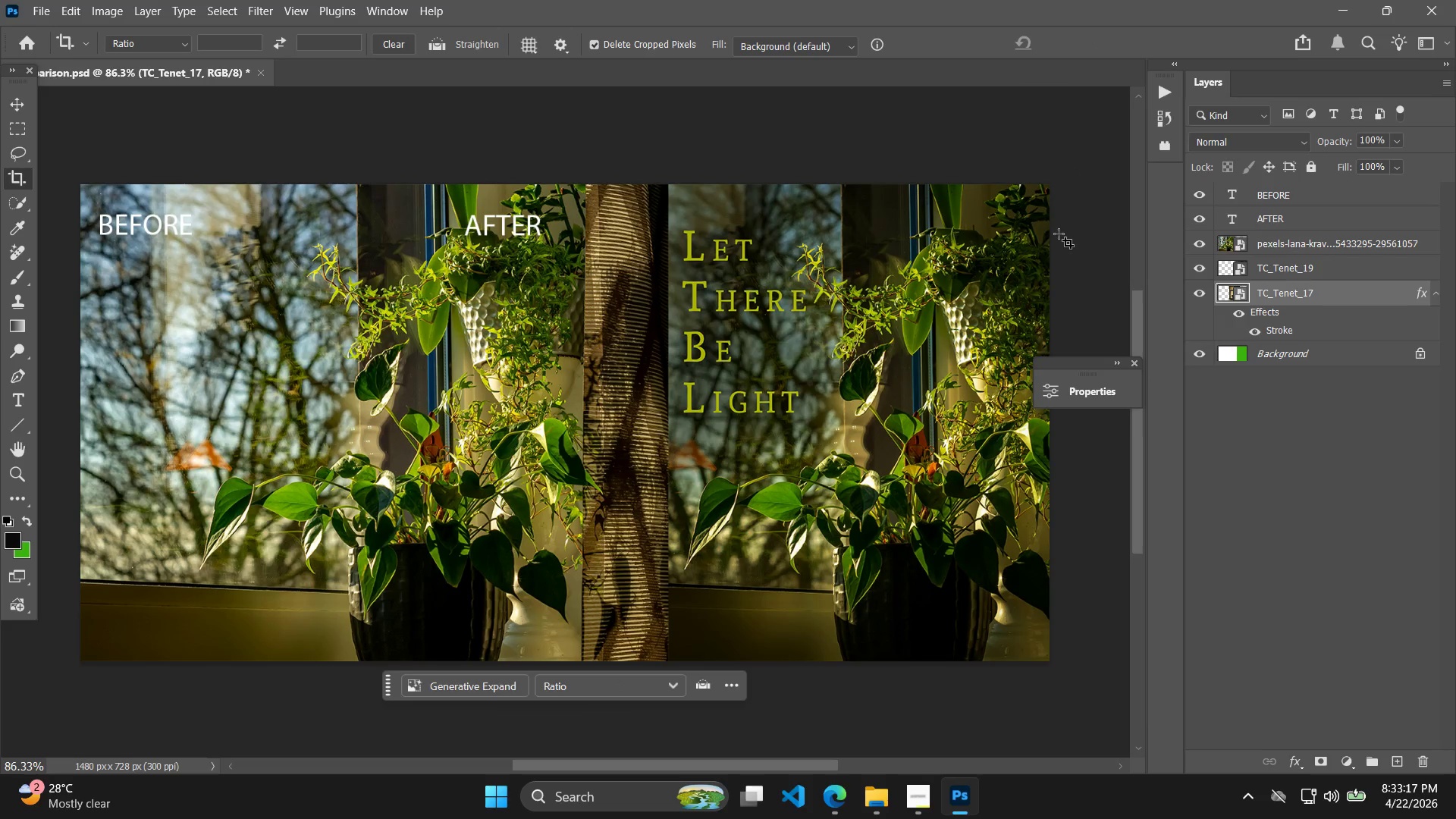 
left_click([1291, 271])
 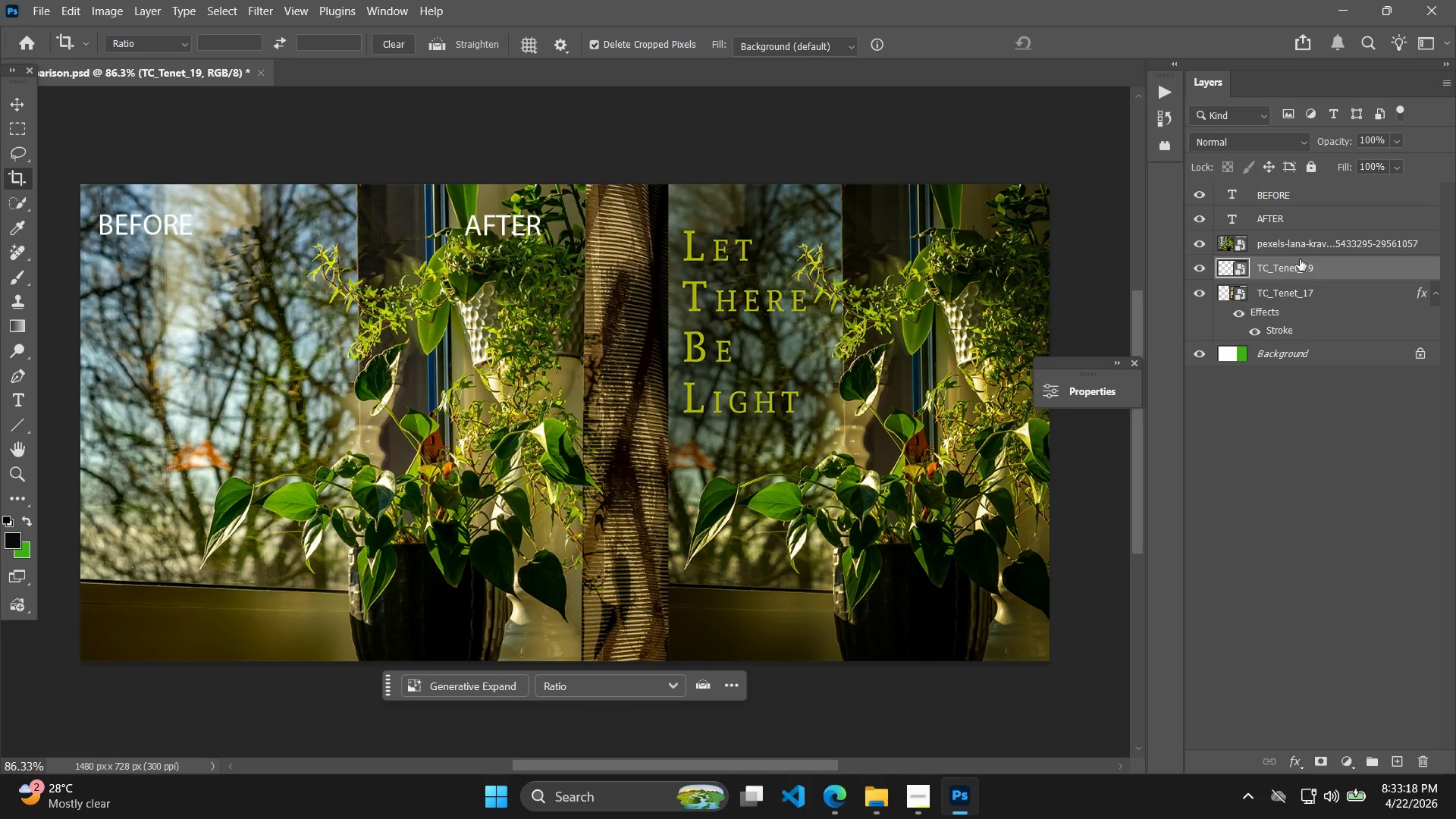 
left_click([1304, 245])
 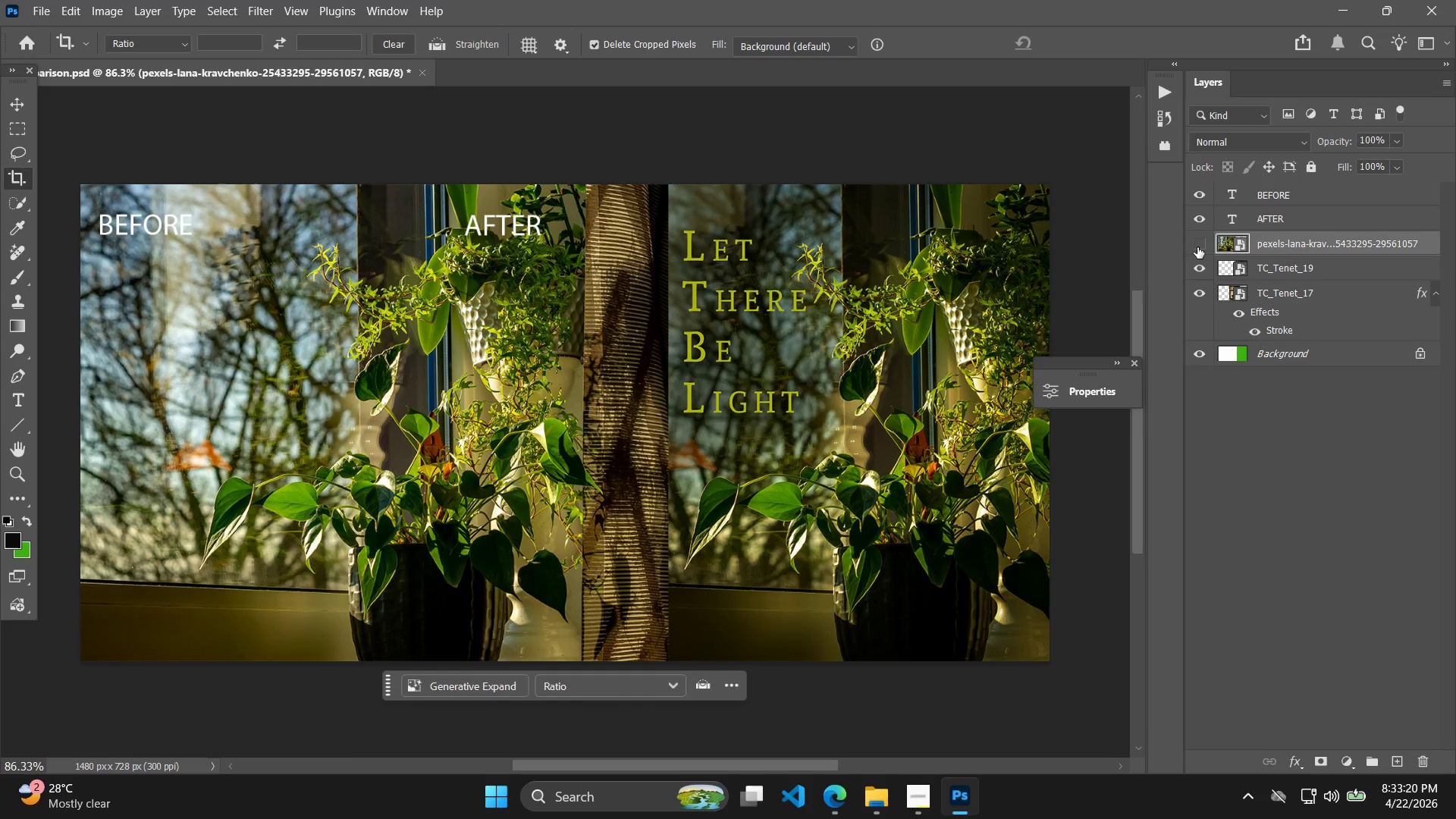 
double_click([1198, 247])
 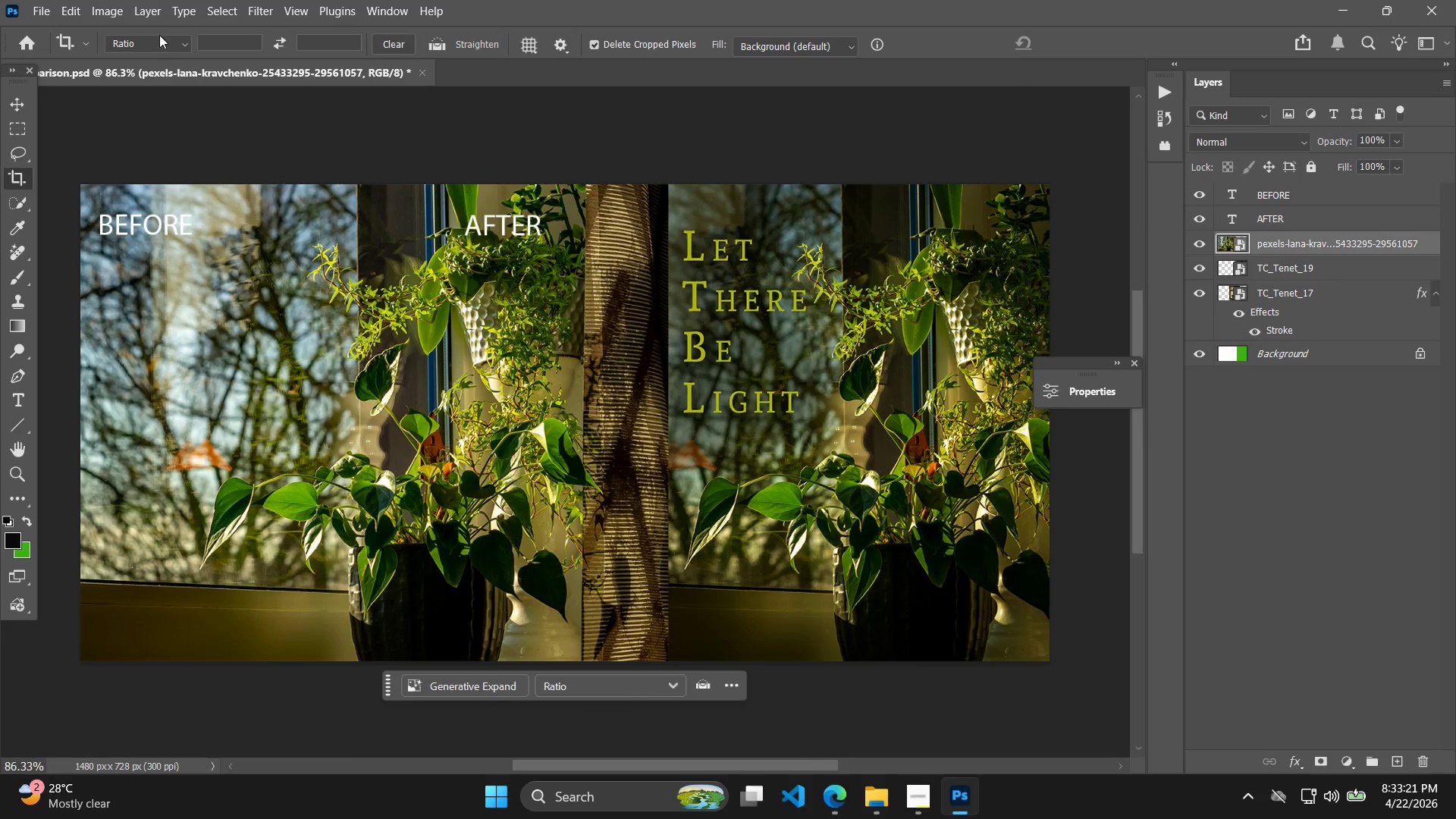 
left_click([160, 16])
 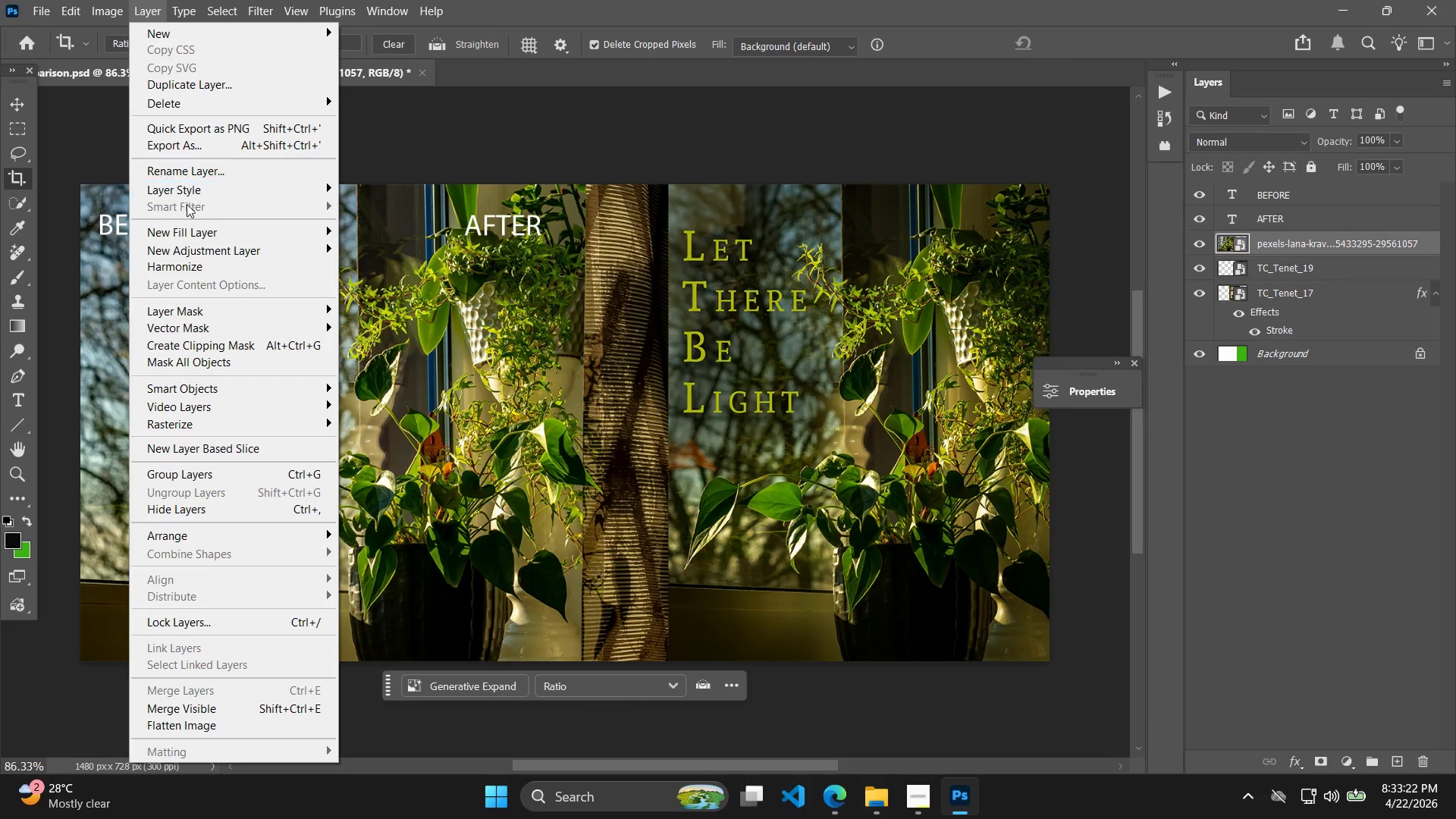 
left_click([205, 190])
 